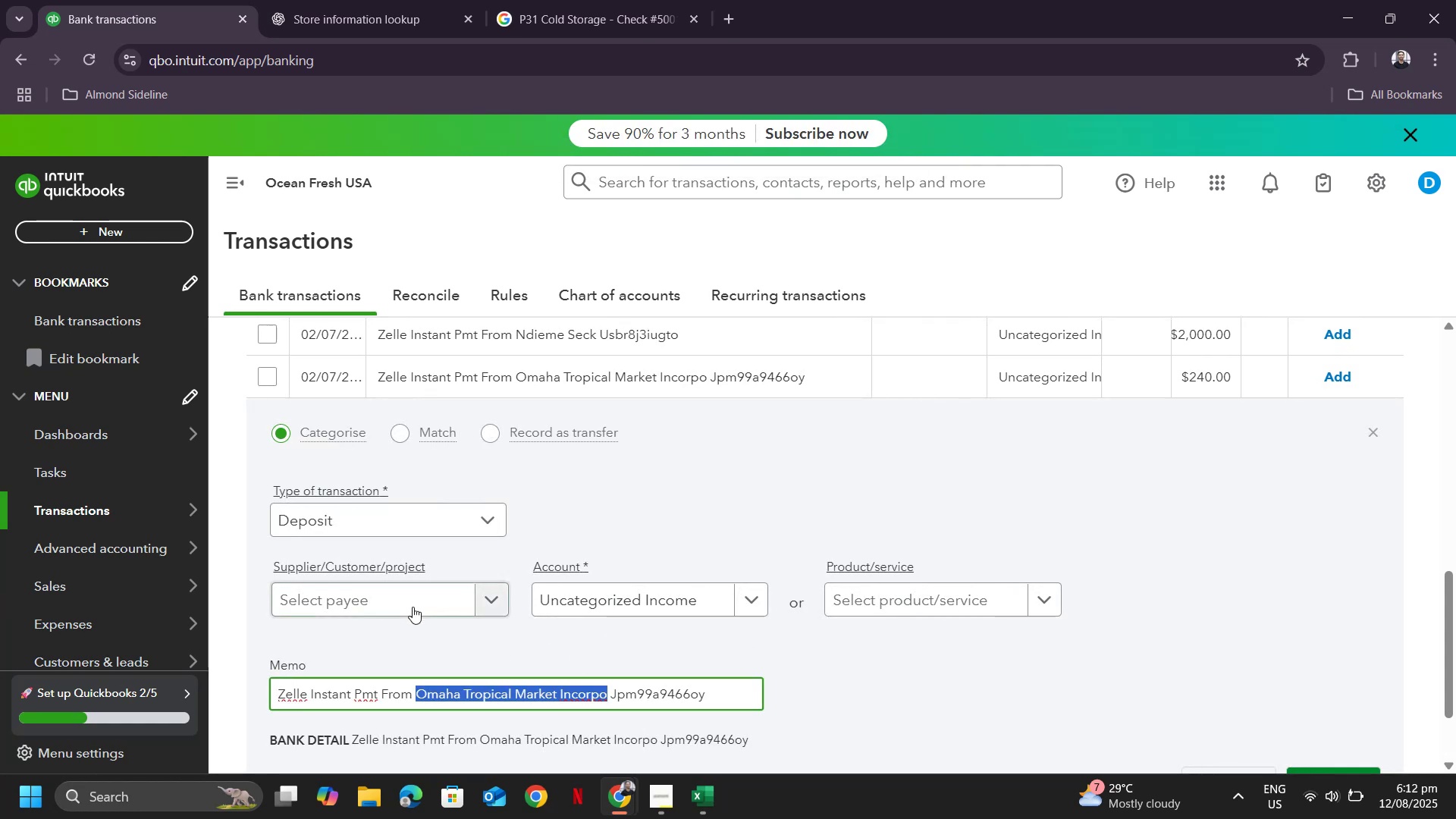 
left_click([409, 612])
 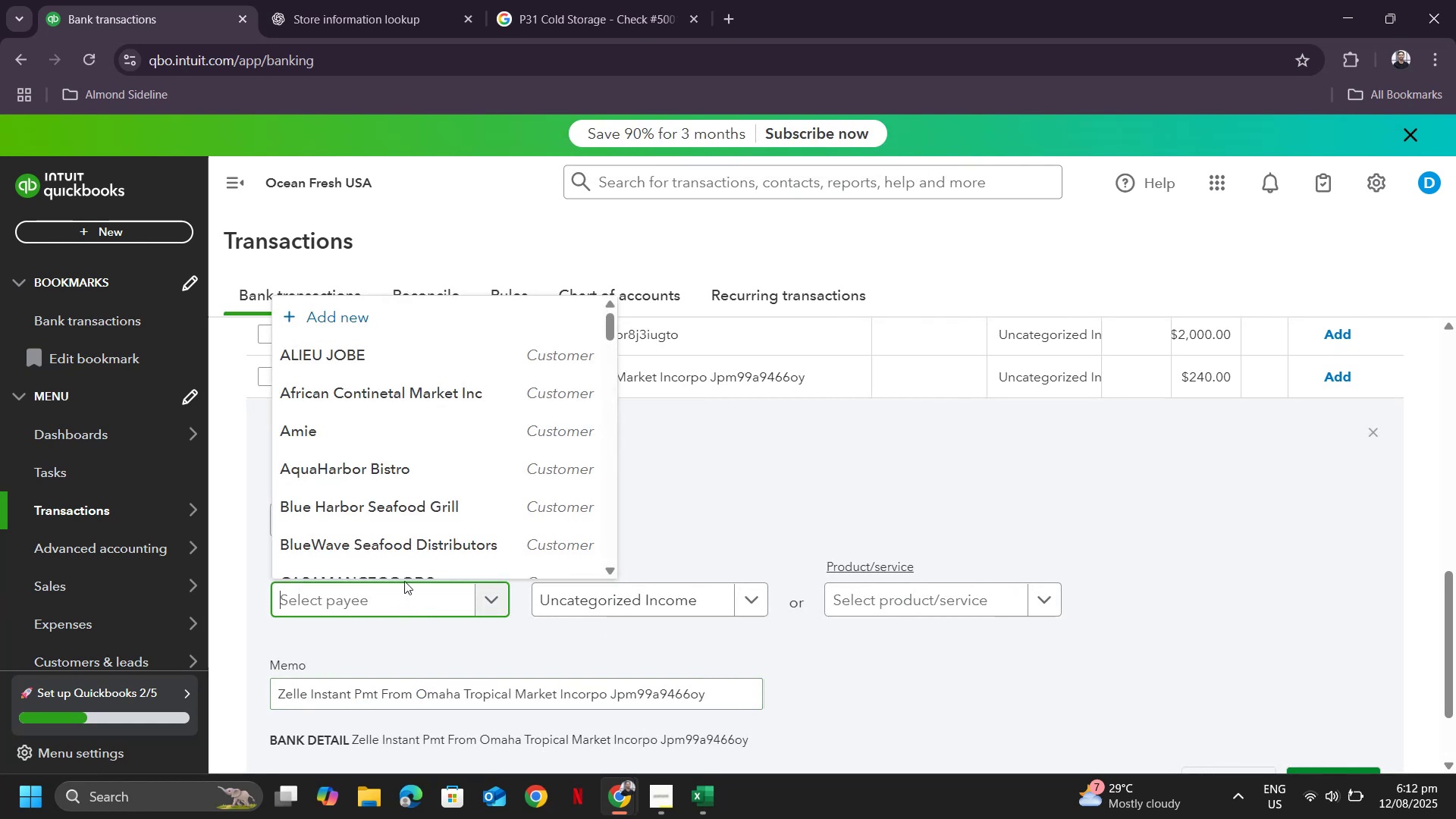 
key(Control+ControlLeft)
 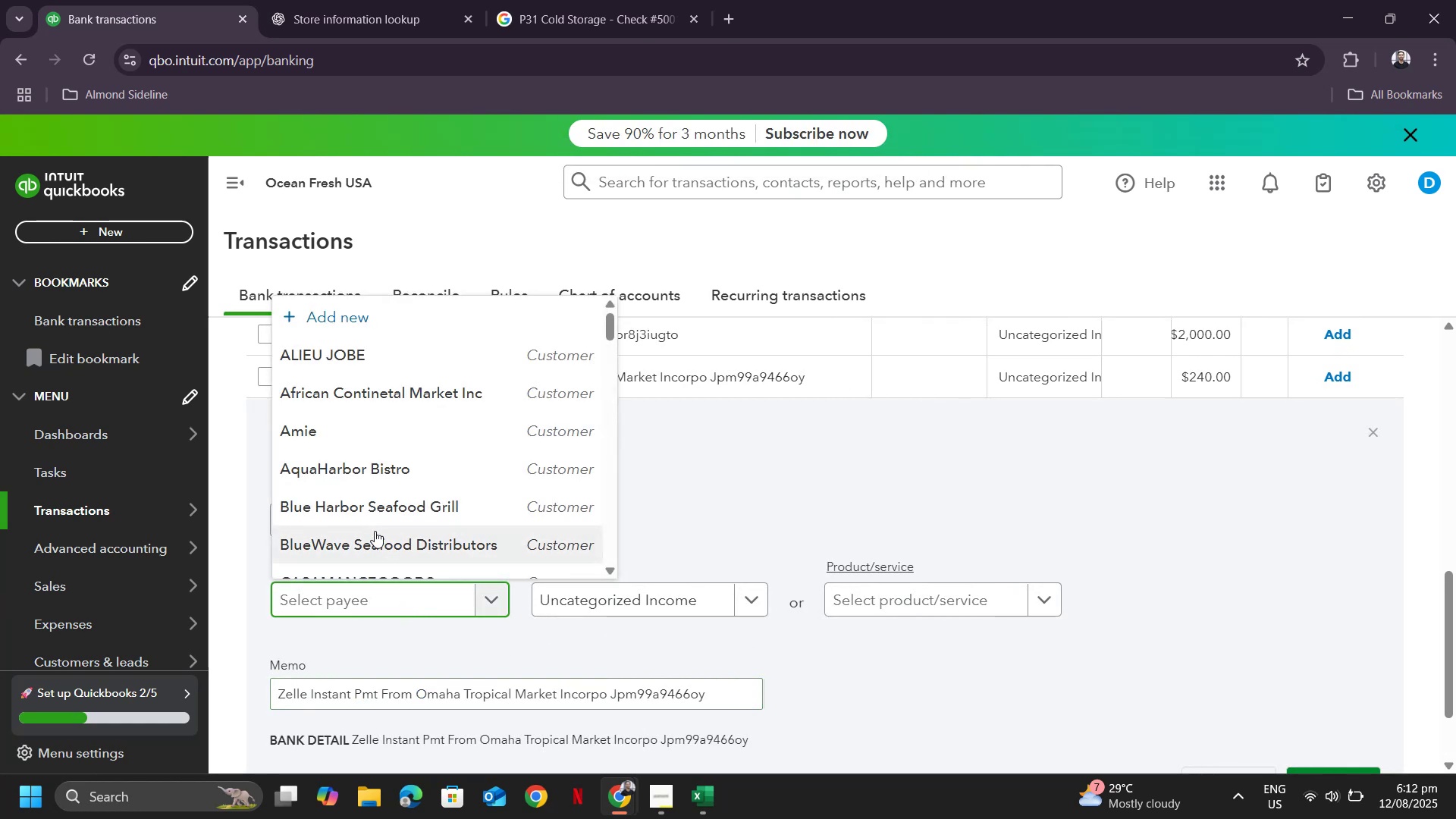 
key(Control+V)
 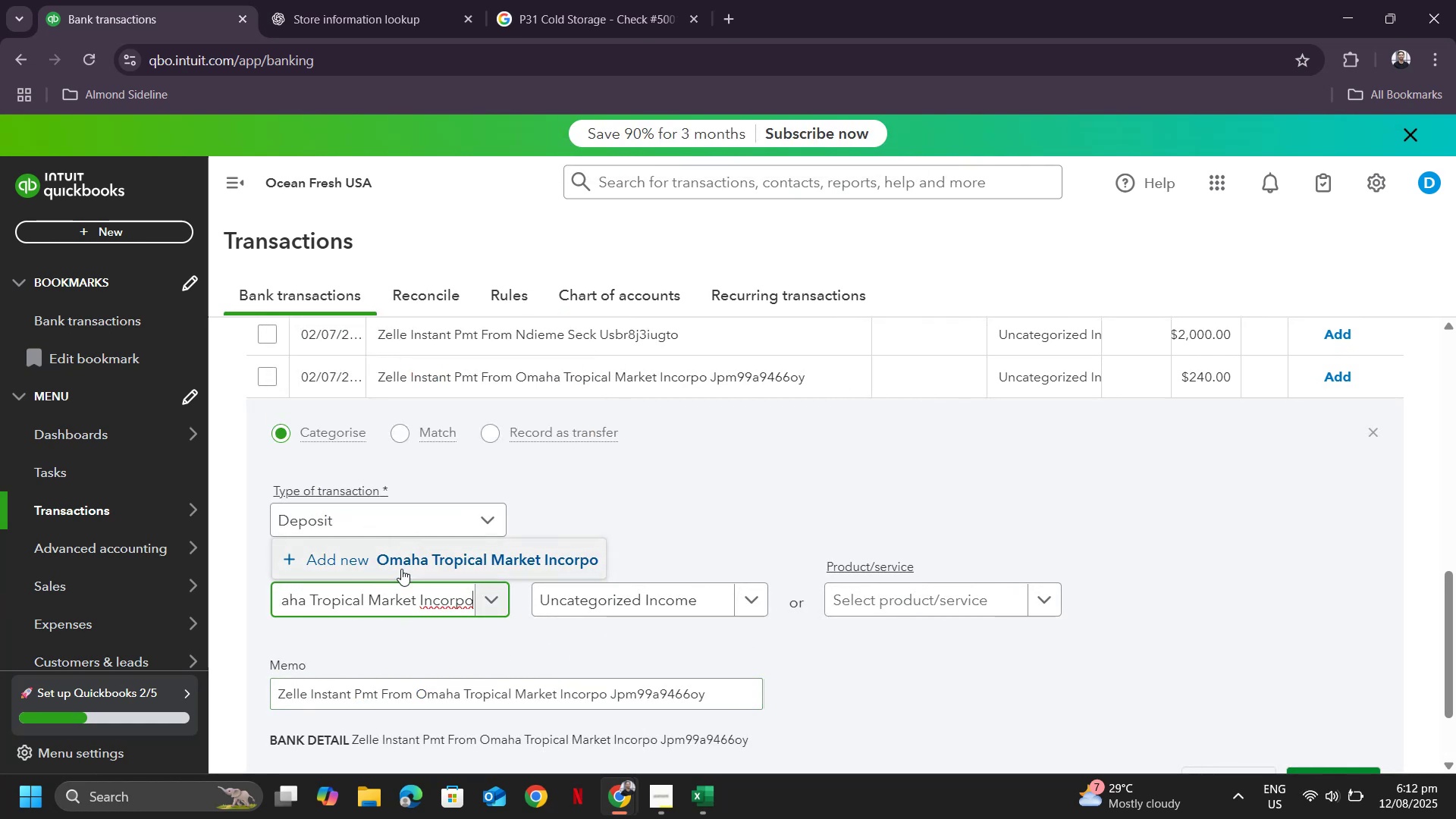 
left_click([400, 564])
 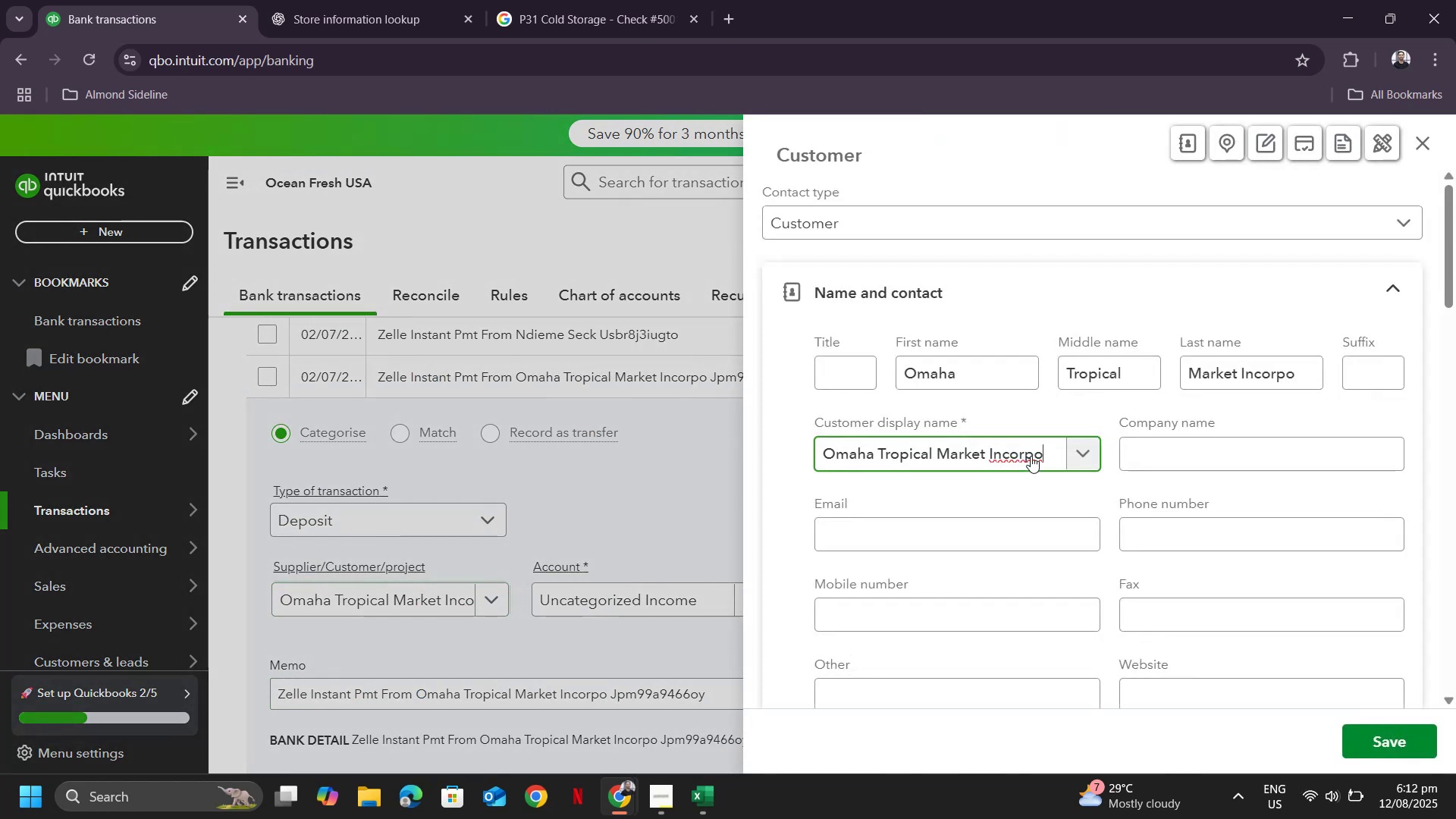 
scroll: coordinate [1206, 574], scroll_direction: down, amount: 7.0
 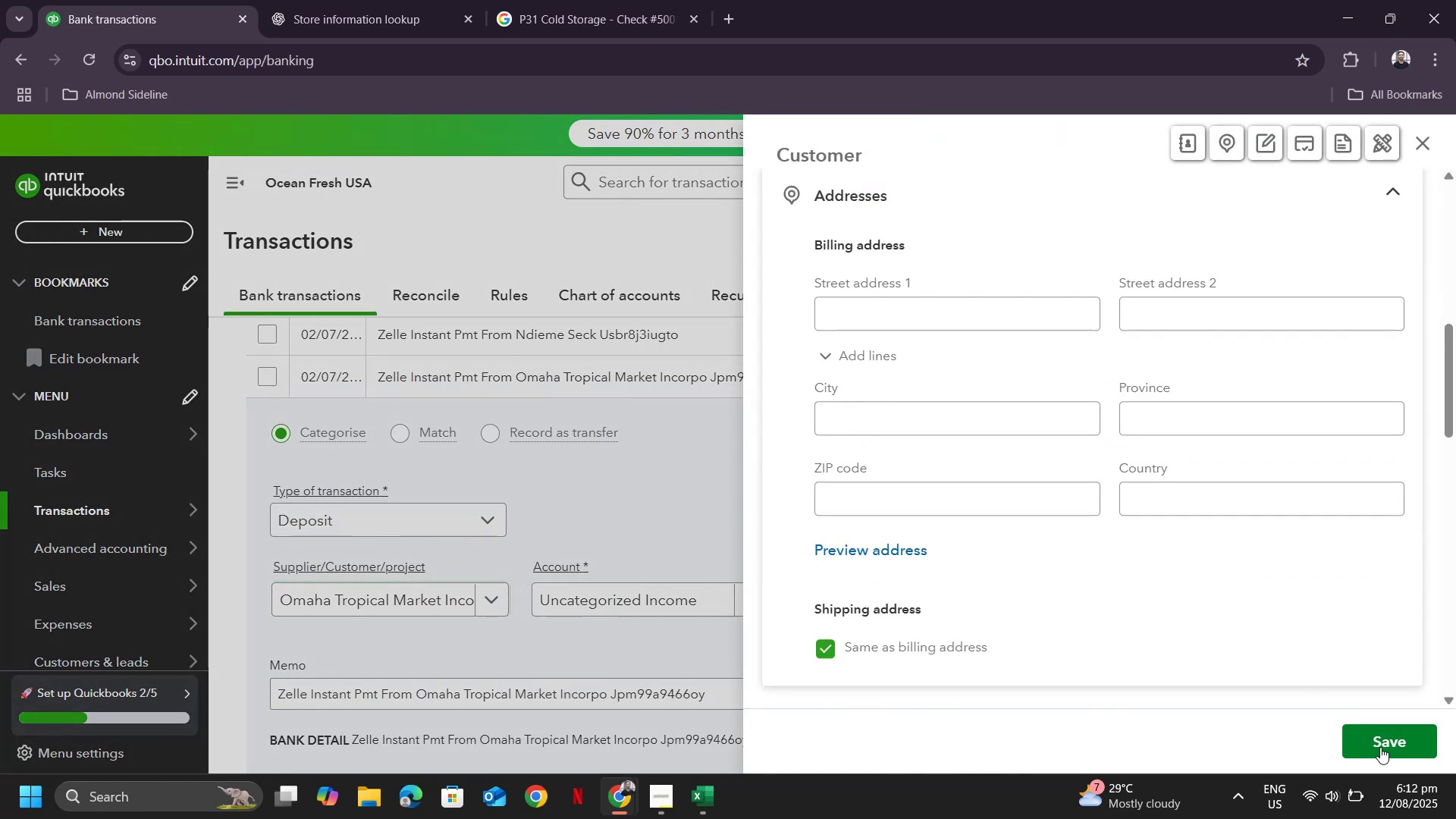 
left_click([1389, 747])
 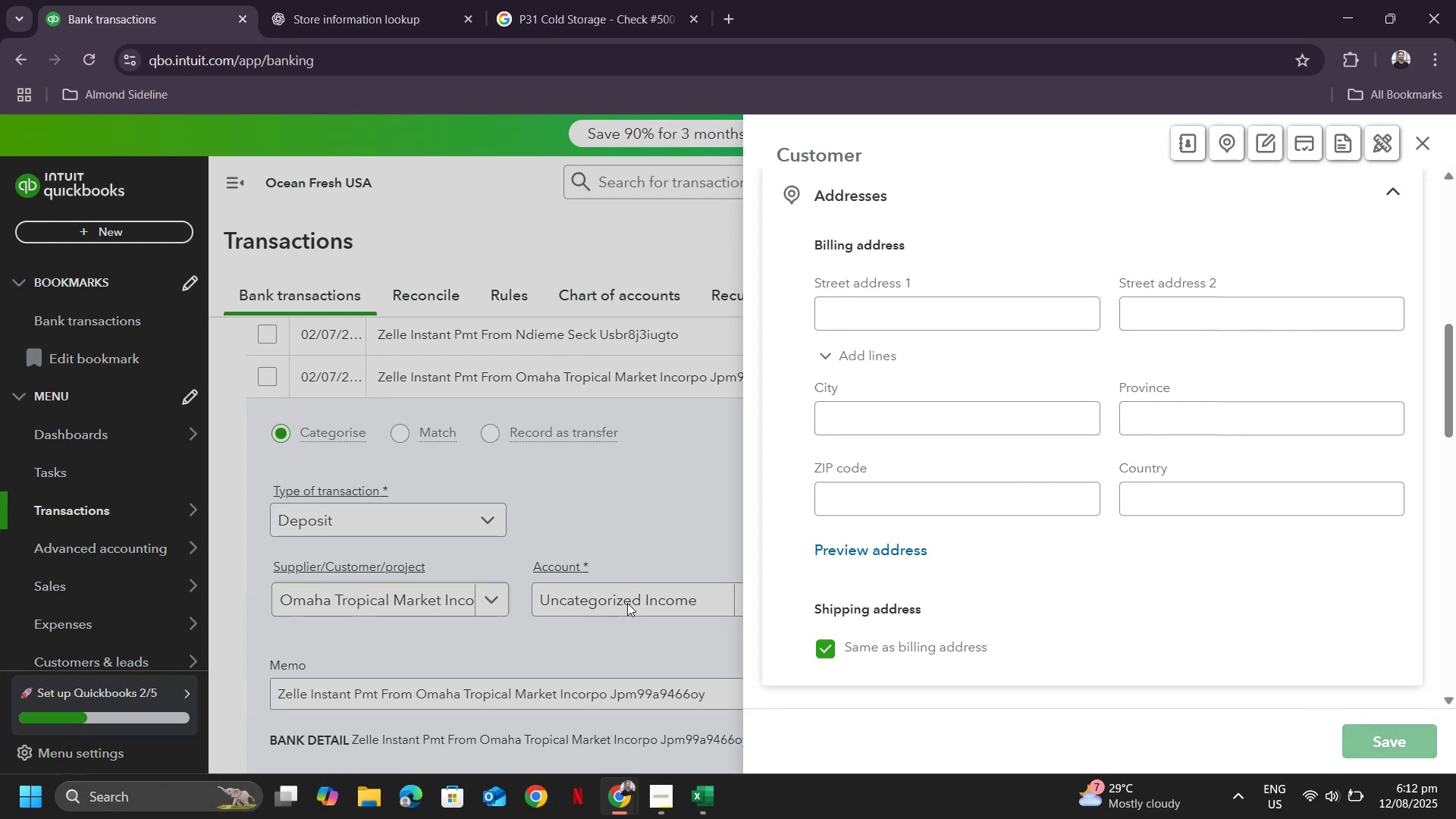 
left_click([623, 604])
 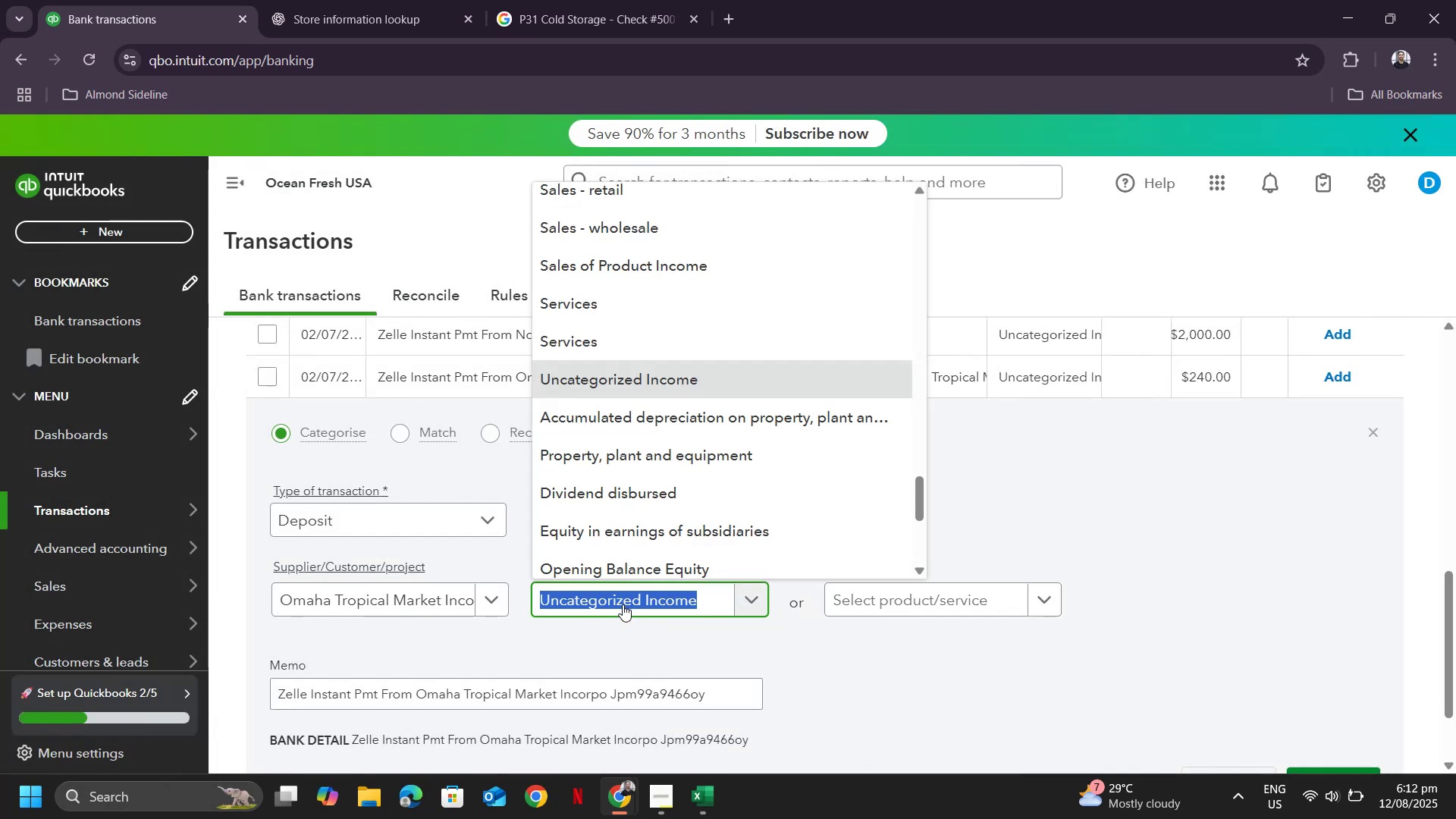 
type(sales)
 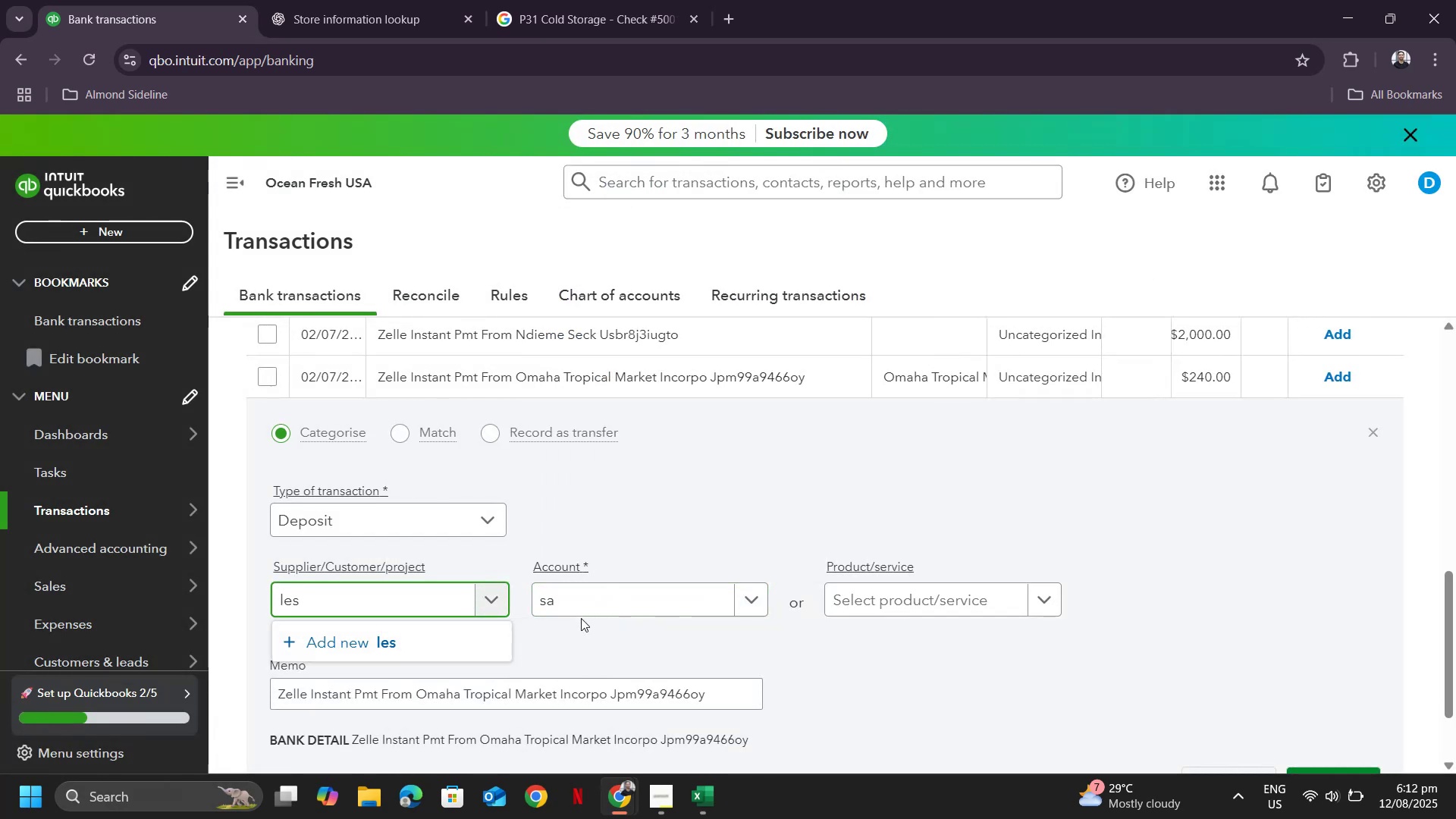 
key(Control+Z)
 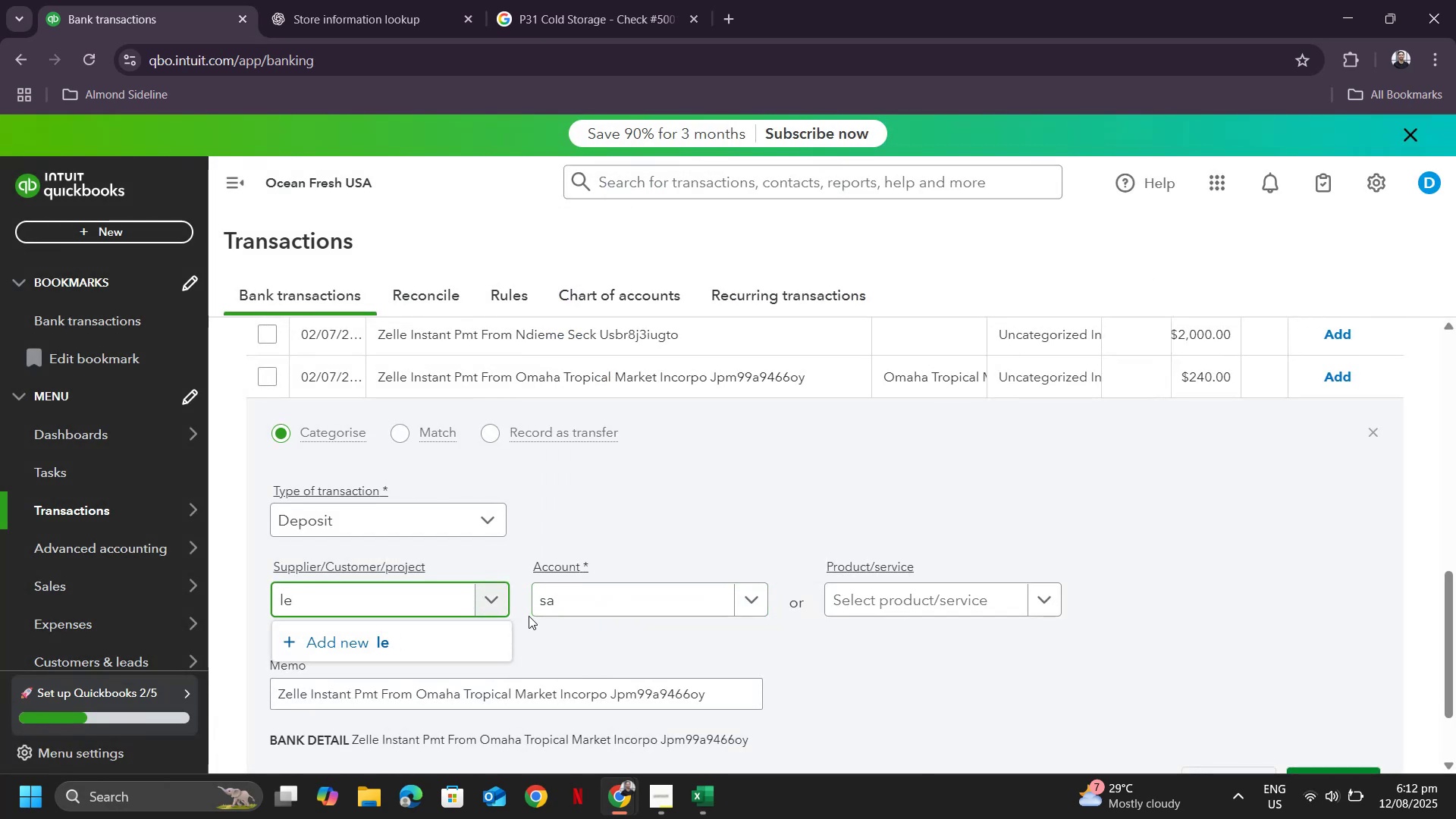 
key(Control+Z)
 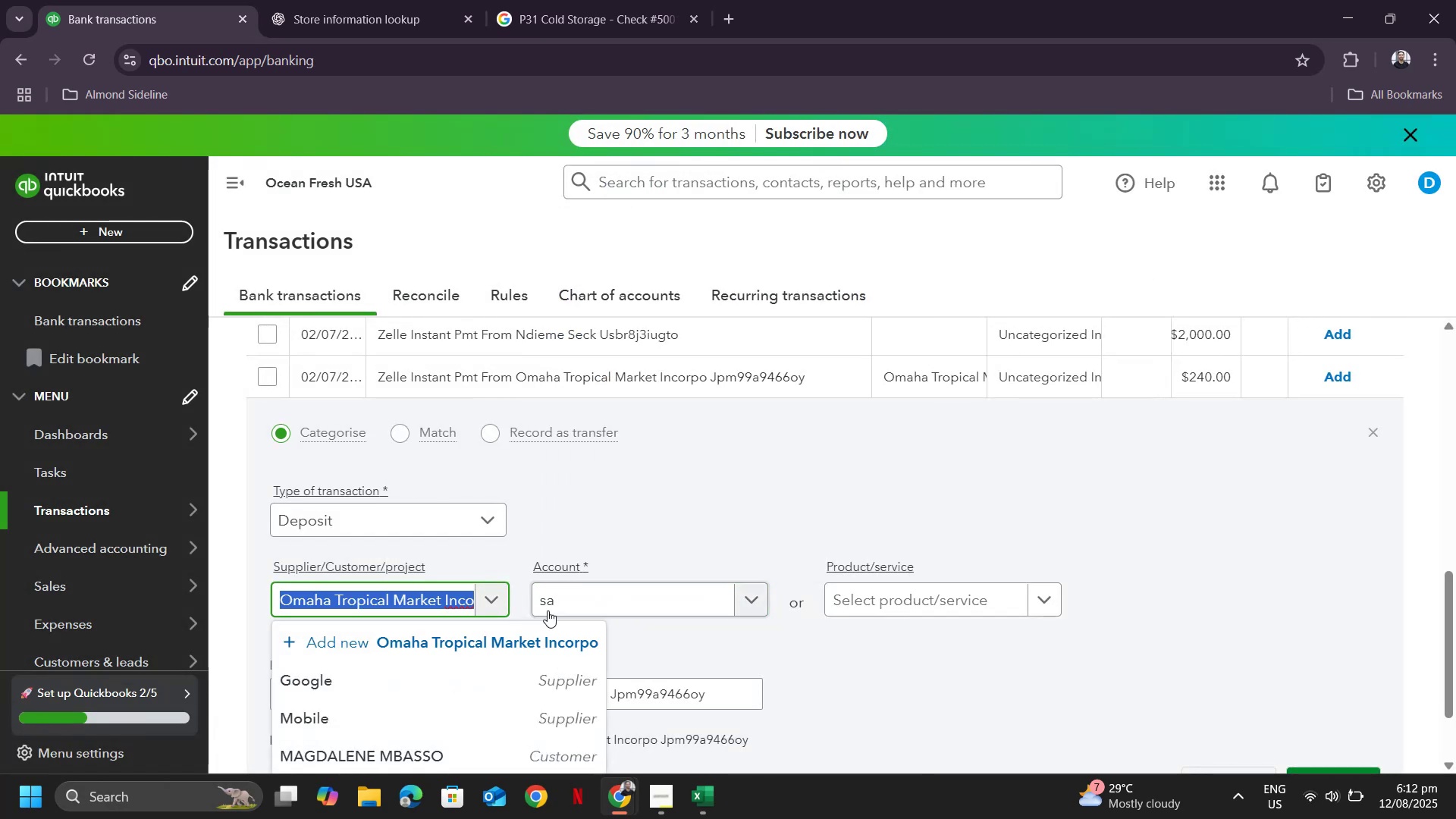 
left_click([581, 610])
 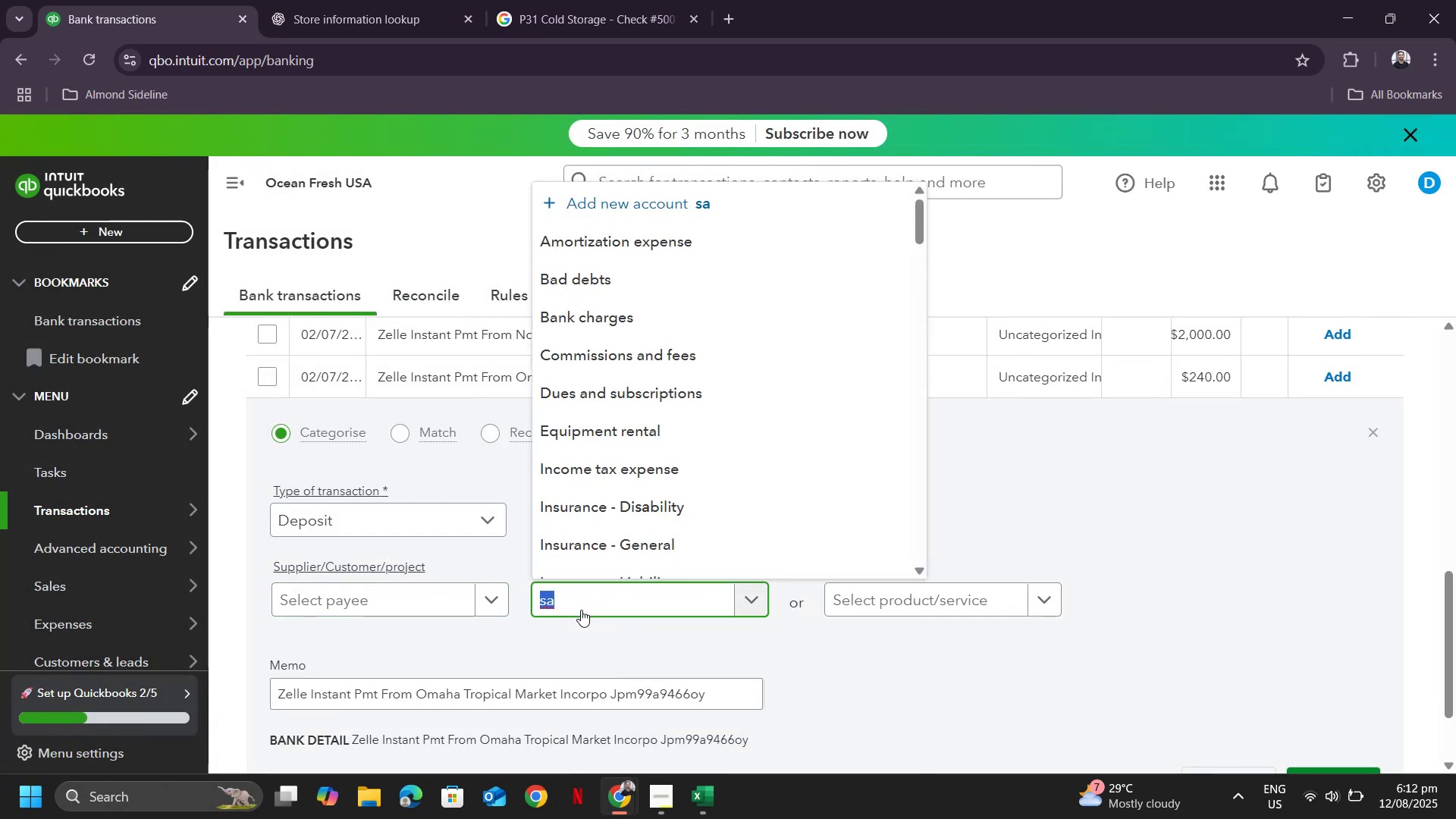 
type(sales)
 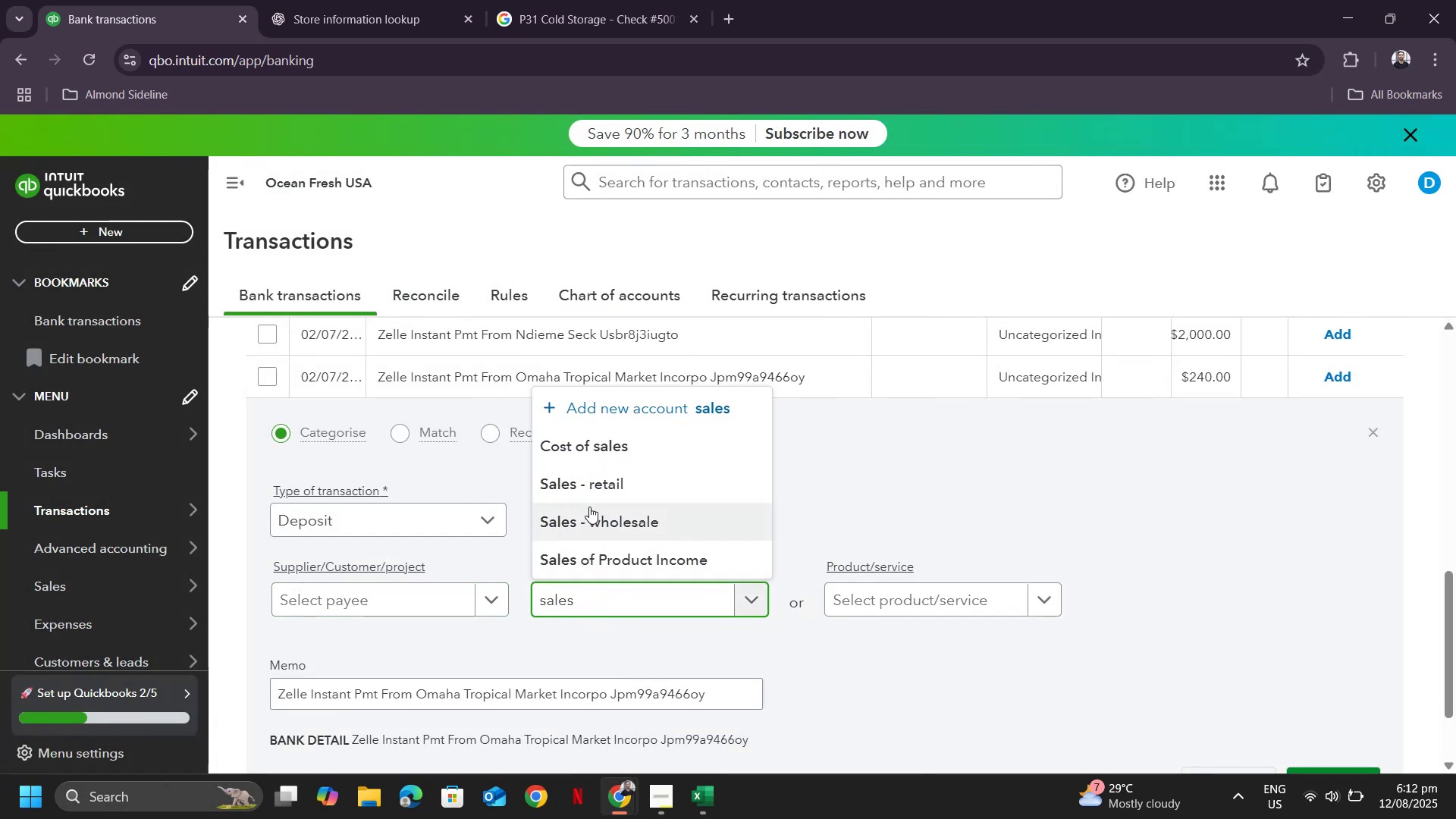 
left_click([589, 526])
 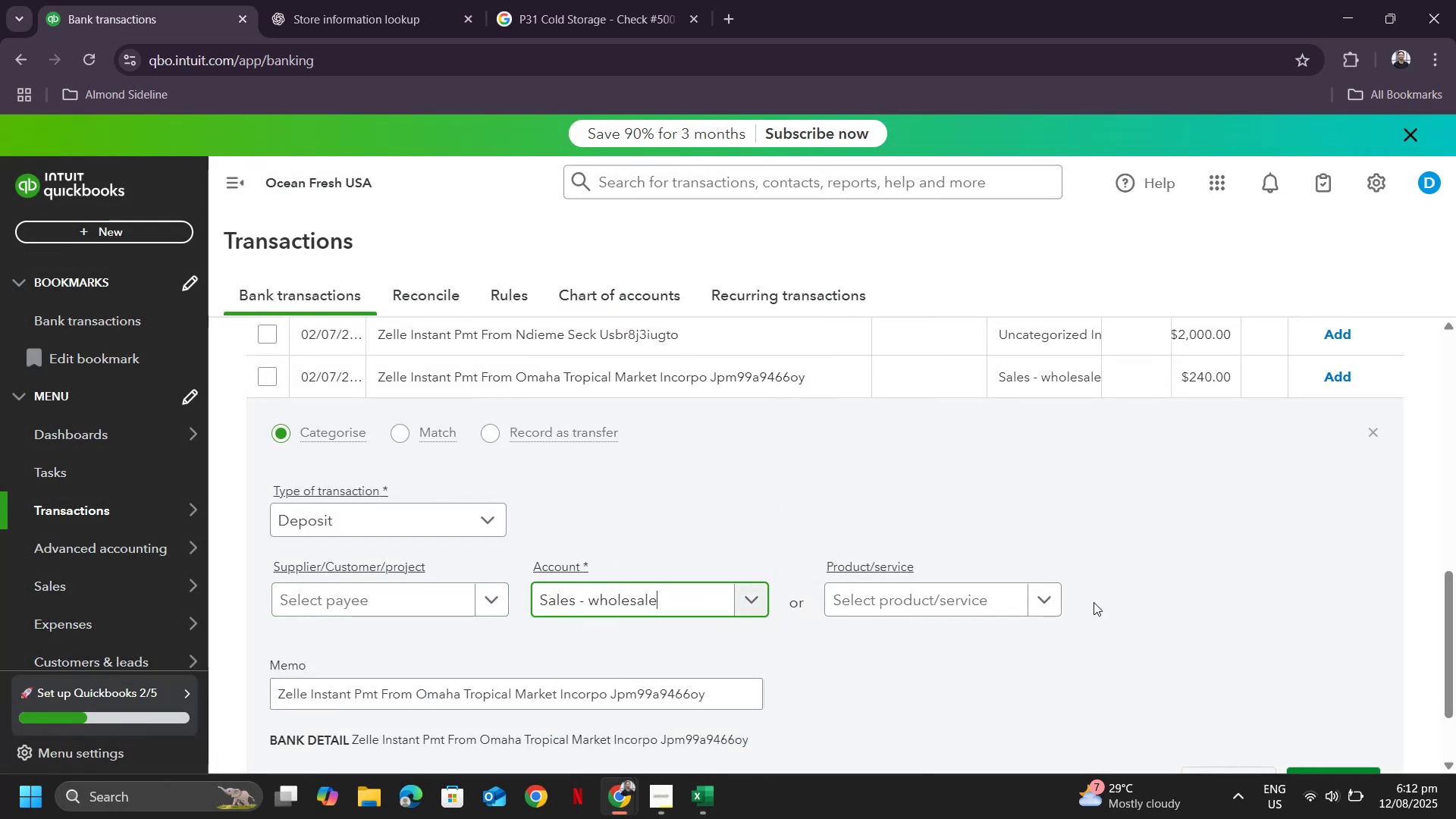 
scroll: coordinate [1128, 598], scroll_direction: down, amount: 4.0
 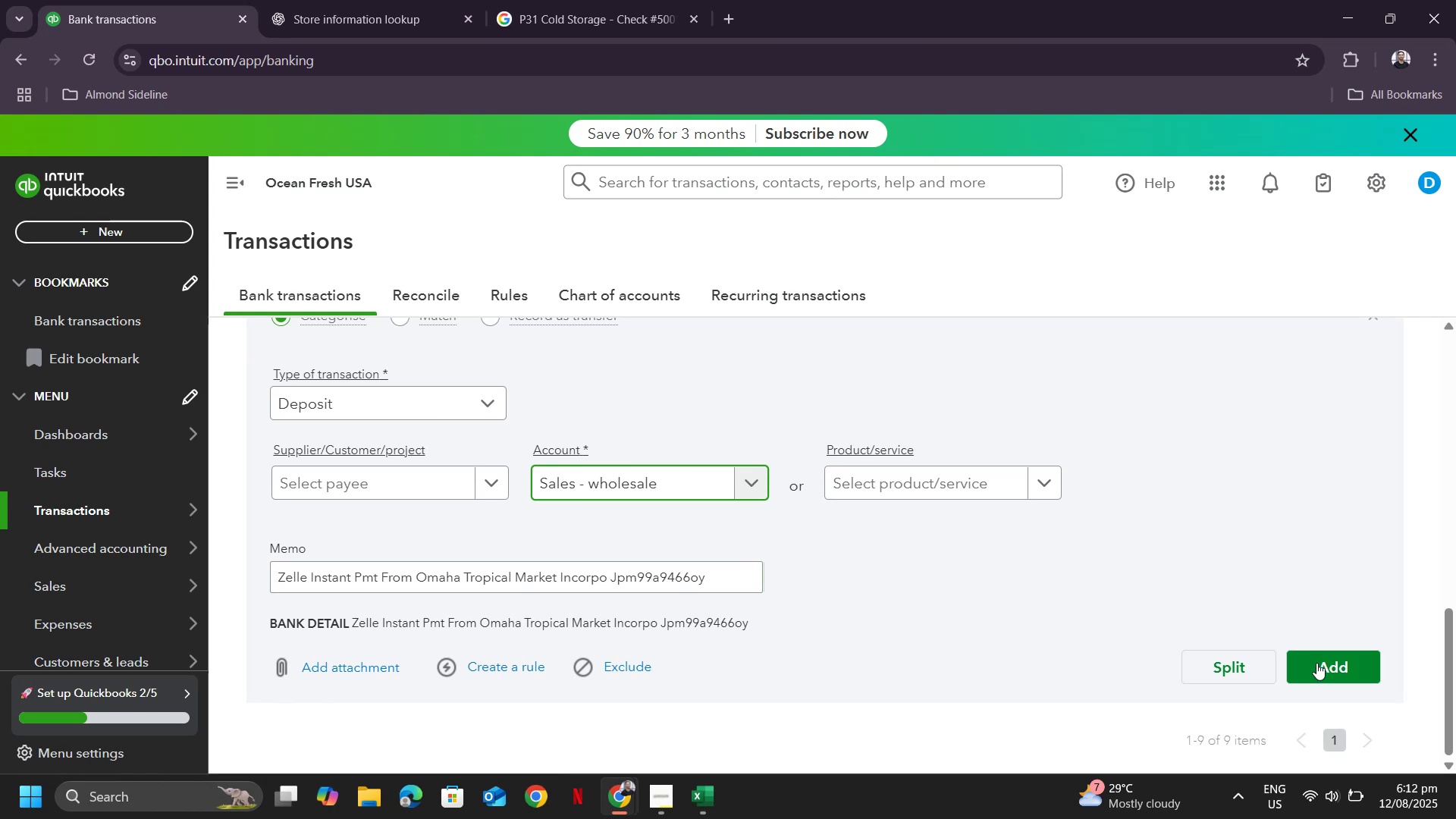 
left_click([1328, 669])
 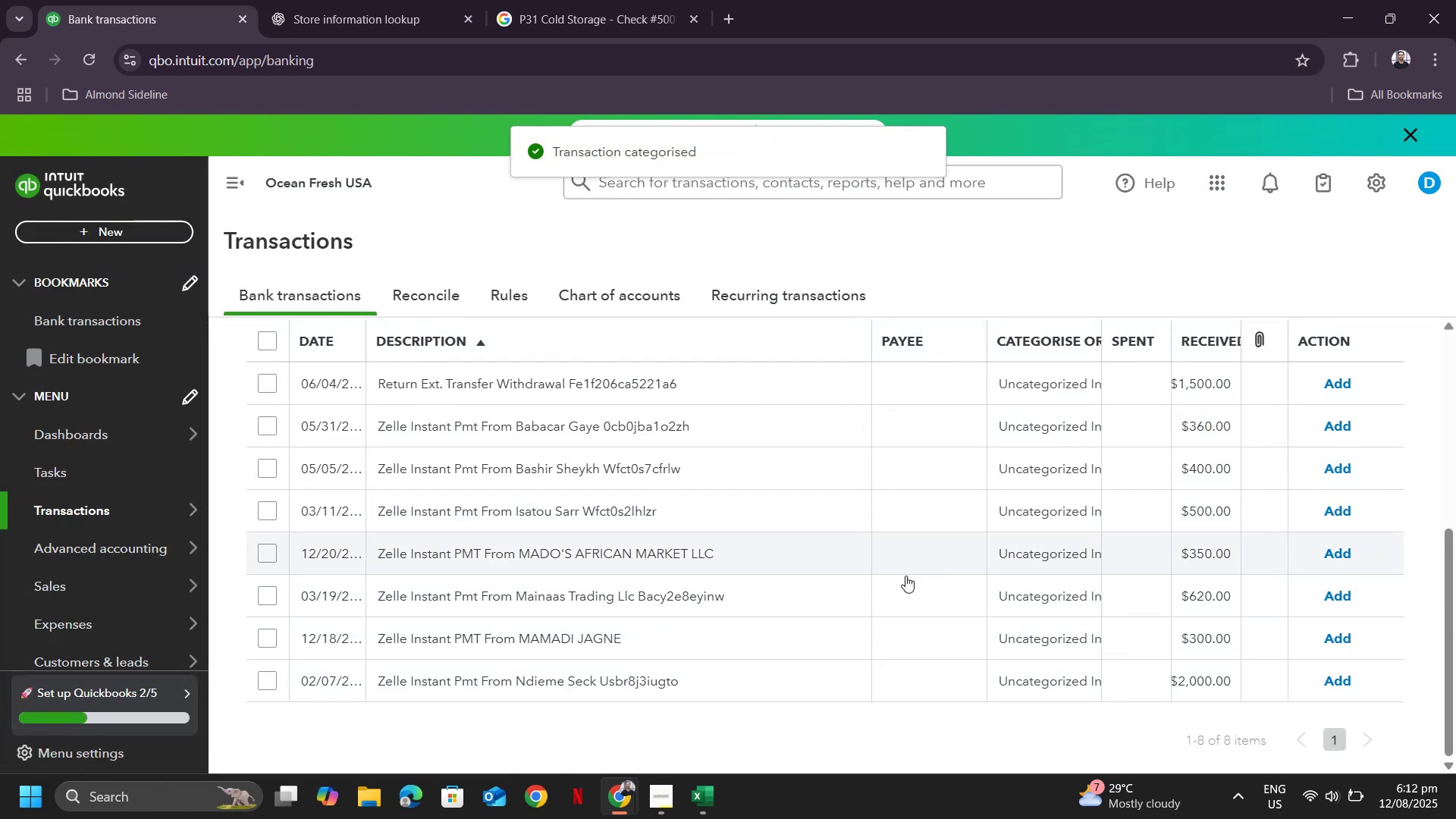 
left_click([576, 510])
 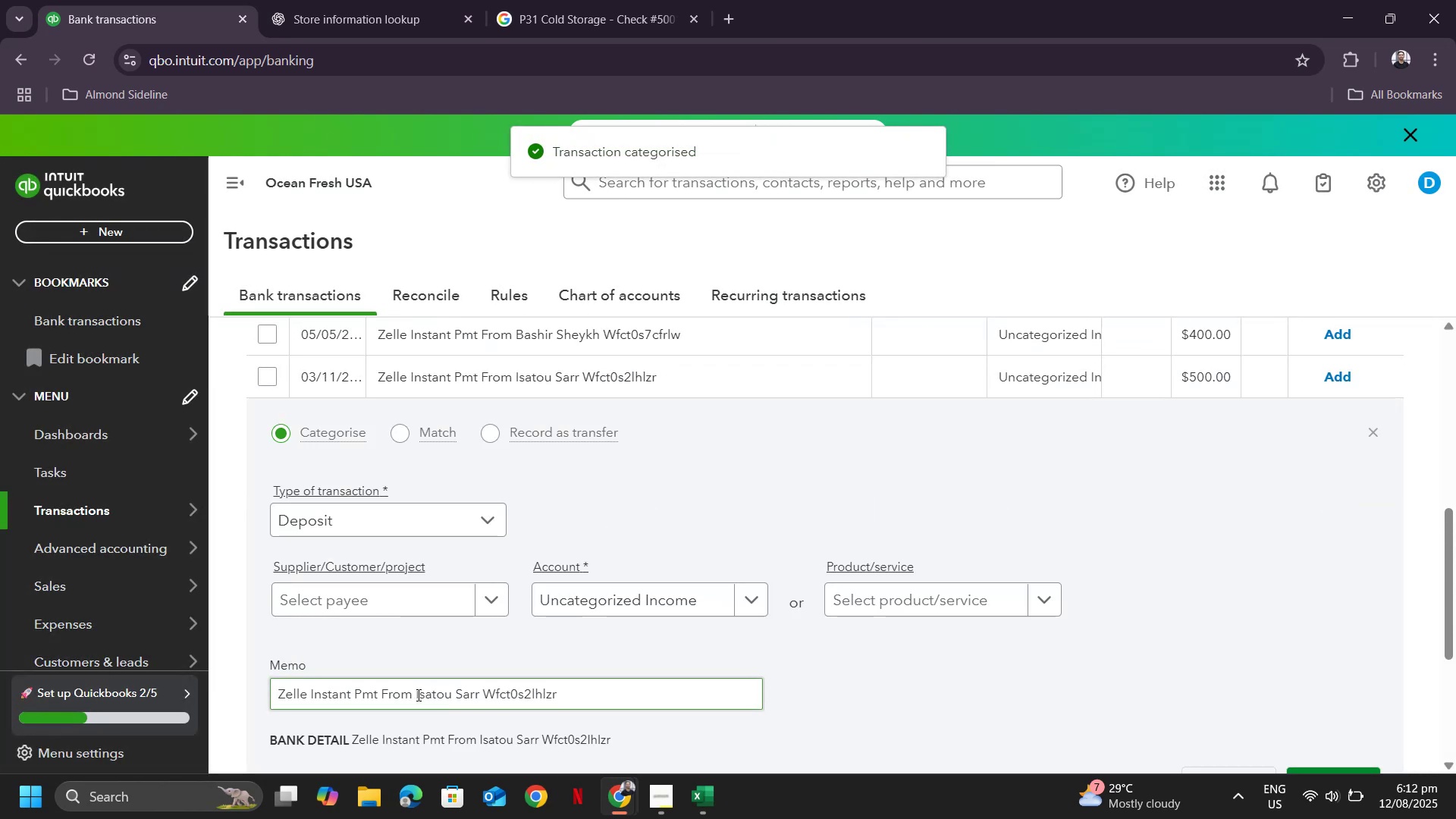 
left_click_drag(start_coordinate=[414, 695], to_coordinate=[479, 695])
 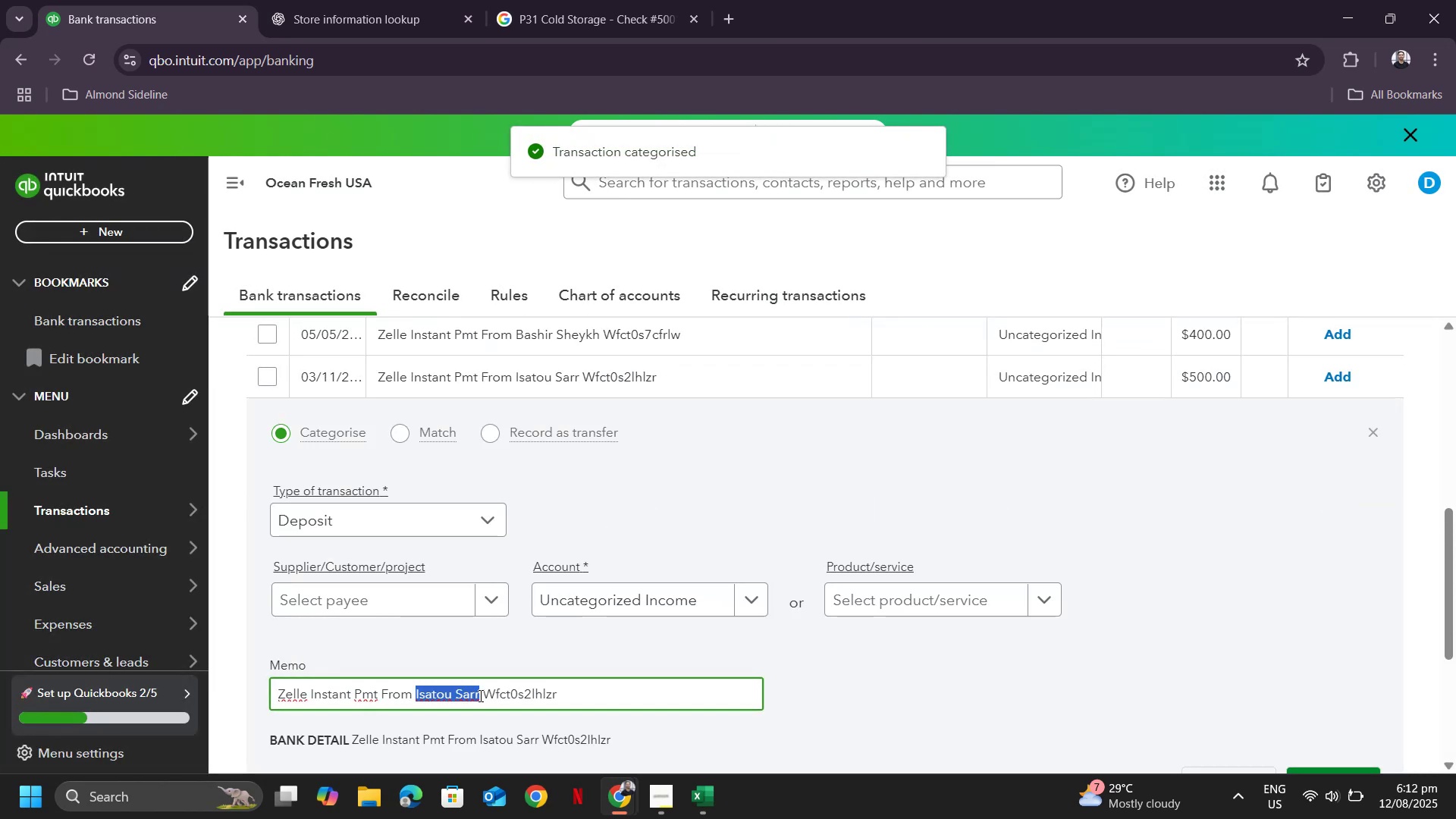 
key(Control+ControlLeft)
 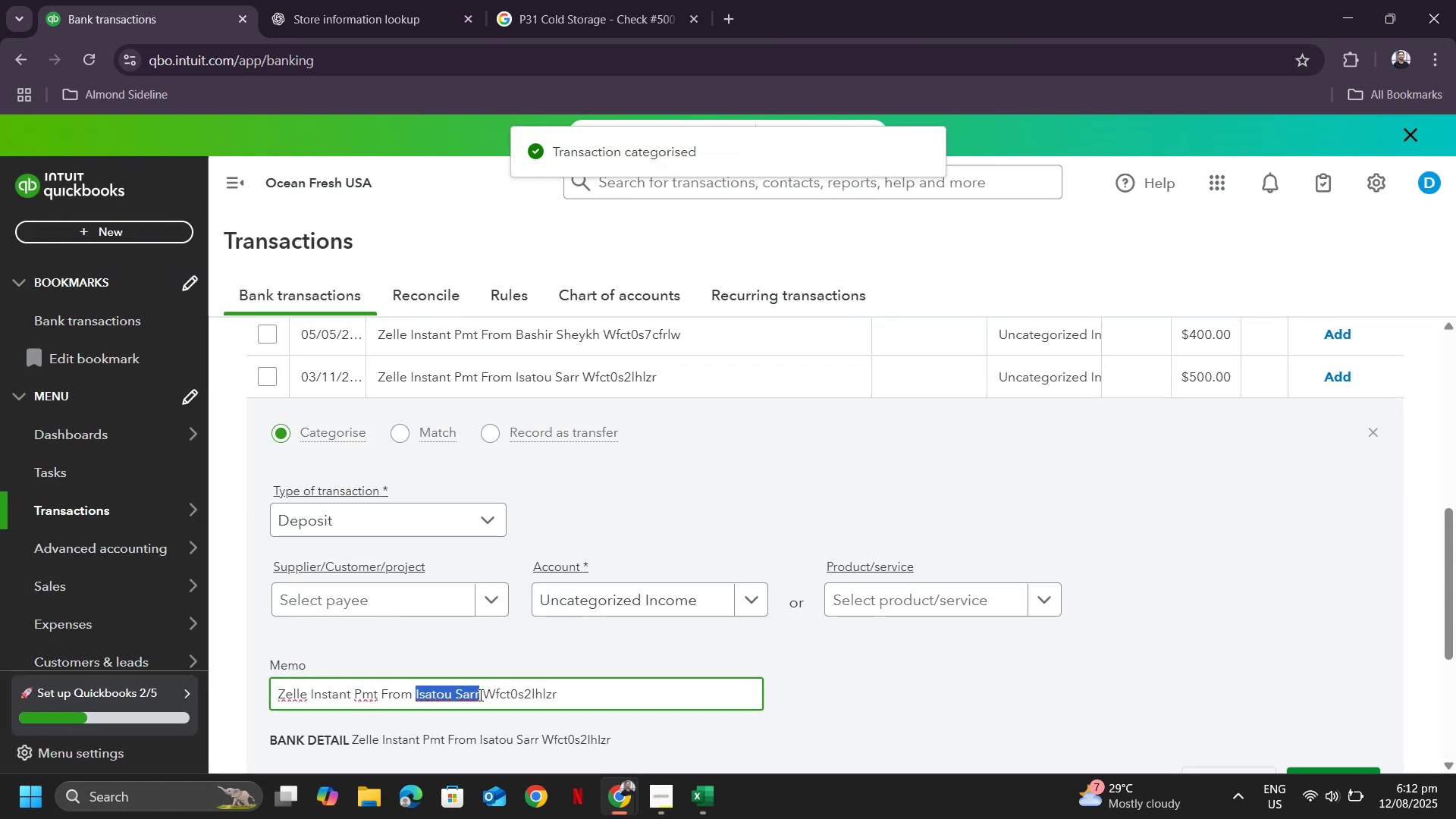 
key(Control+C)
 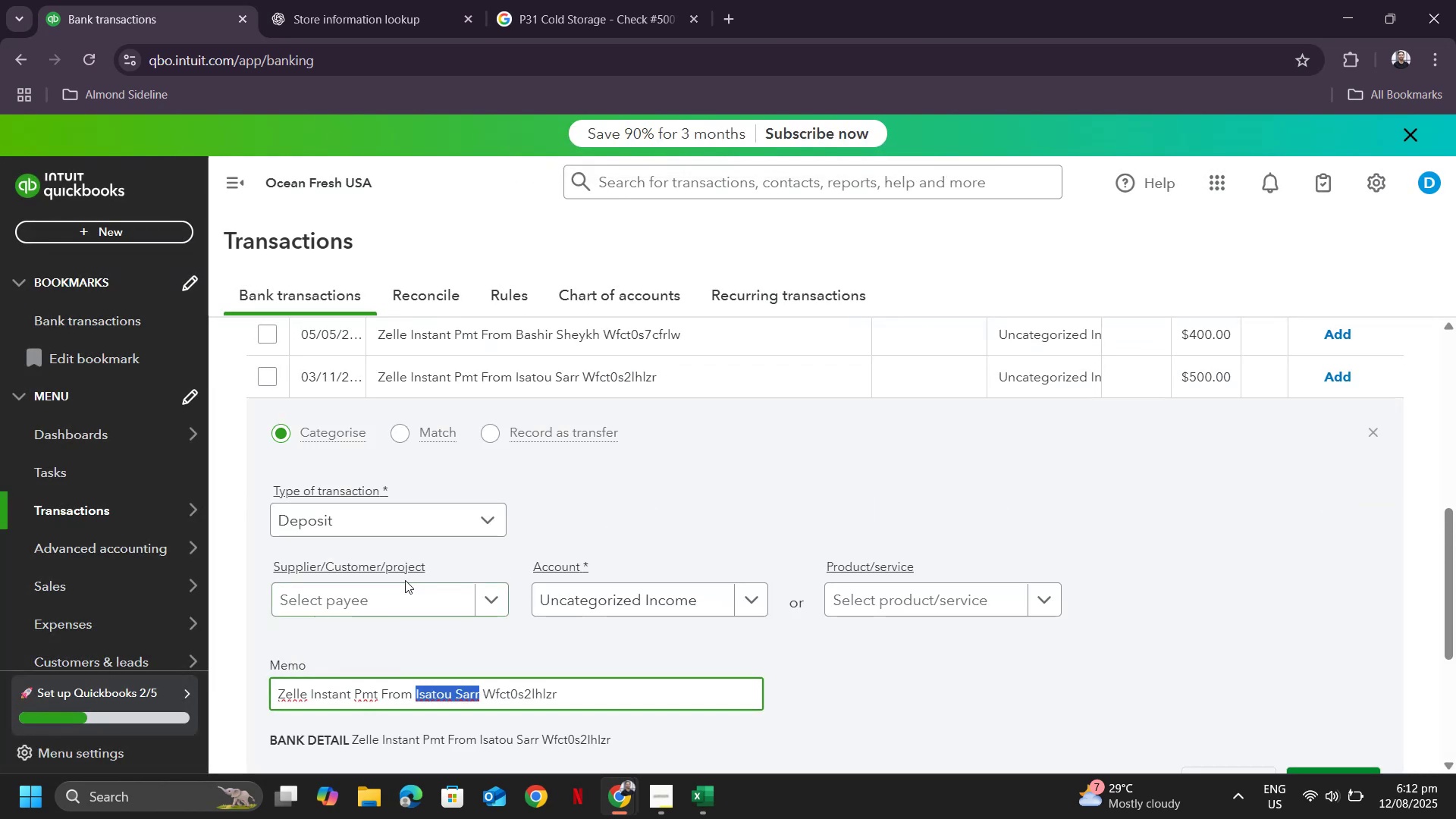 
left_click([405, 580])
 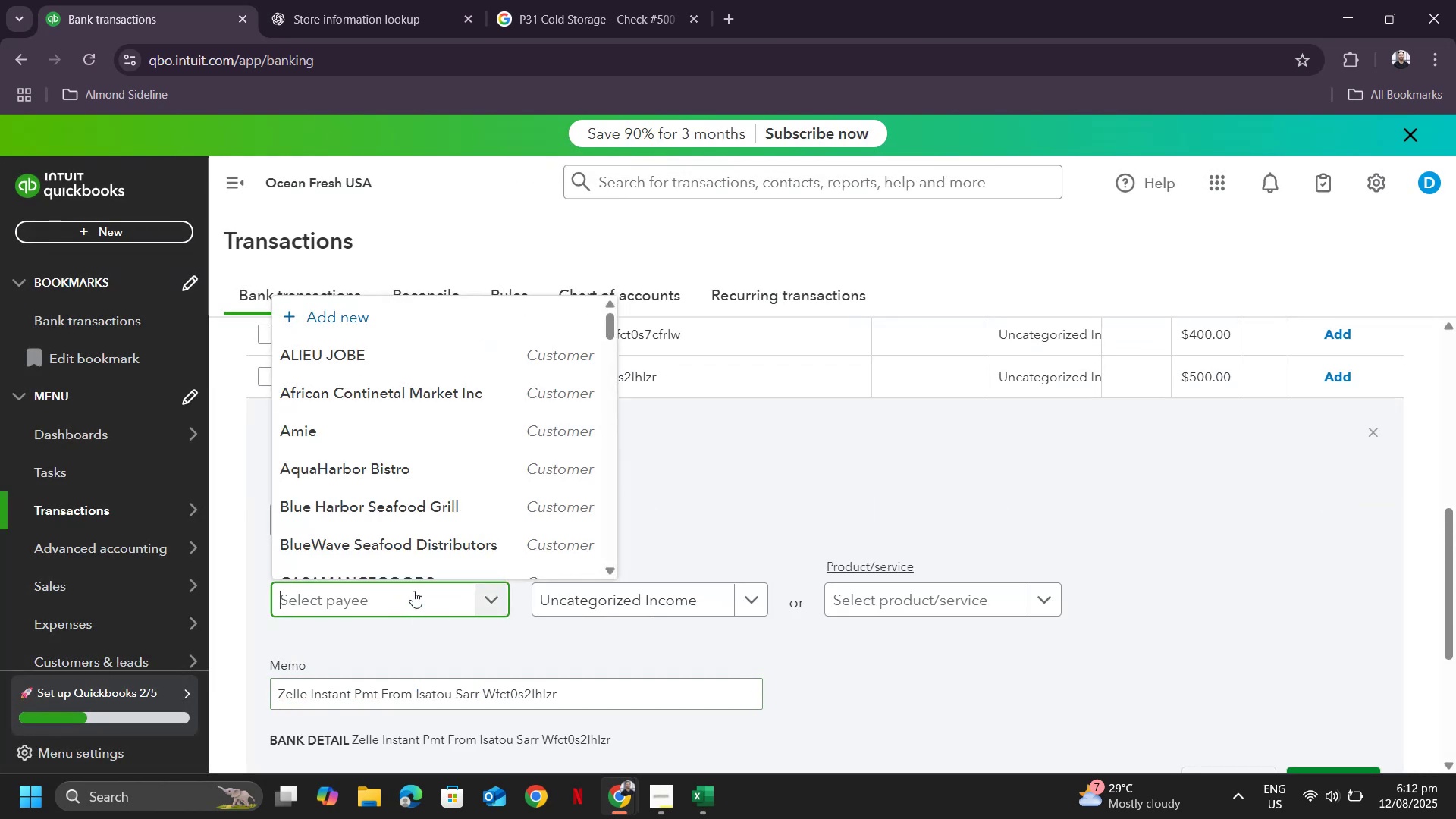 
scroll: coordinate [428, 516], scroll_direction: down, amount: 15.0
 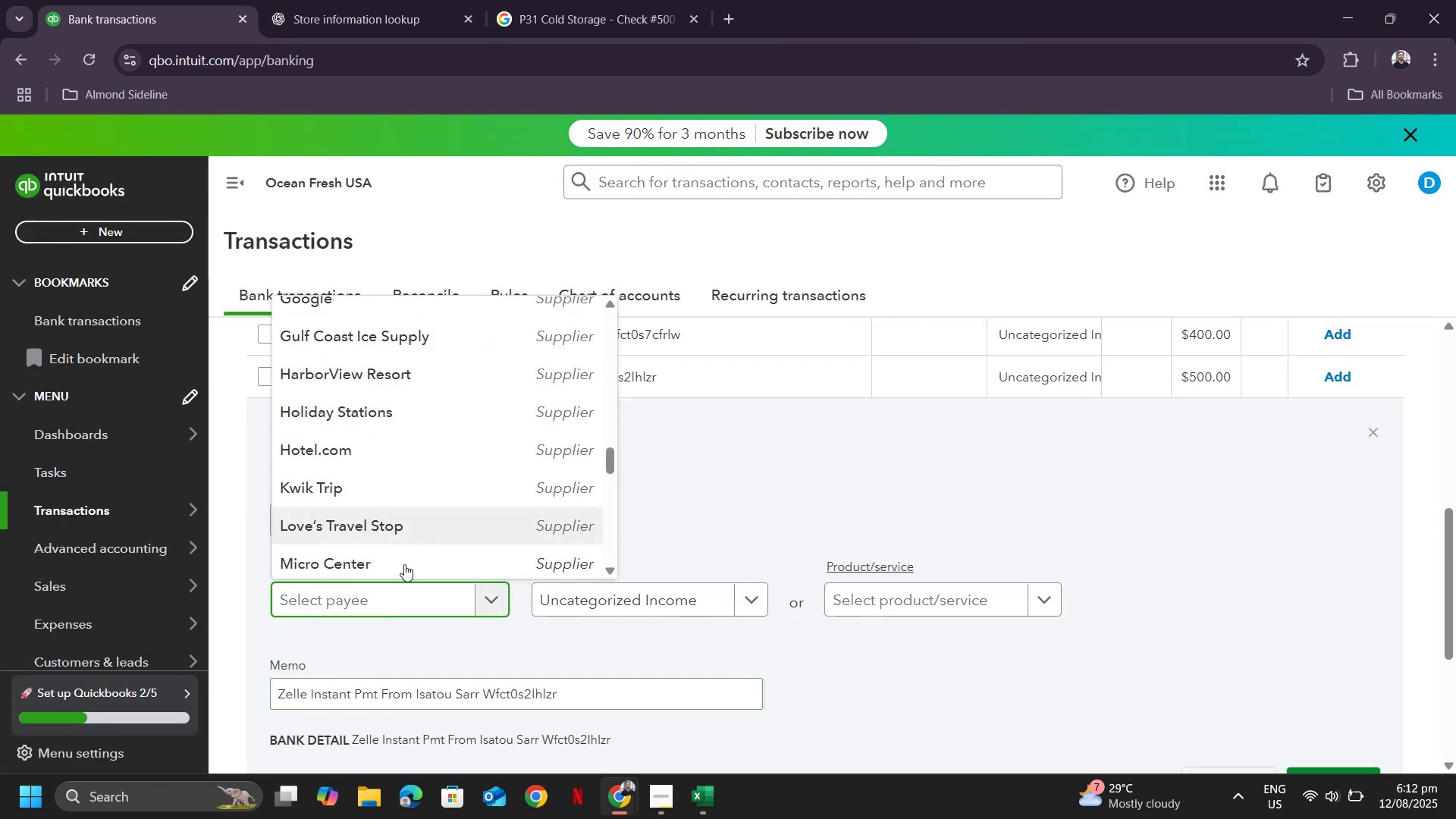 
key(Control+ControlLeft)
 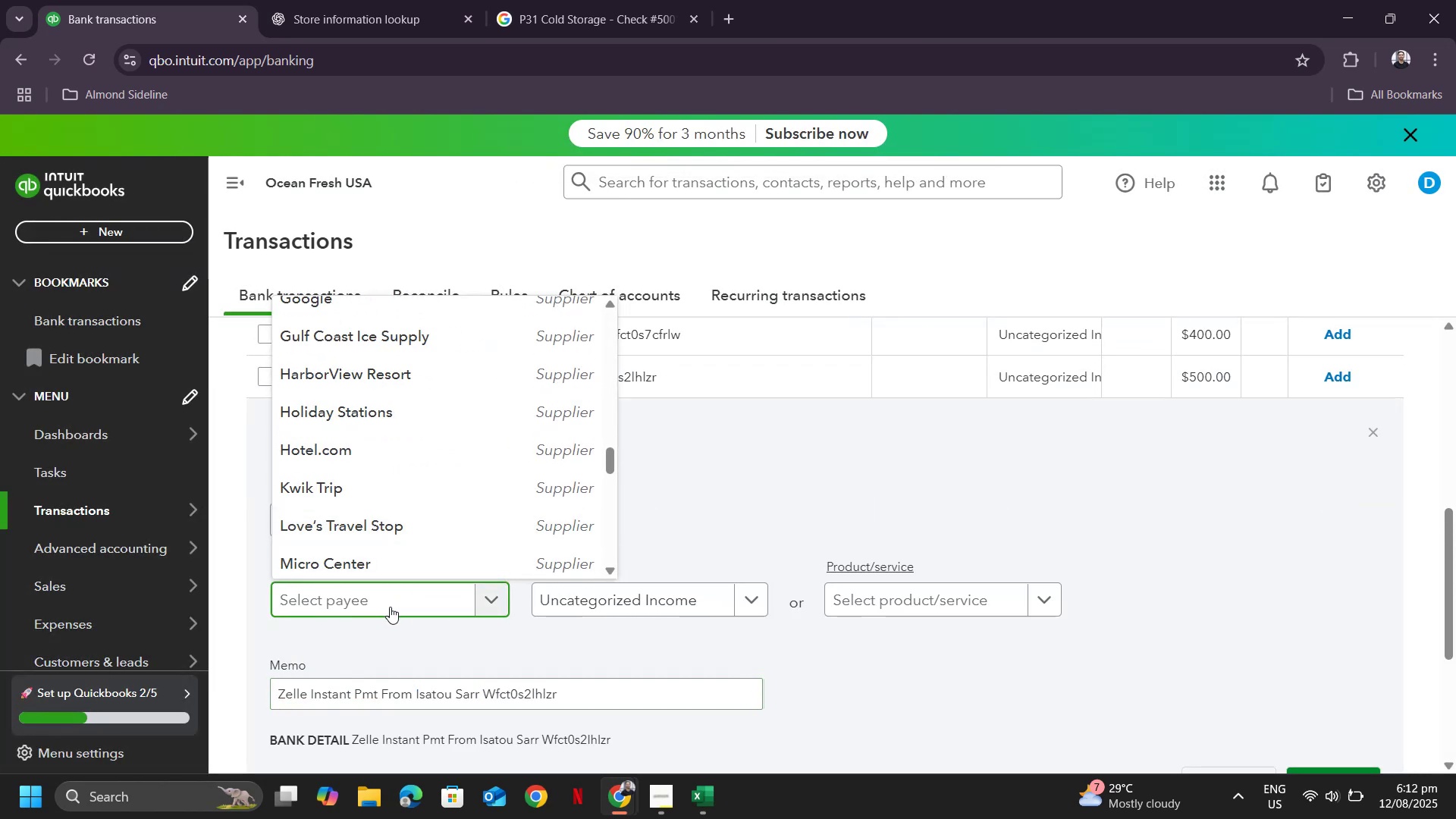 
key(Control+V)
 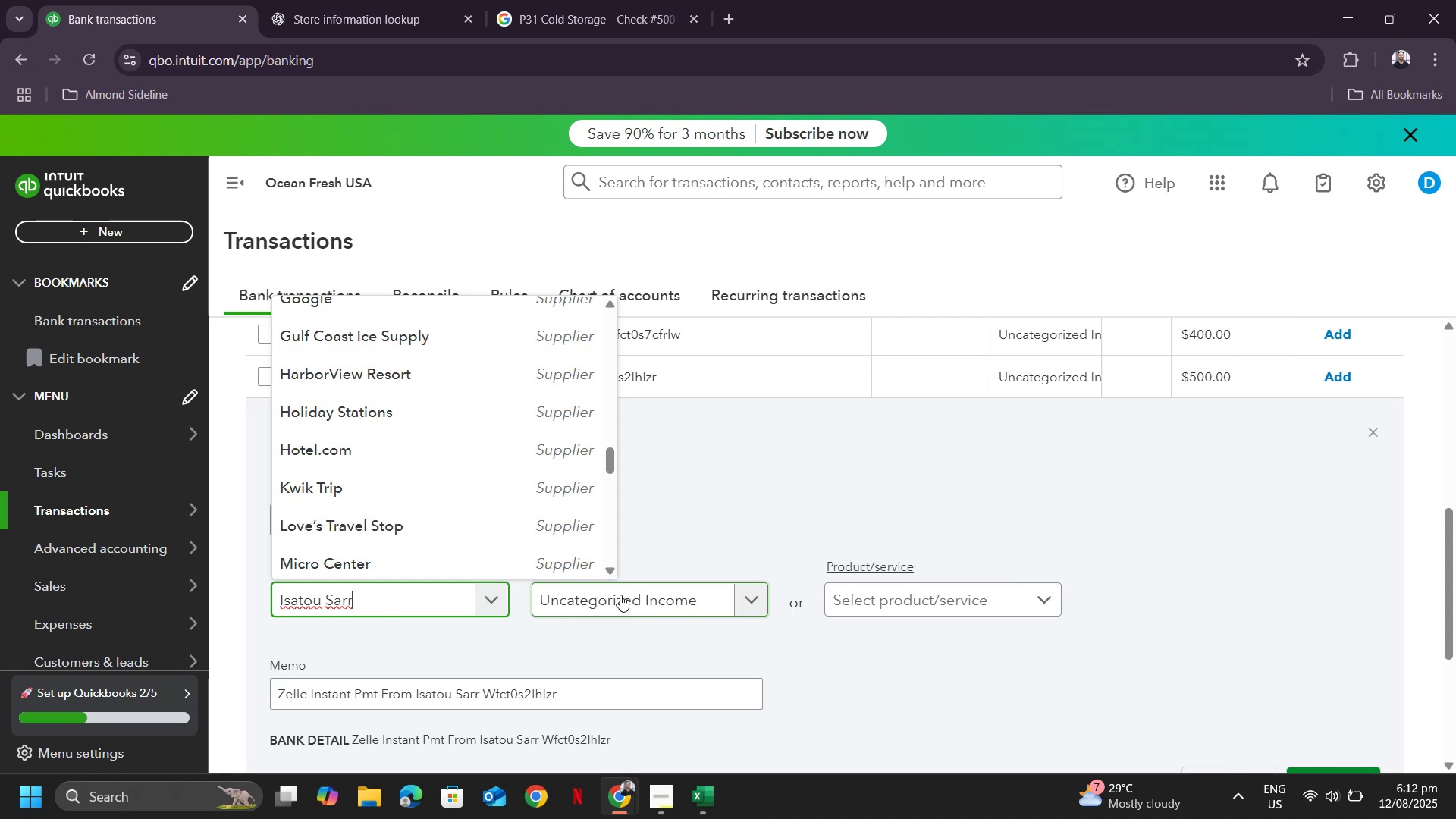 
left_click([378, 560])
 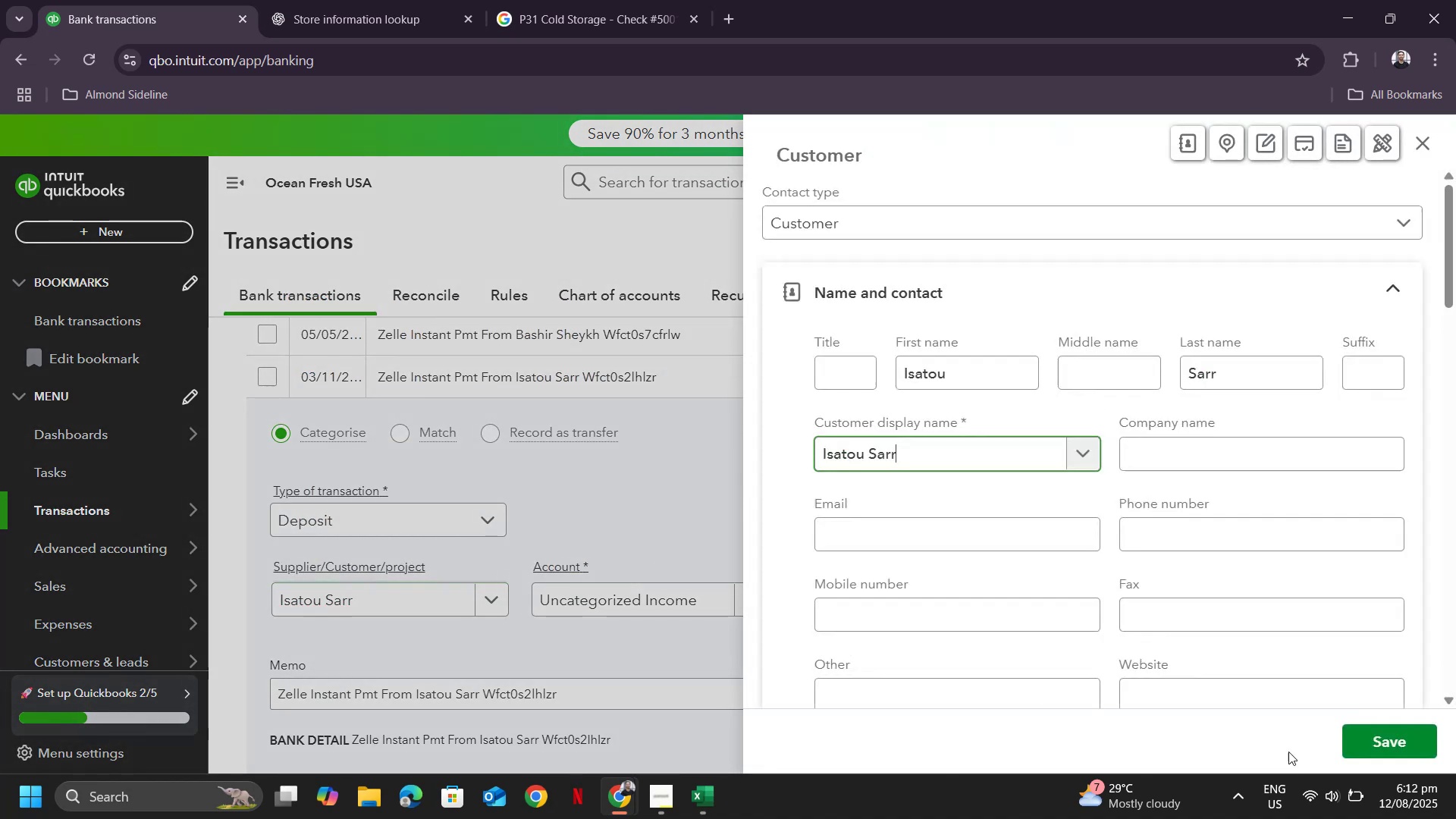 
left_click([1377, 741])
 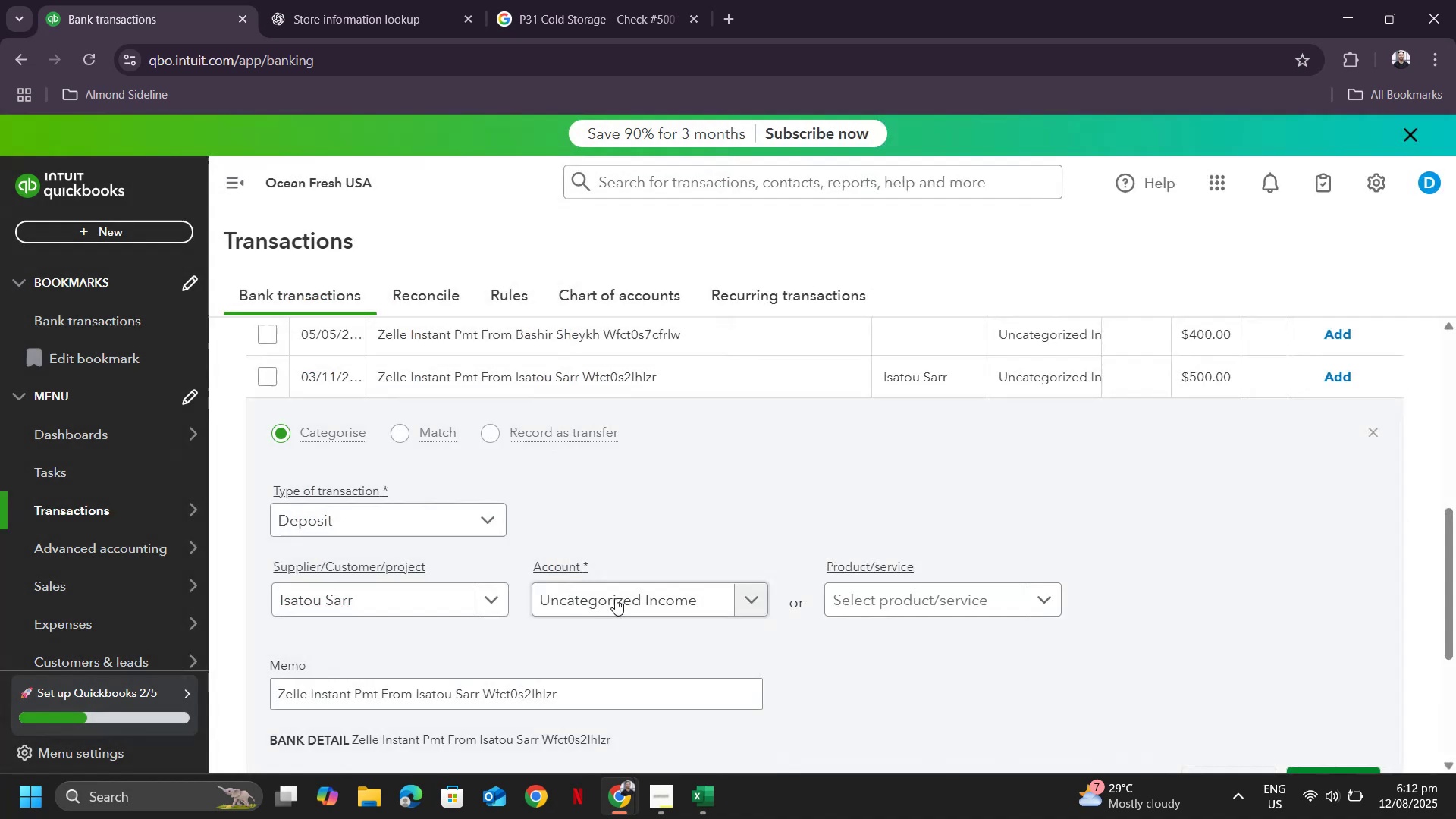 
left_click([615, 598])
 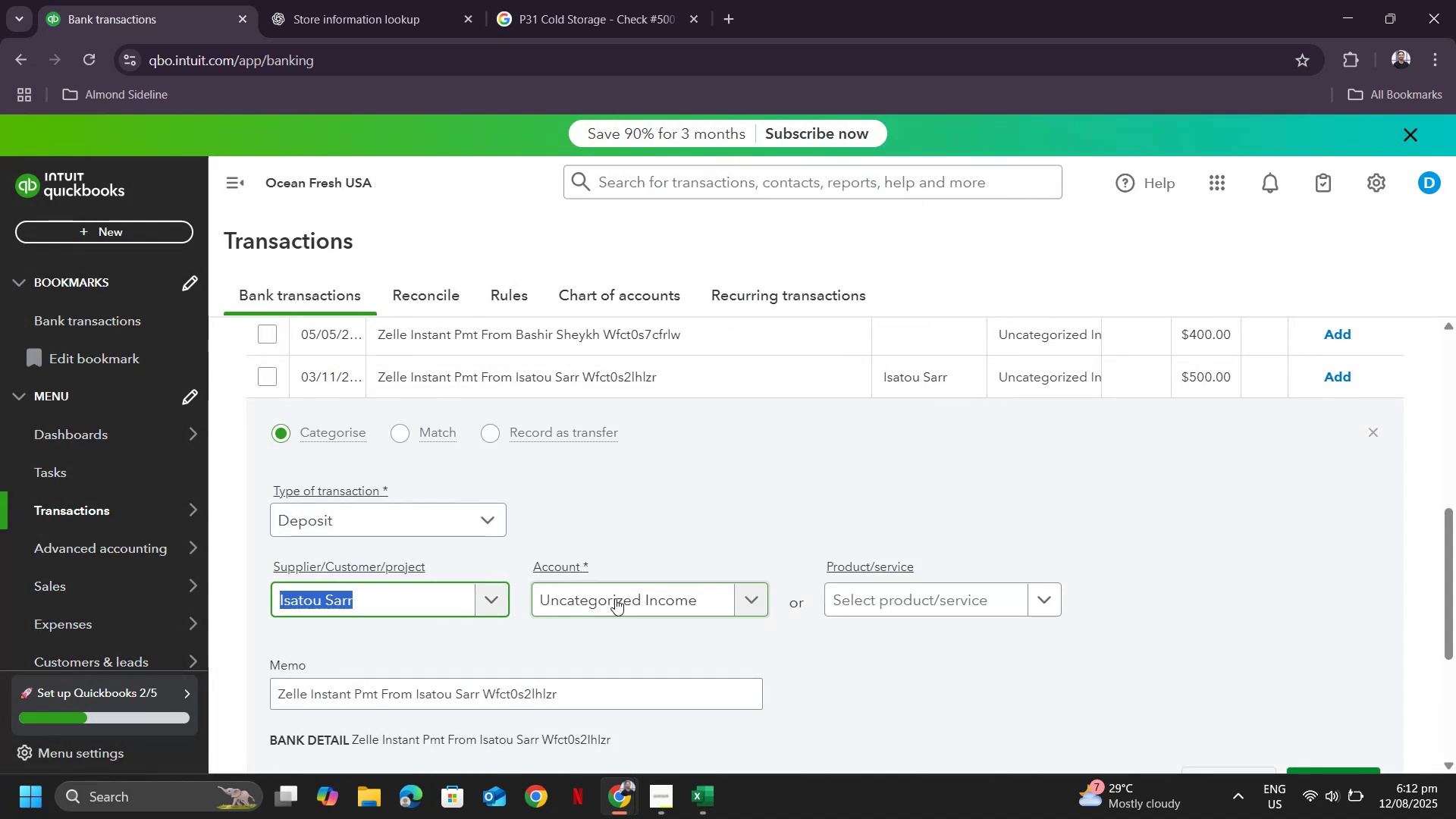 
left_click([615, 598])
 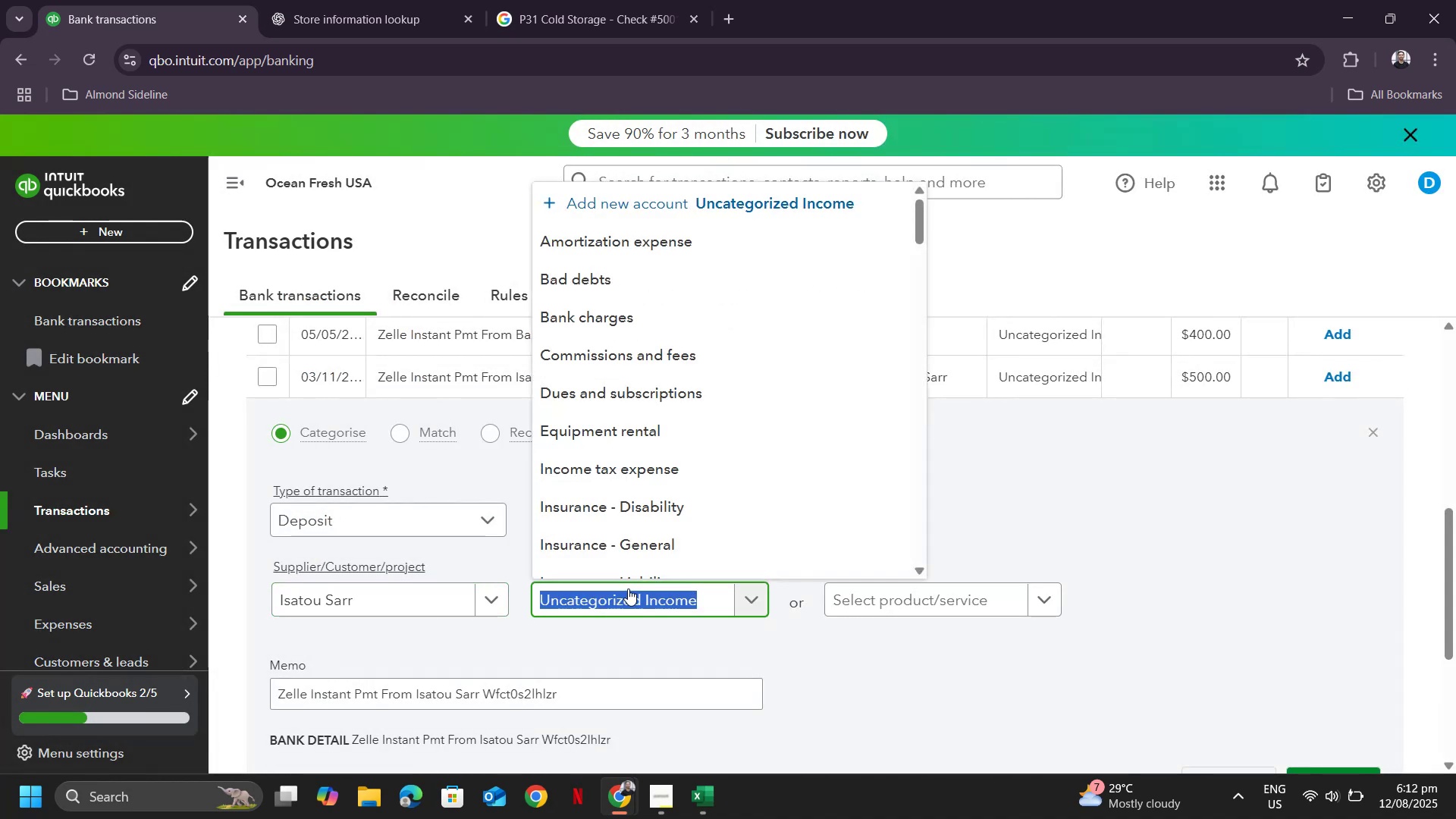 
type(sales)
 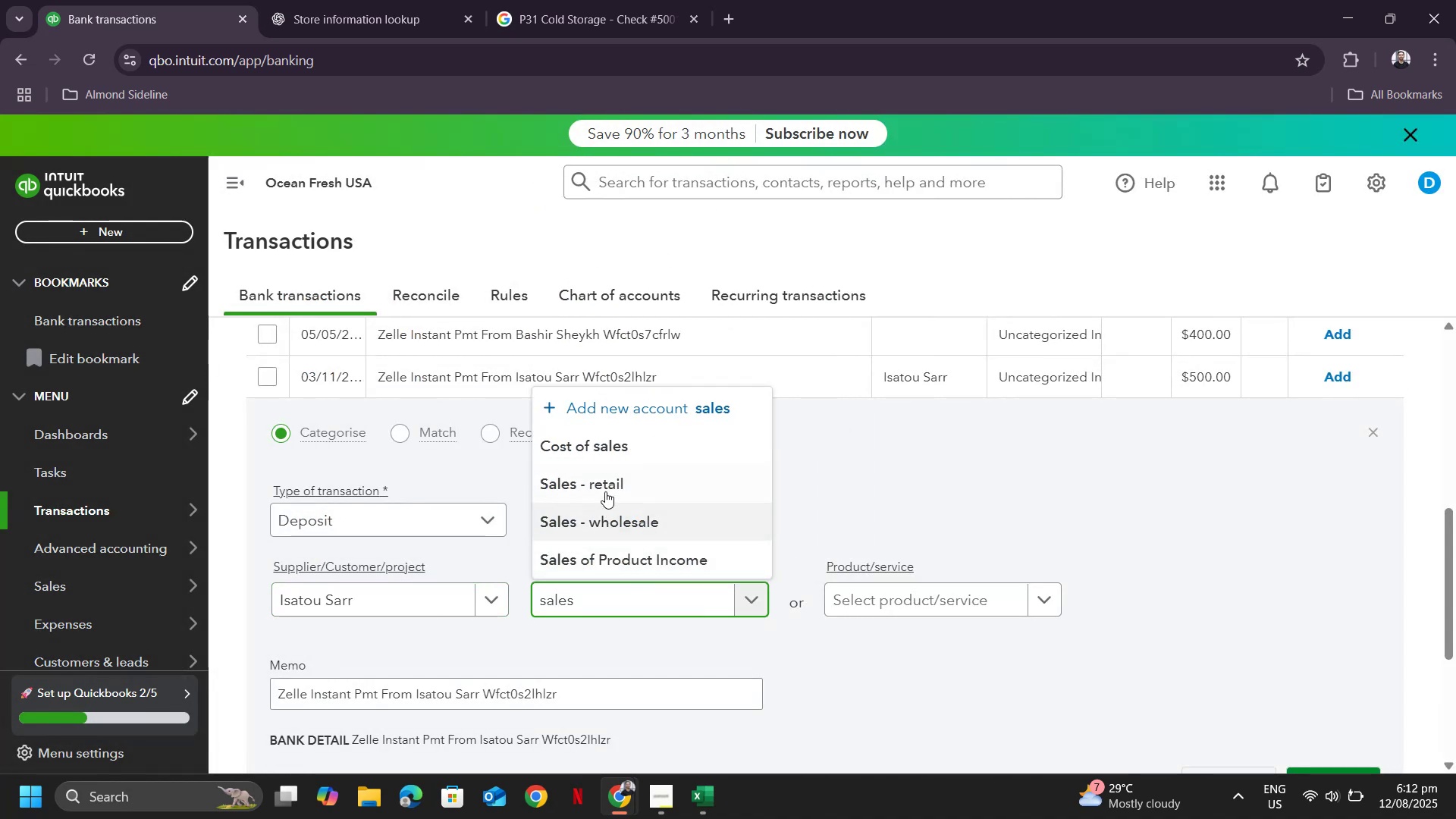 
left_click([604, 486])
 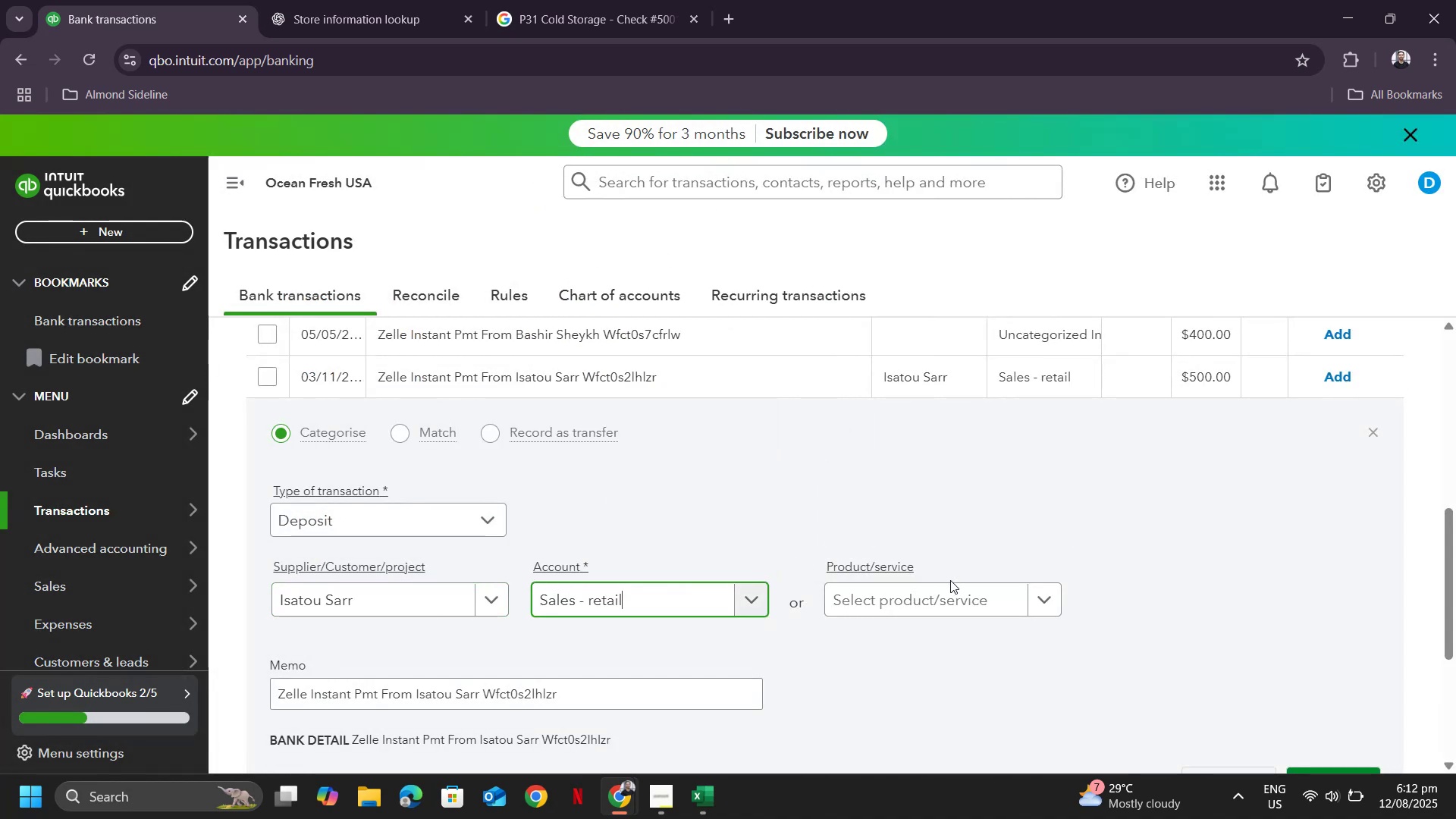 
scroll: coordinate [1243, 650], scroll_direction: down, amount: 5.0
 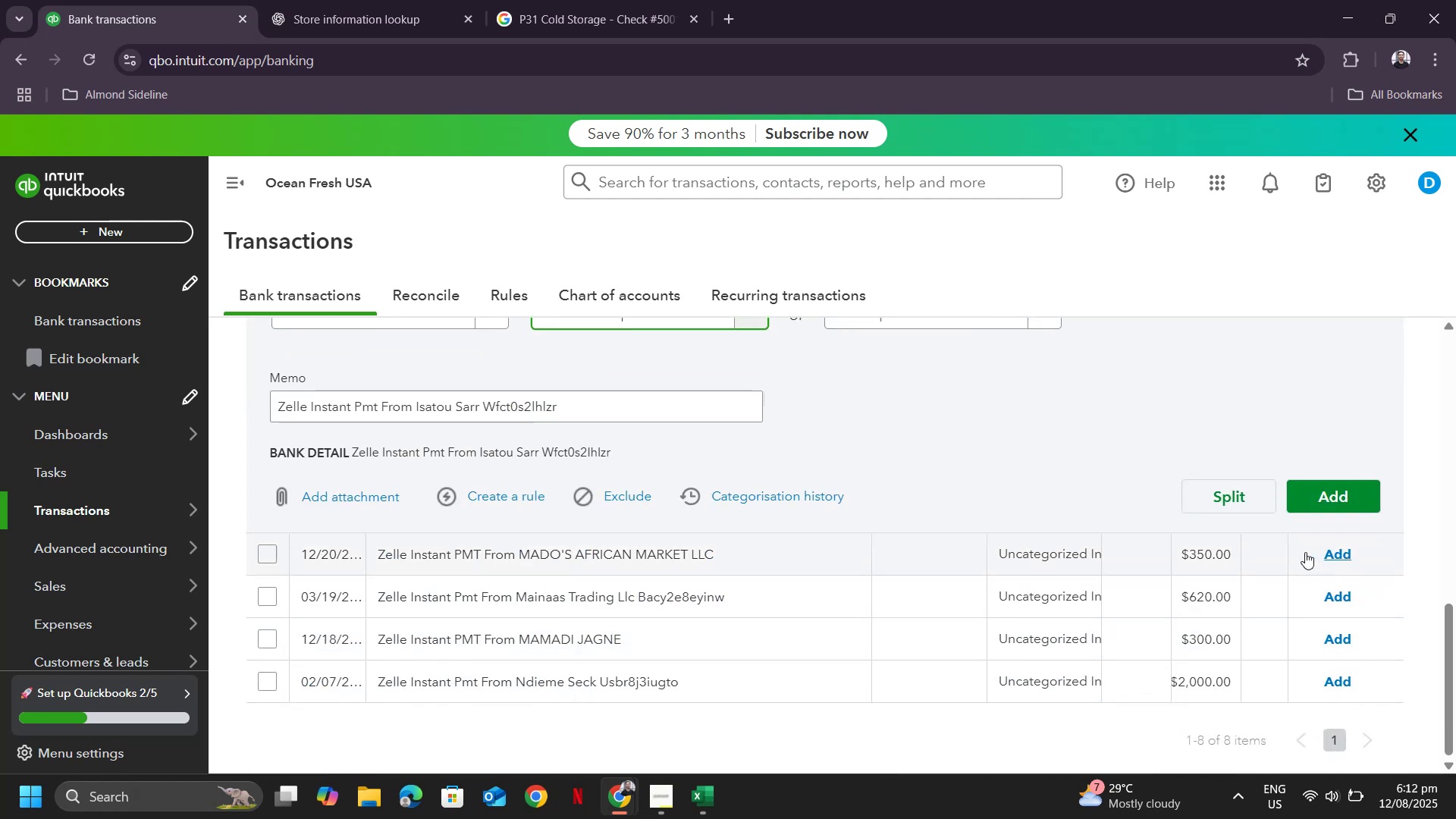 
scroll: coordinate [1262, 573], scroll_direction: up, amount: 1.0
 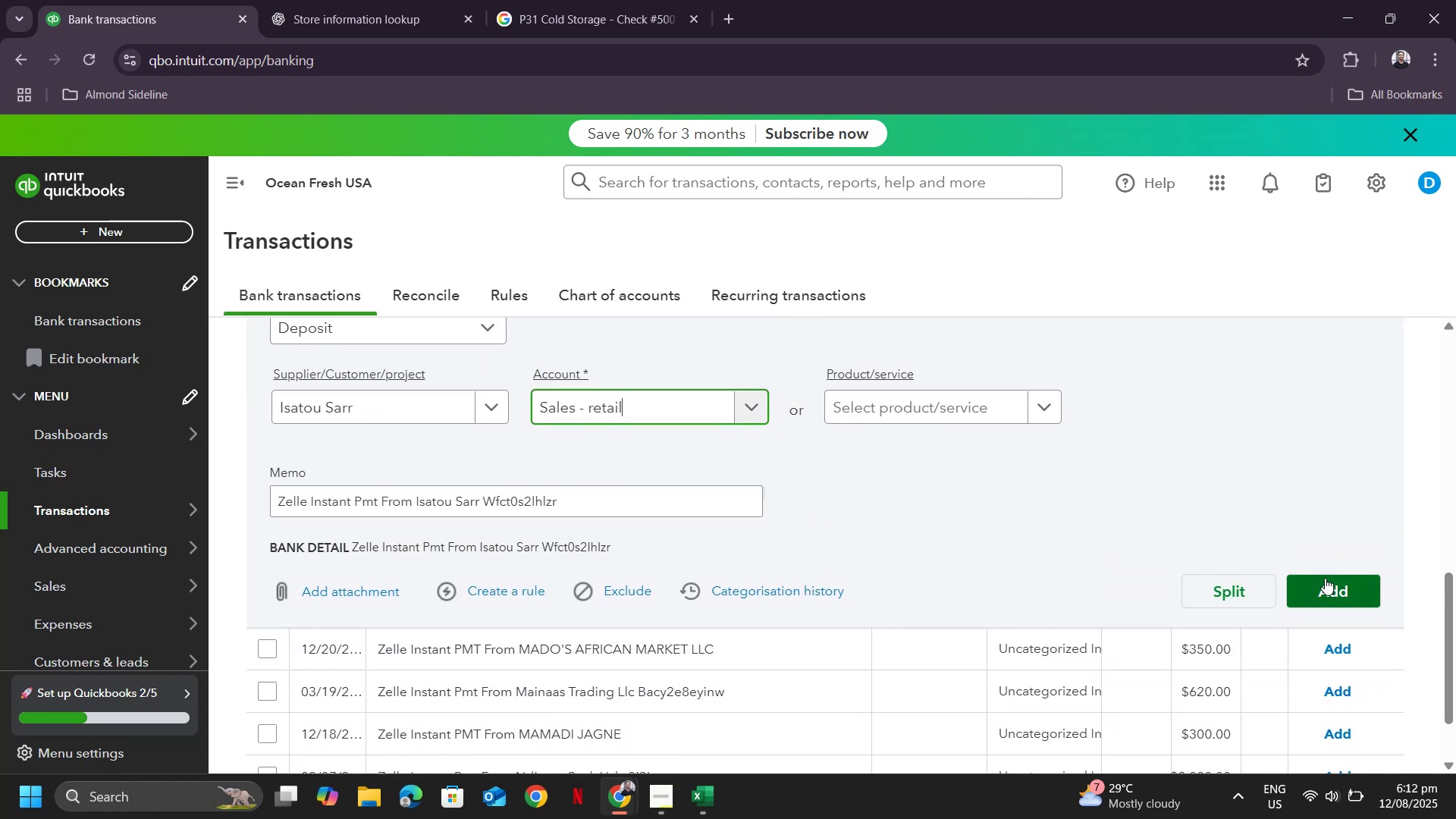 
left_click([1340, 588])
 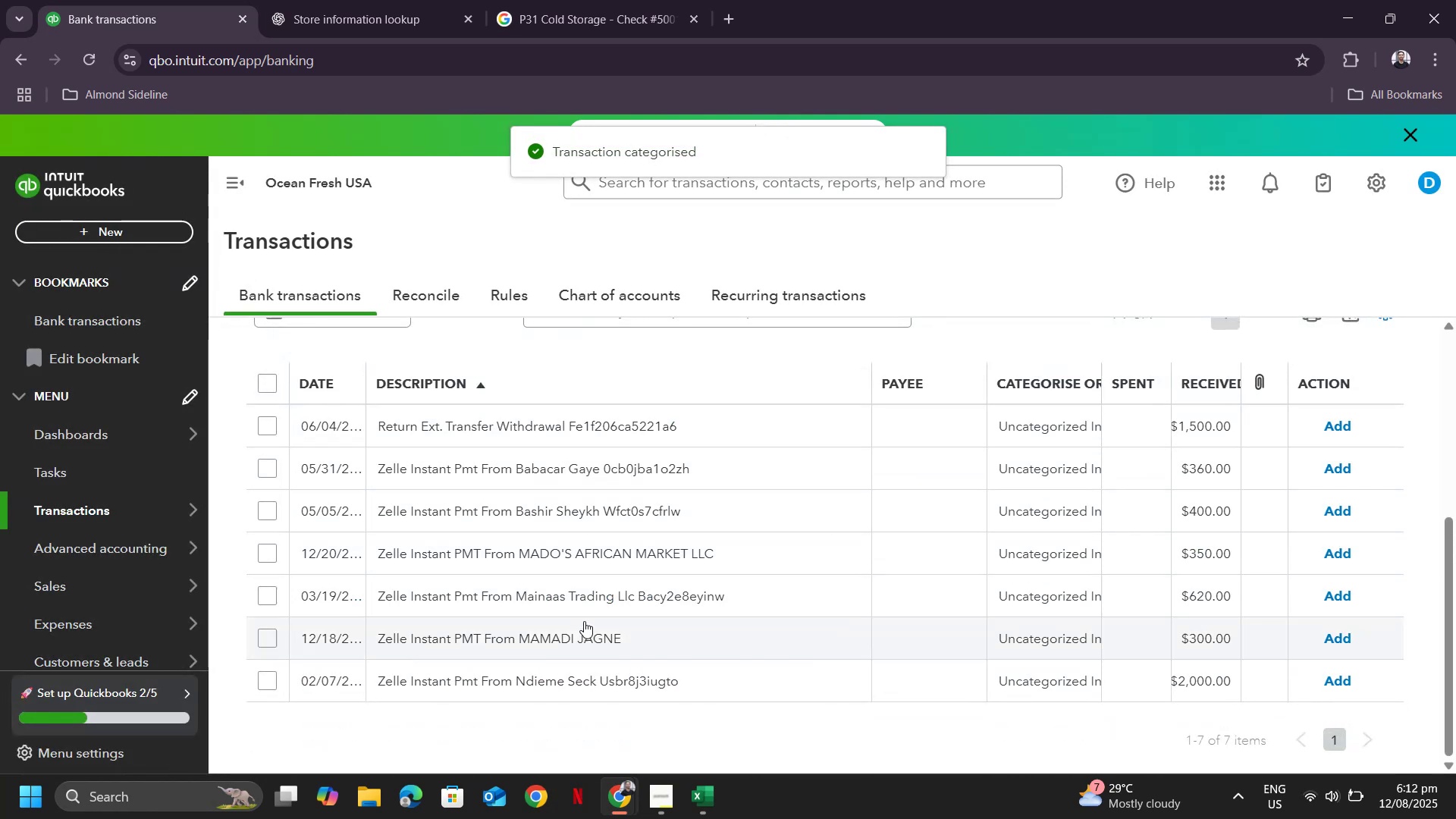 
wait(5.44)
 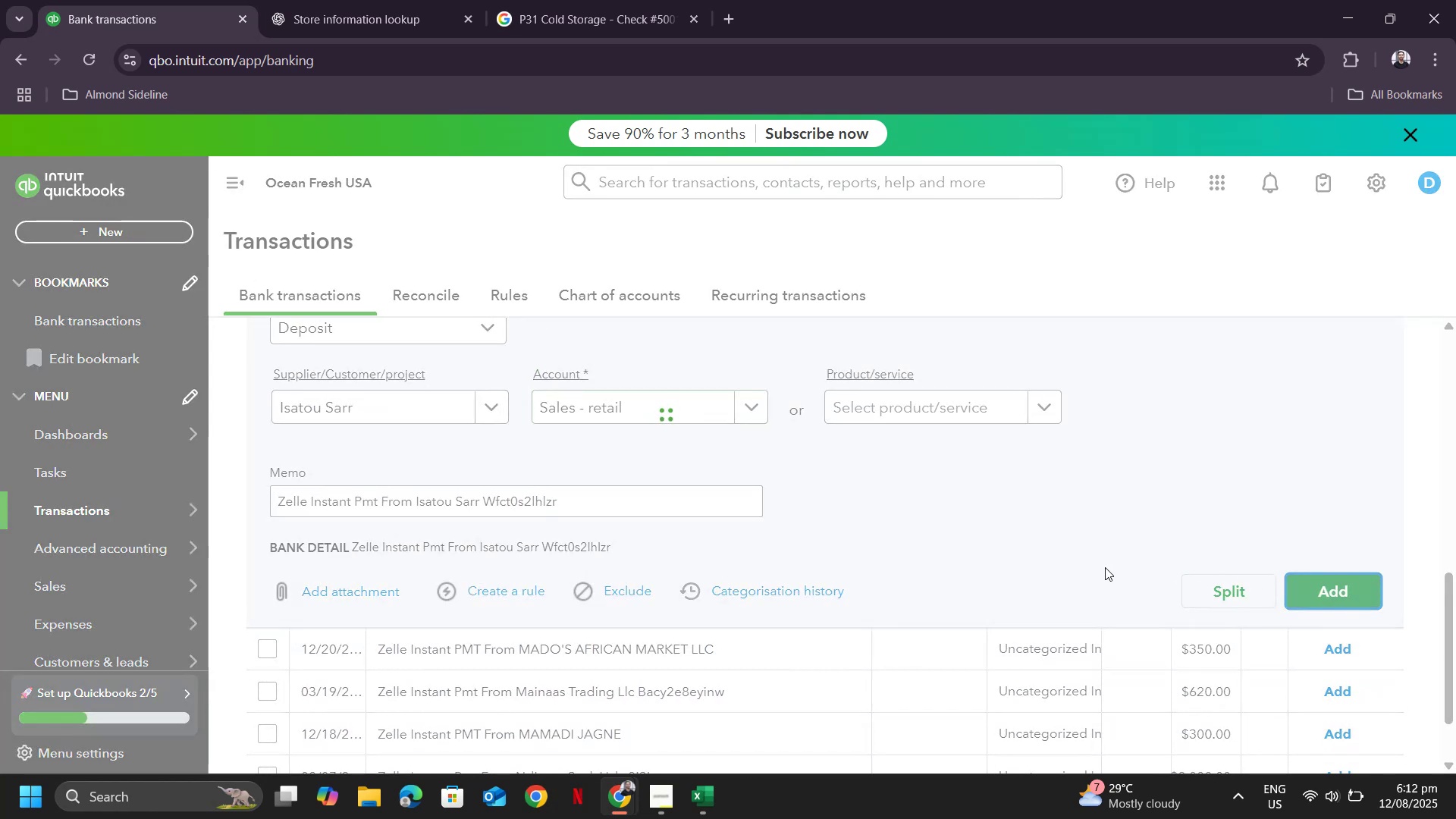 
scroll: coordinate [566, 646], scroll_direction: down, amount: 2.0
 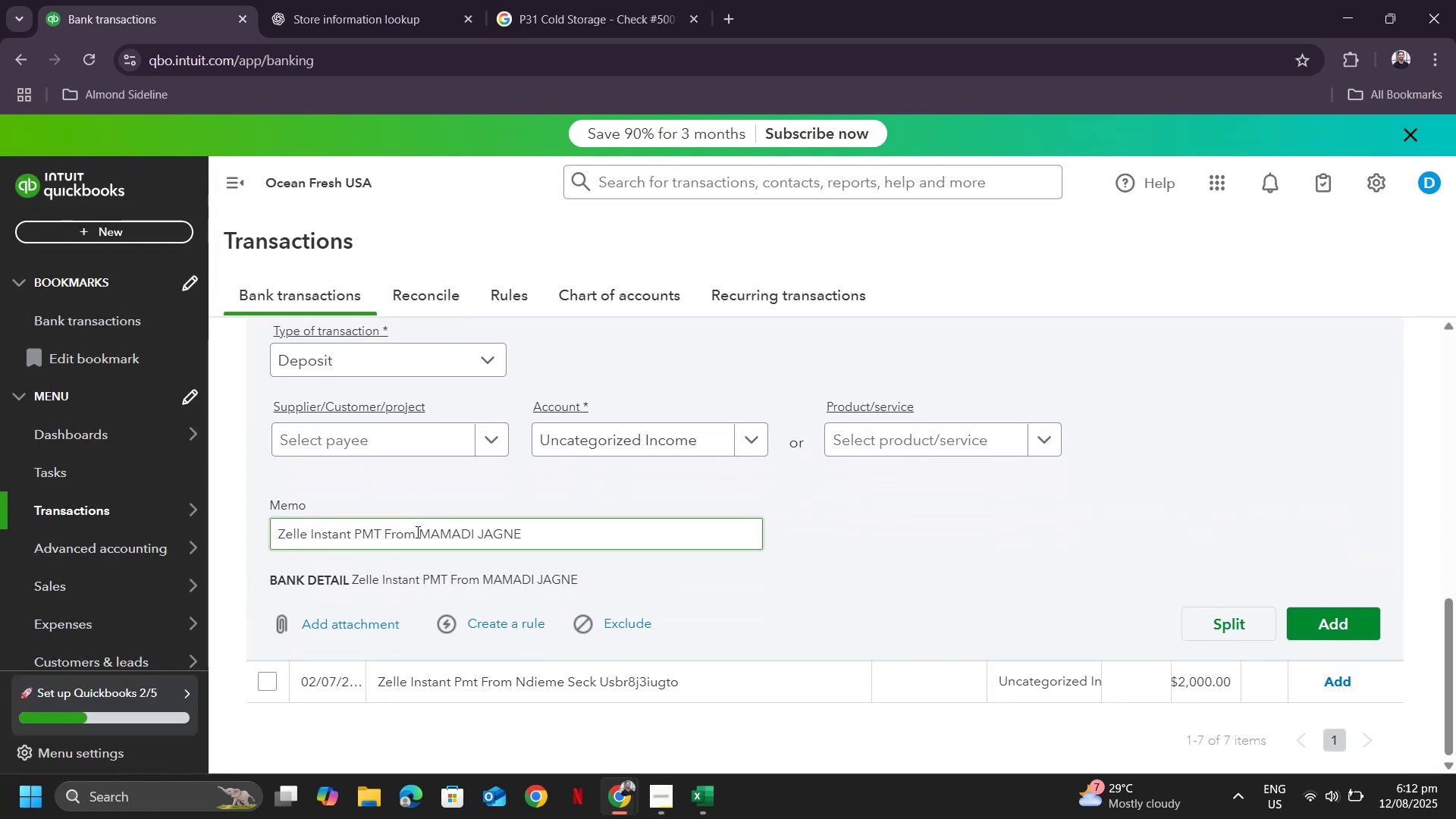 
left_click_drag(start_coordinate=[419, 531], to_coordinate=[588, 540])
 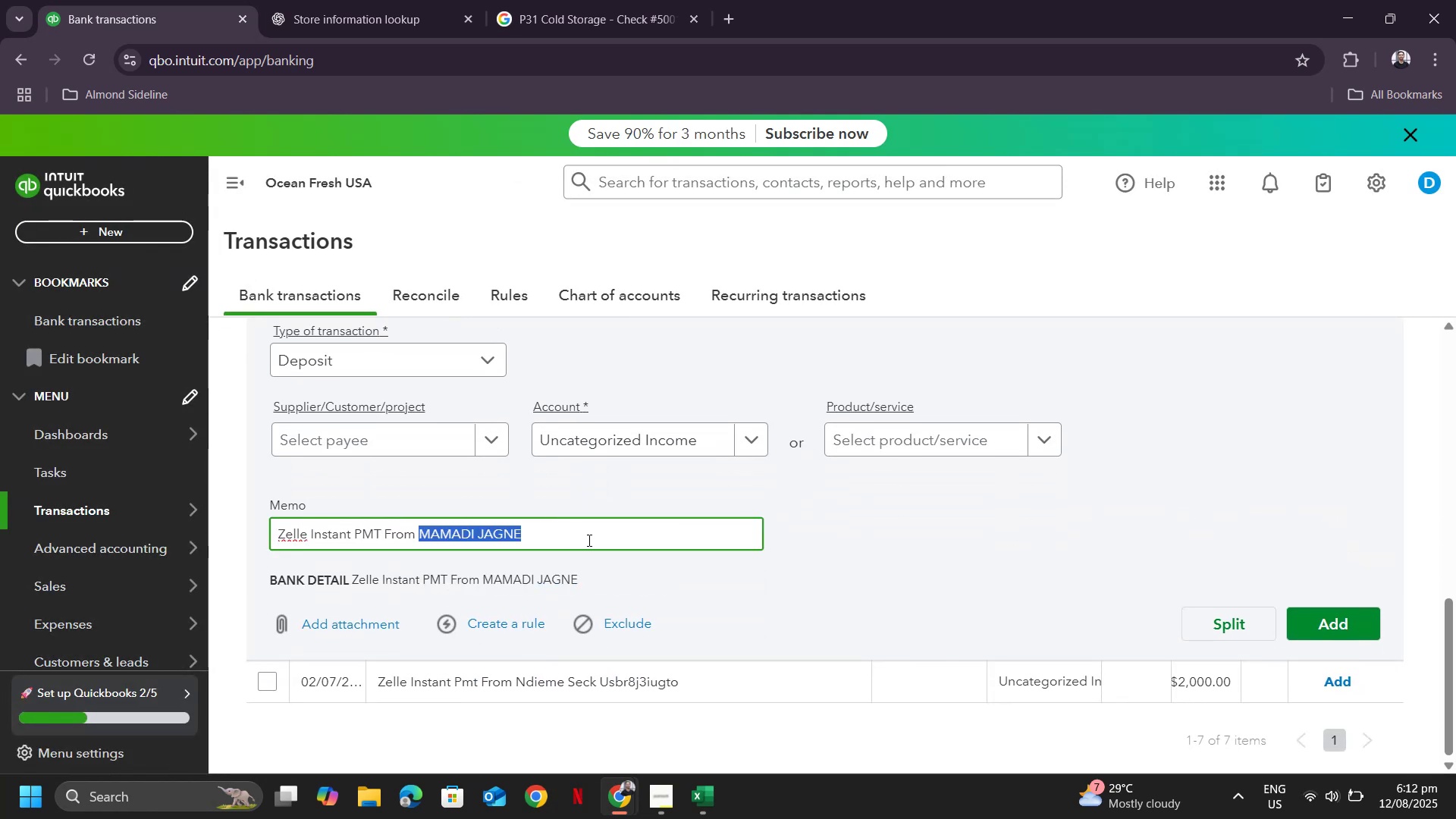 
key(Control+ControlLeft)
 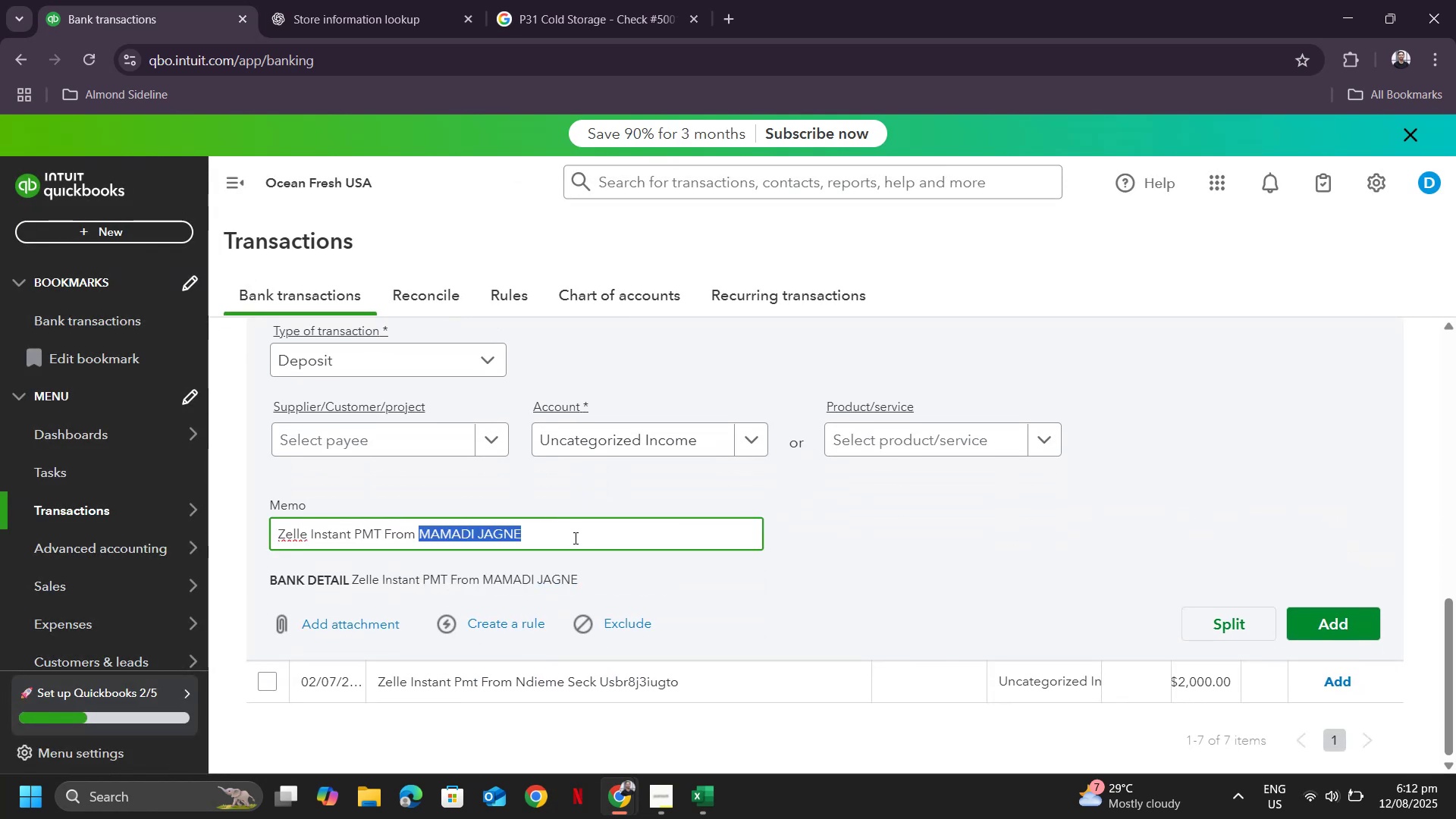 
key(Control+C)
 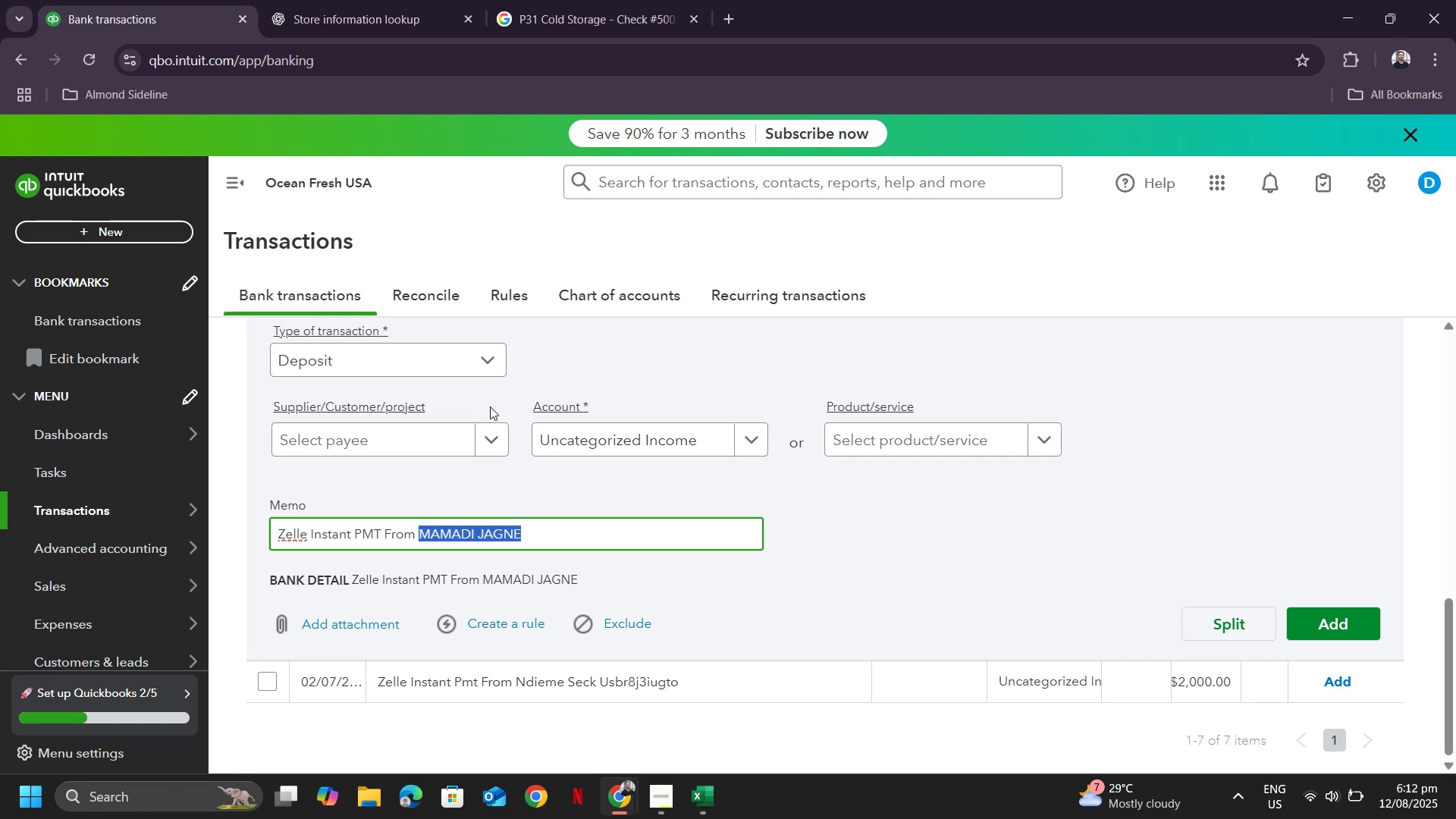 
left_click_drag(start_coordinate=[373, 433], to_coordinate=[226, 425])
 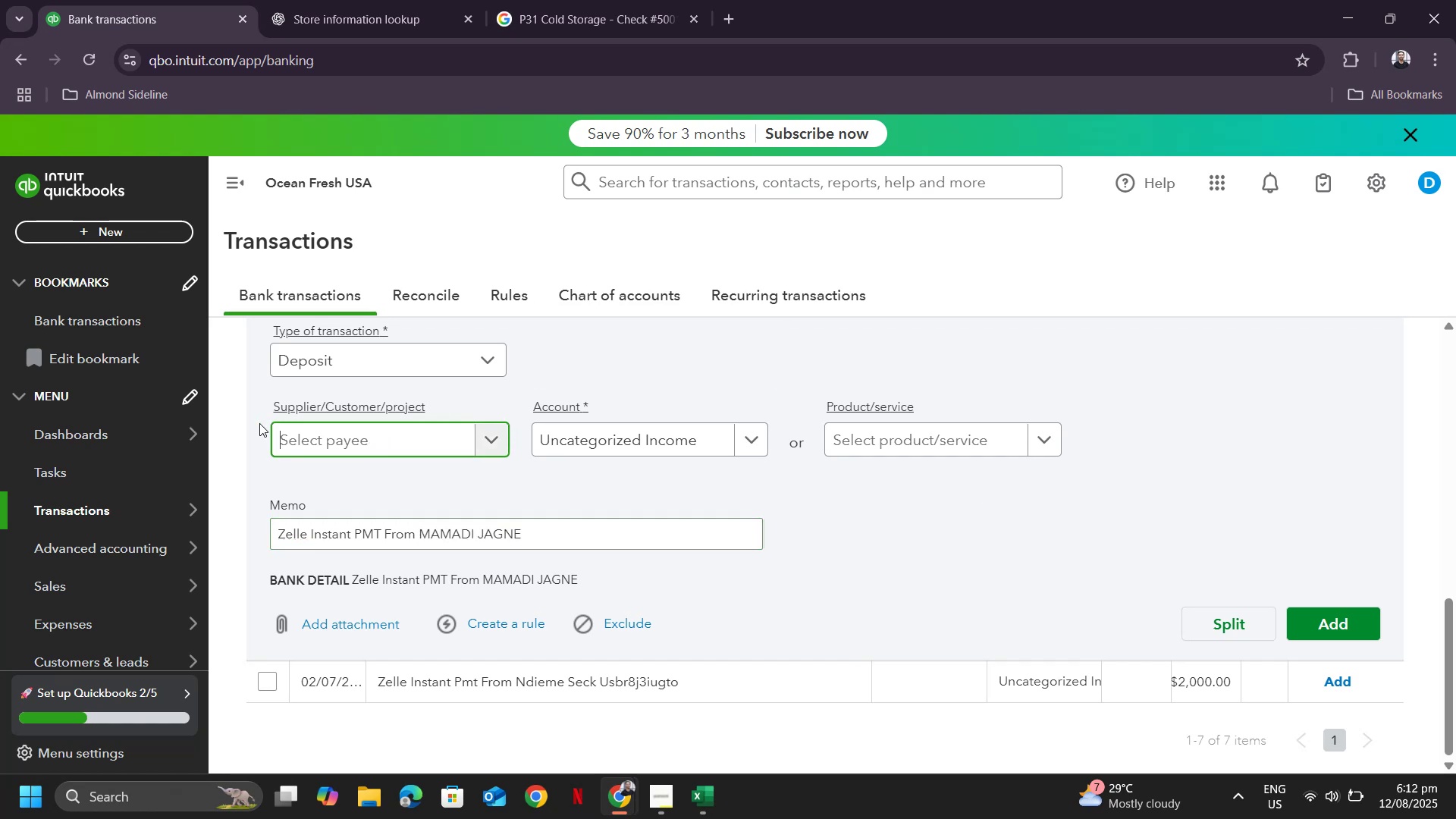 
key(Control+ControlLeft)
 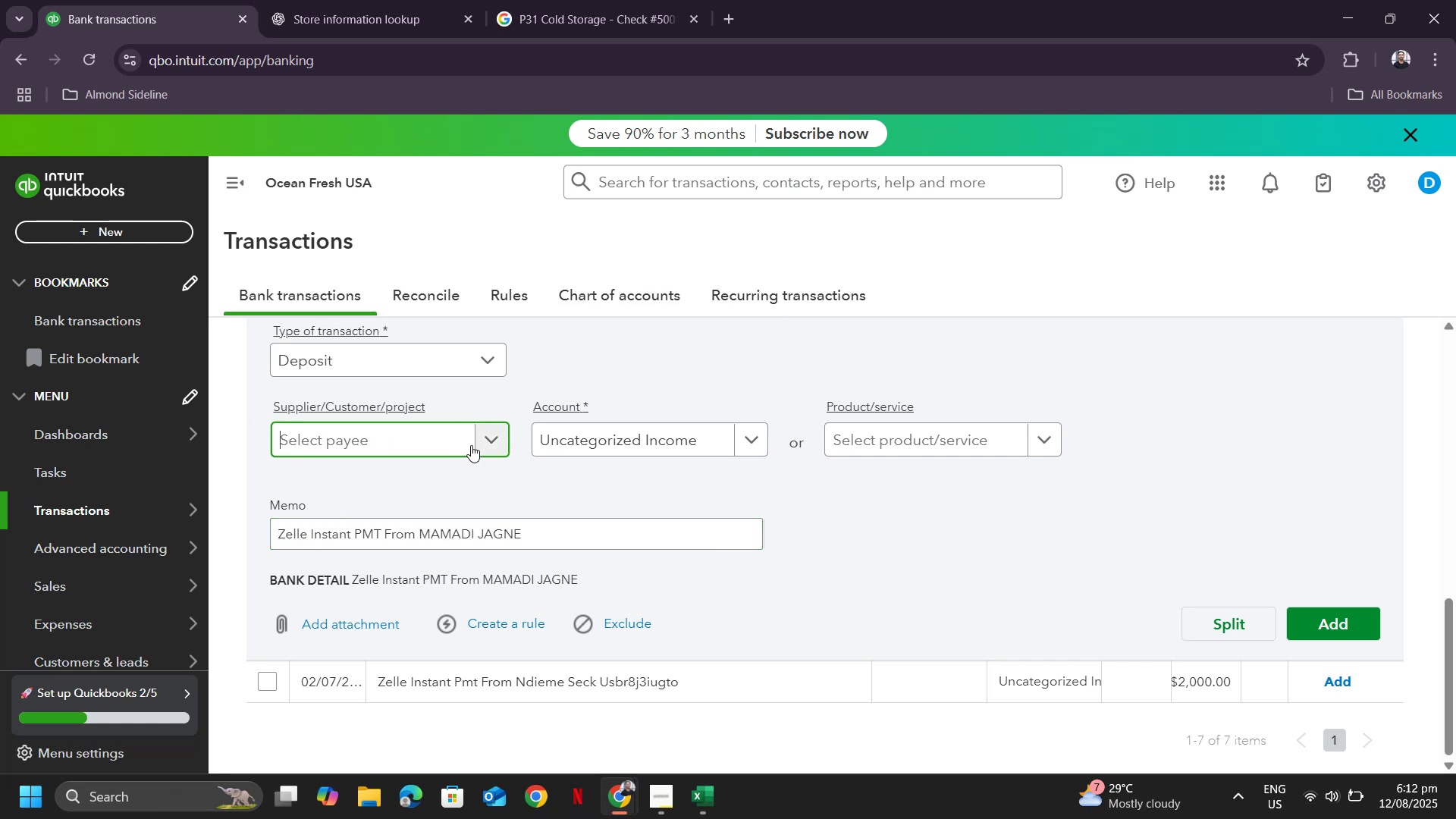 
key(Control+V)
 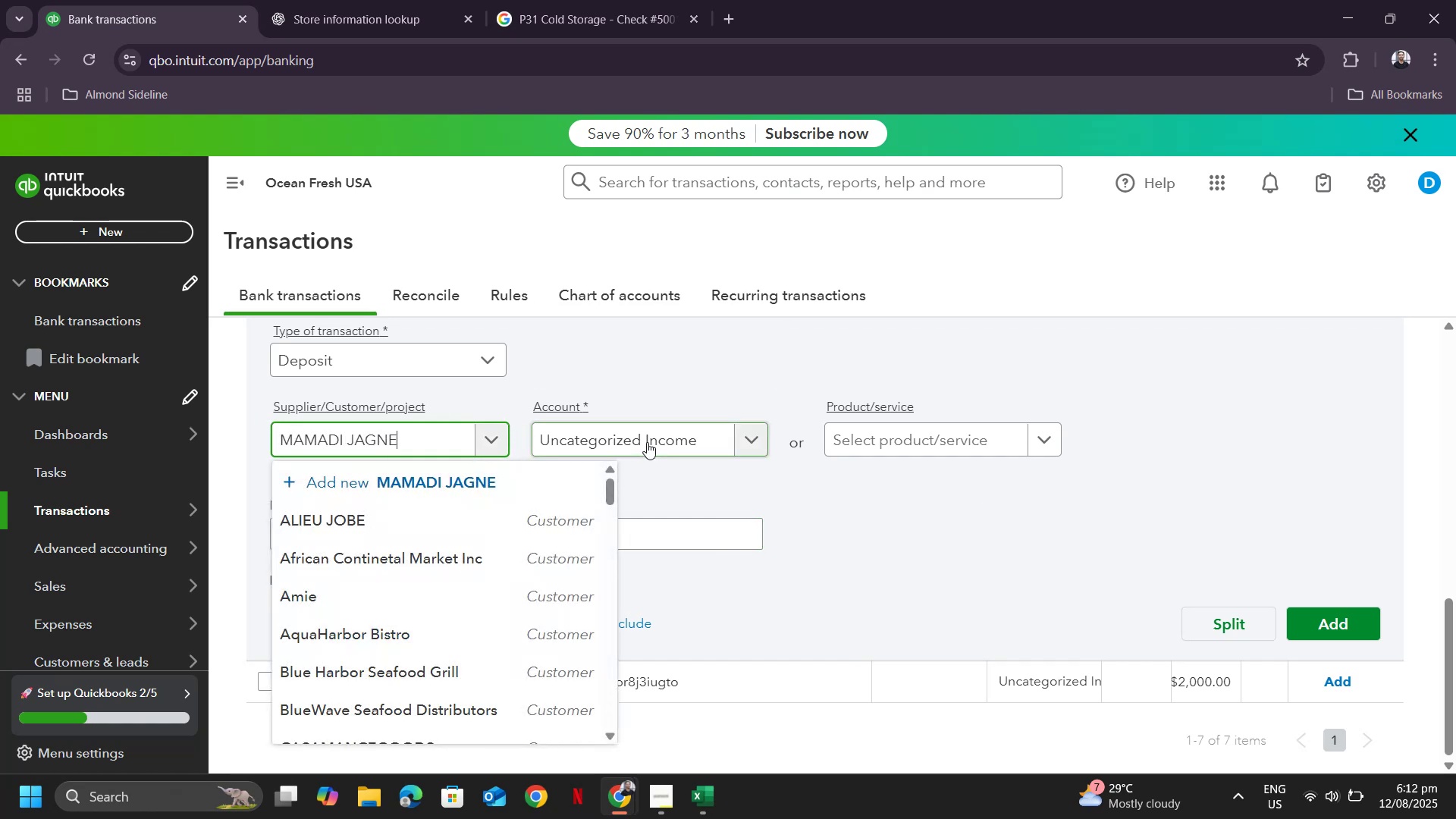 
left_click([647, 442])
 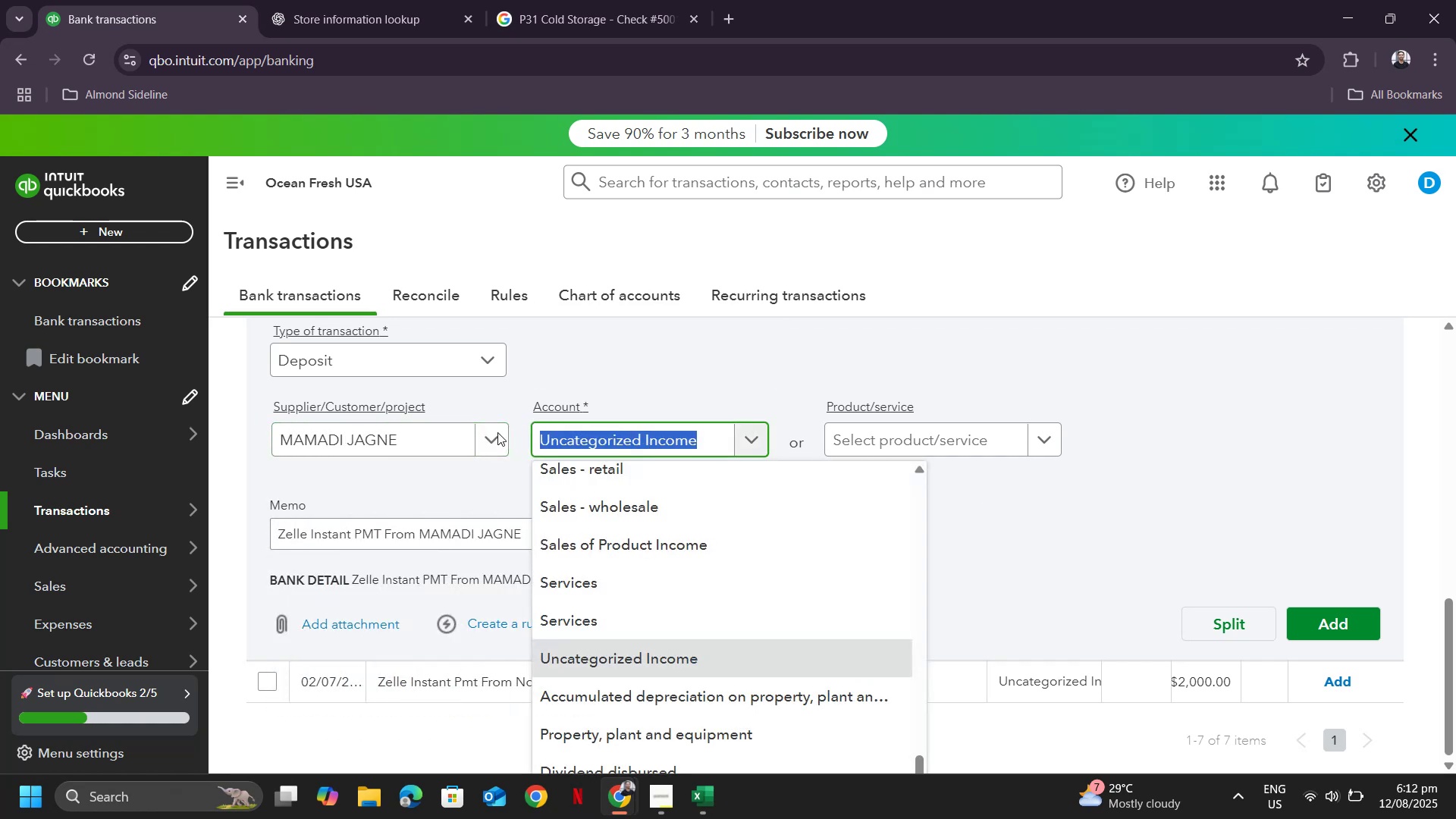 
left_click([408, 430])
 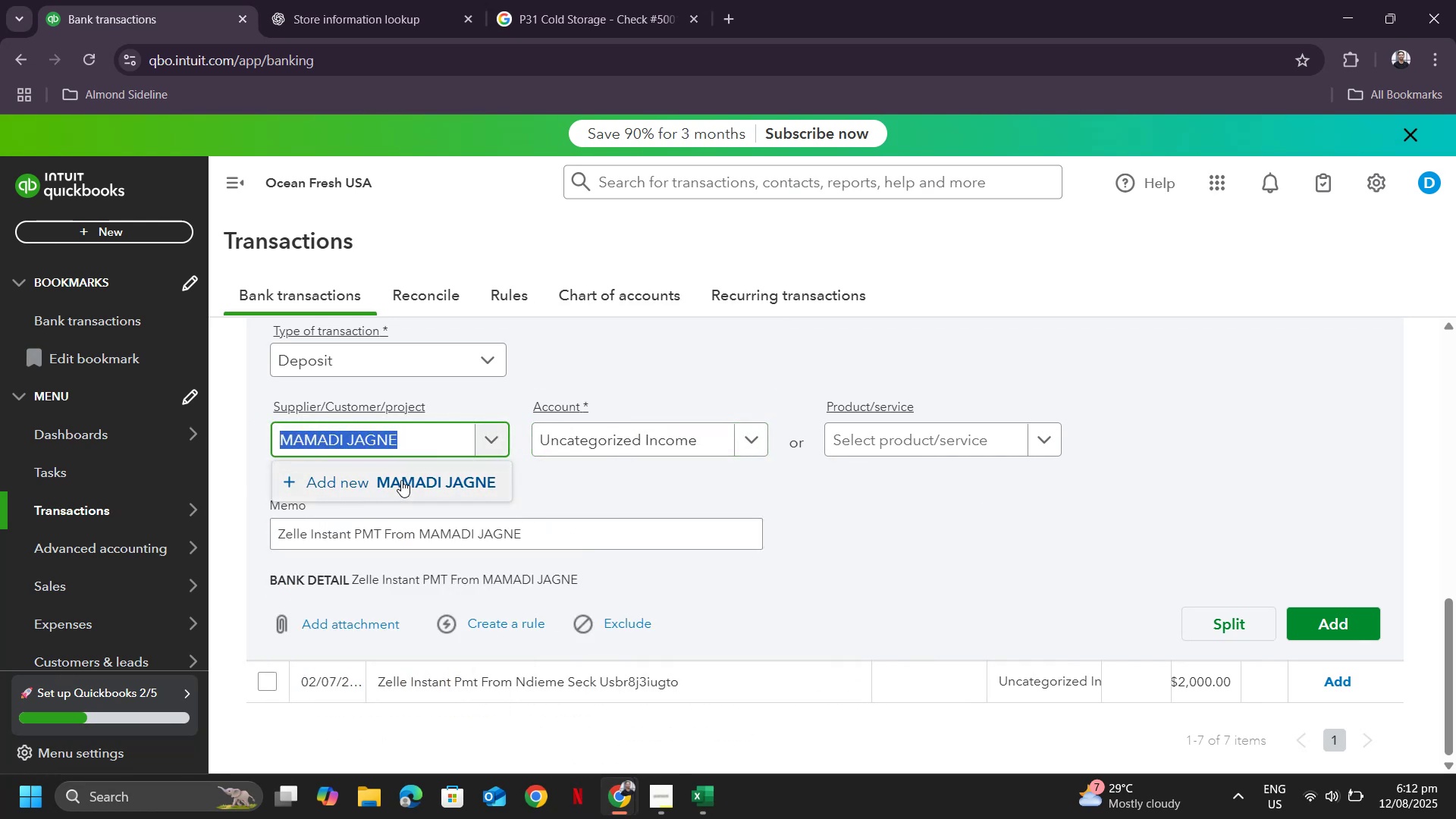 
left_click([401, 480])
 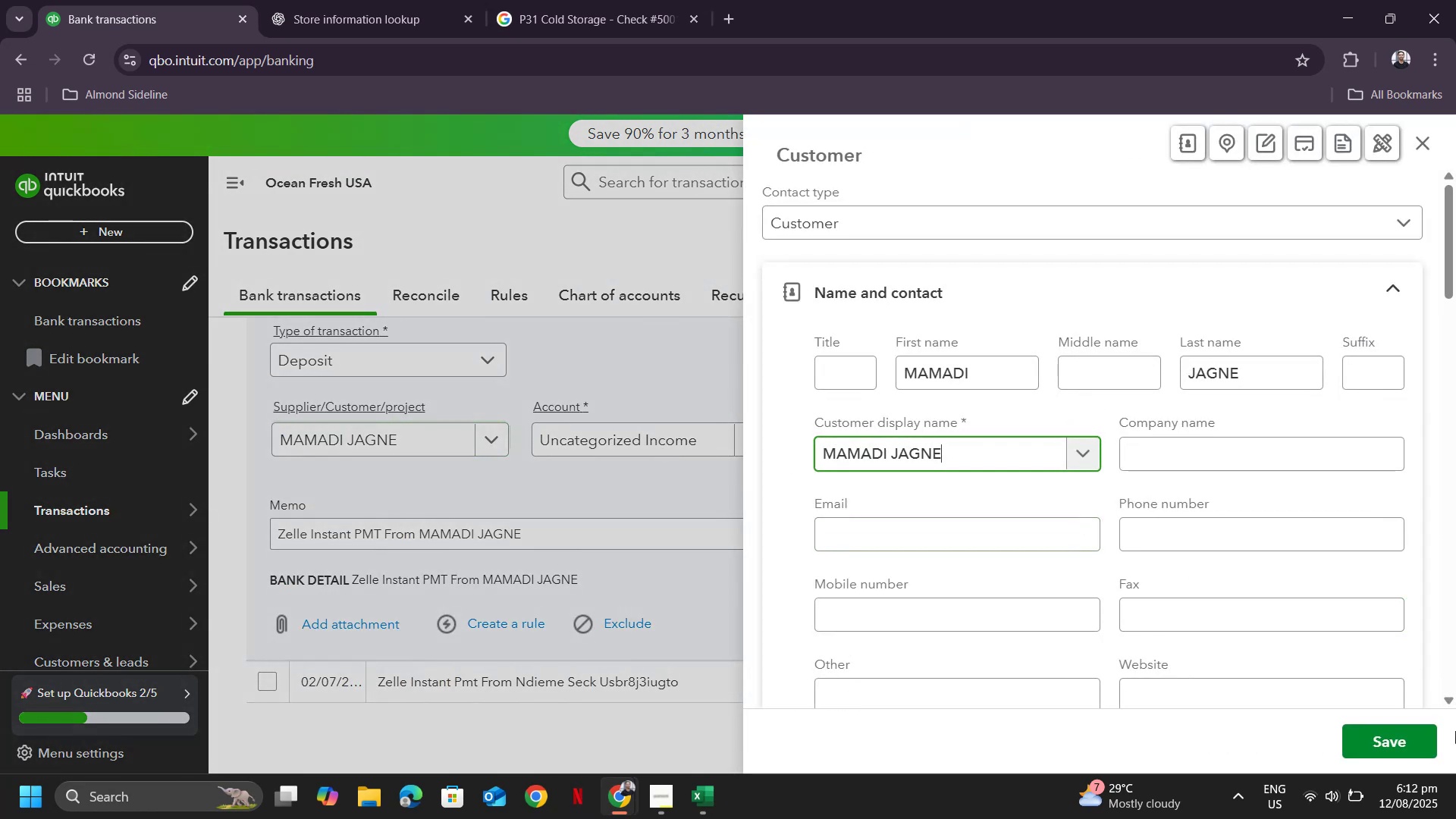 
left_click([1410, 743])
 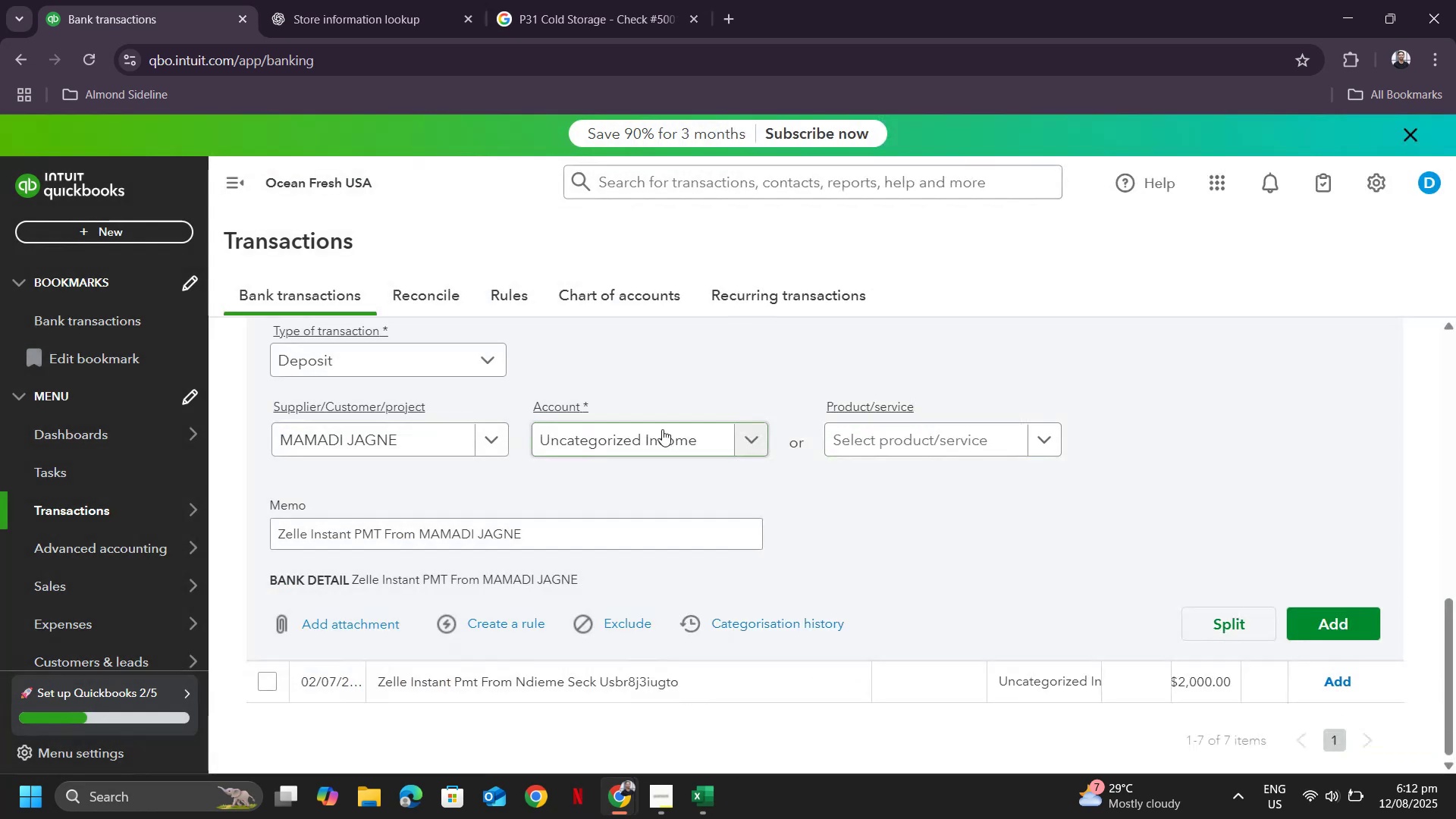 
left_click([663, 438])
 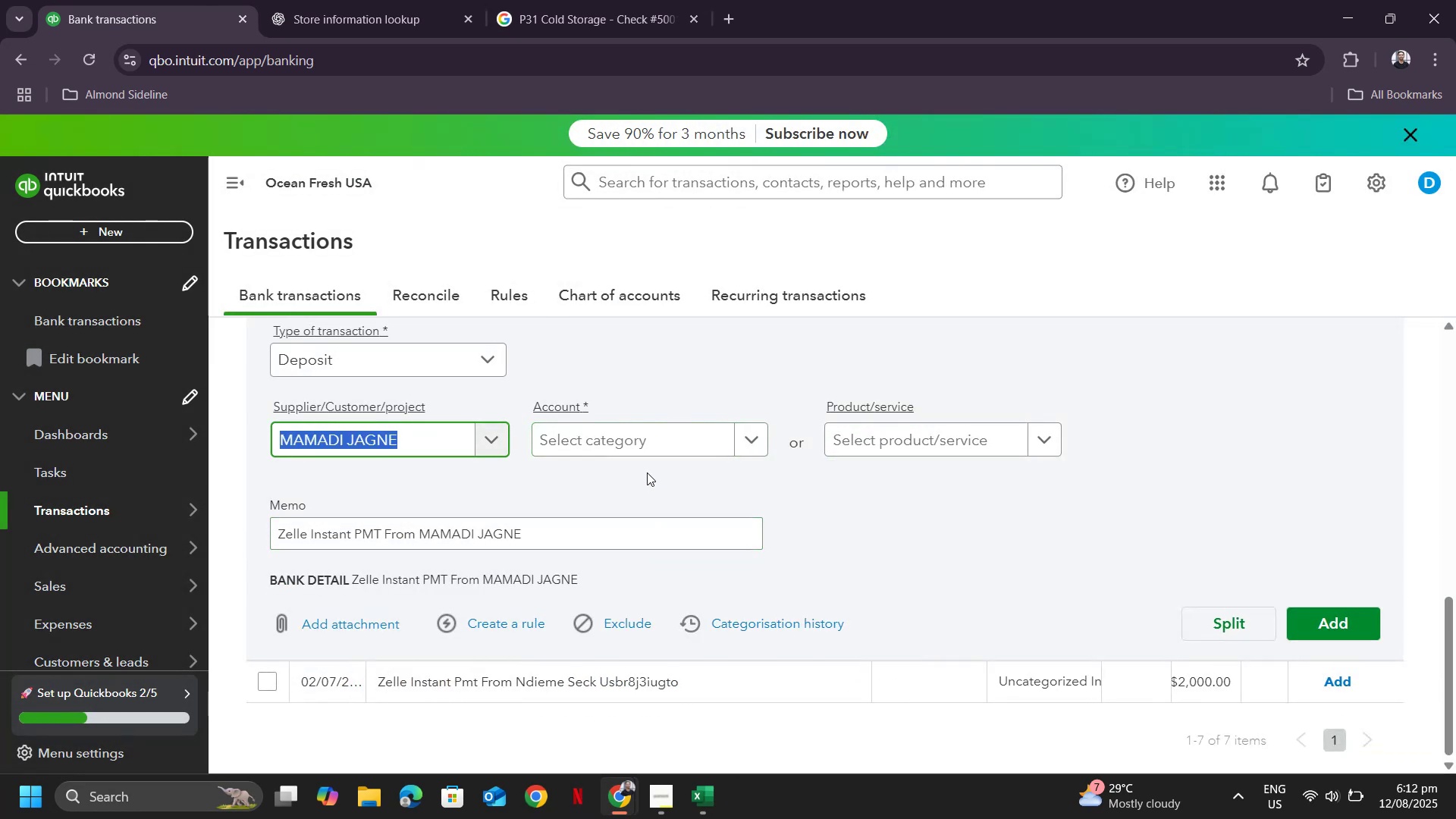 
type(sales)
 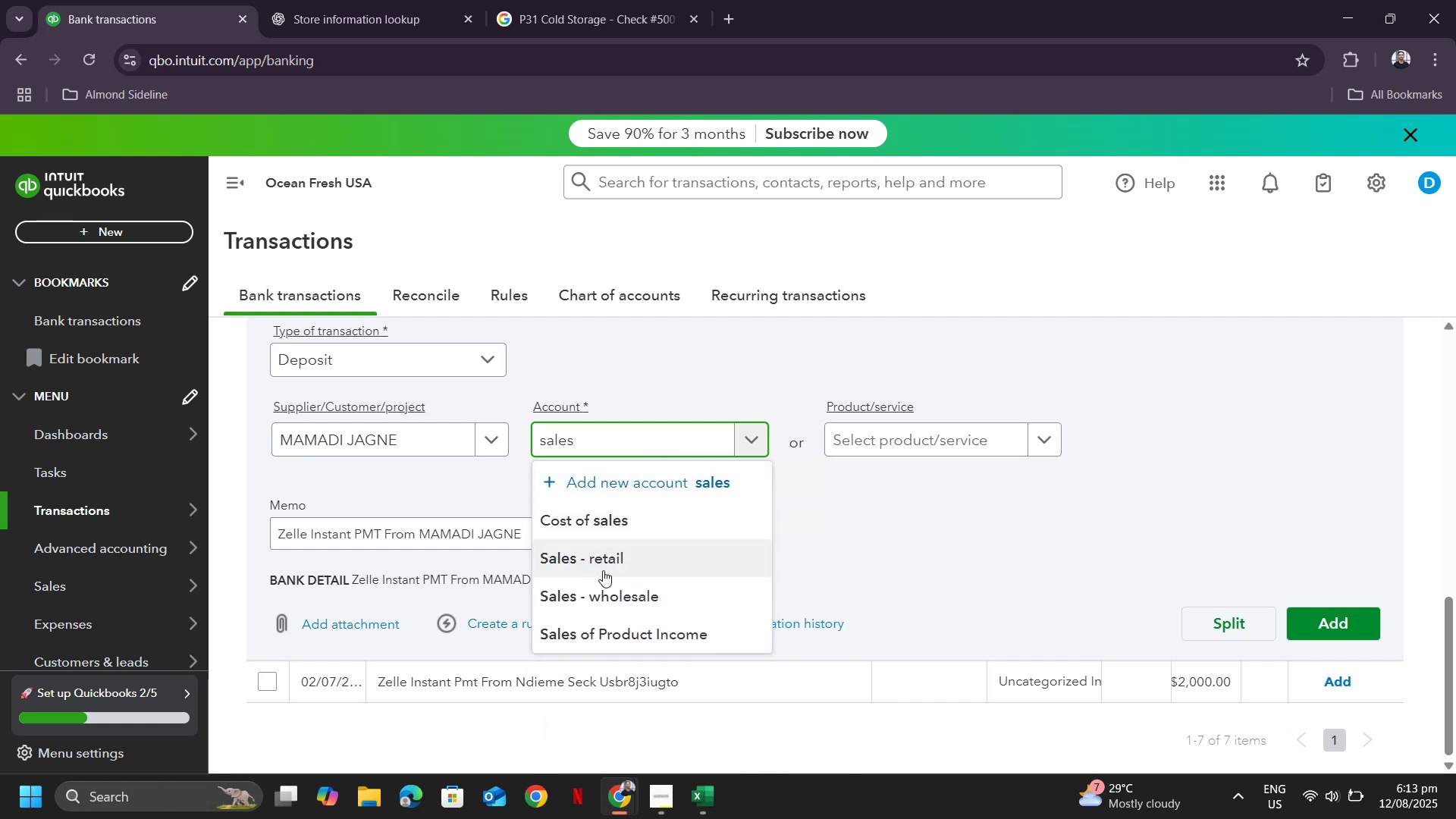 
left_click([601, 562])
 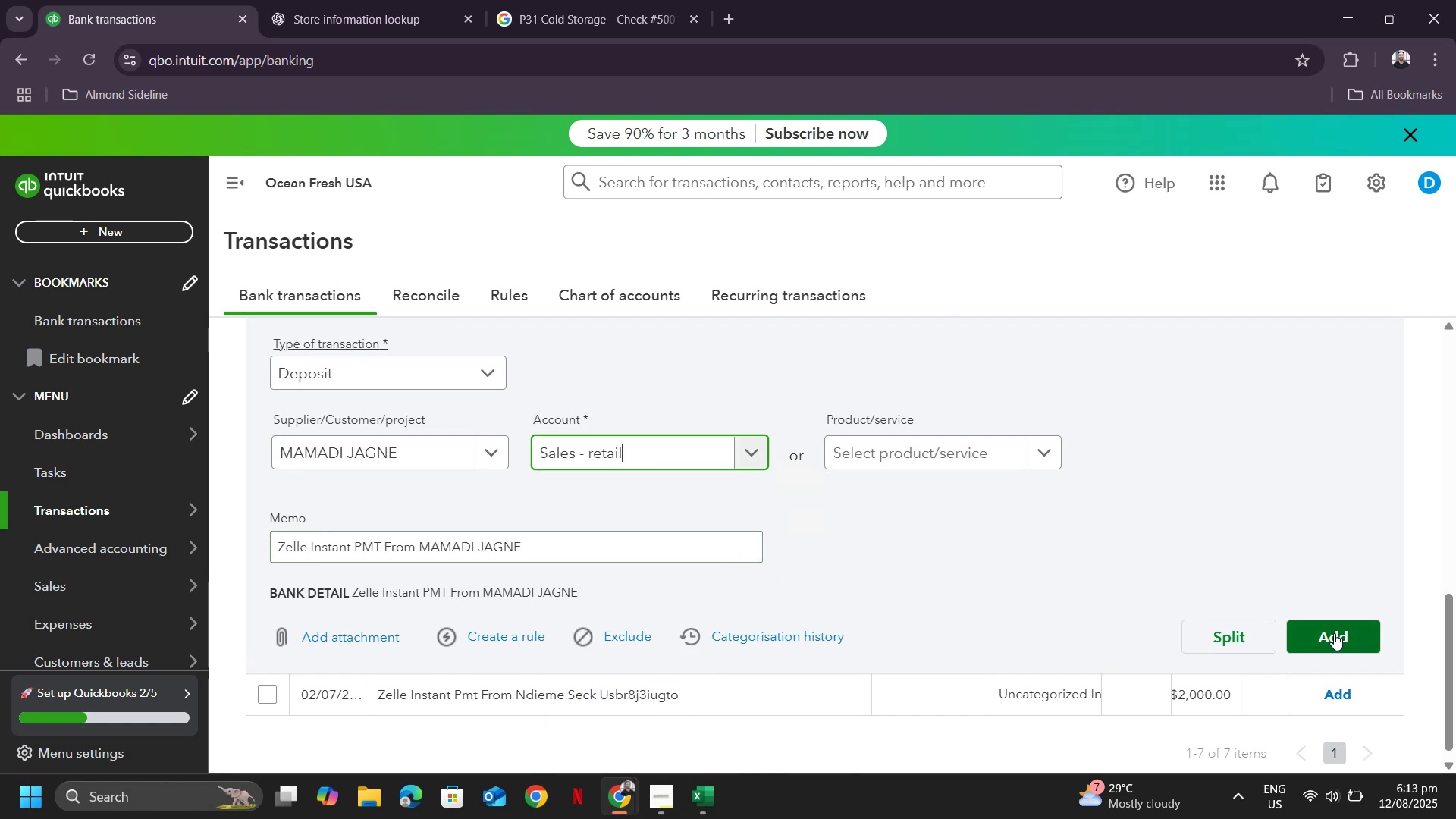 
left_click([1314, 634])
 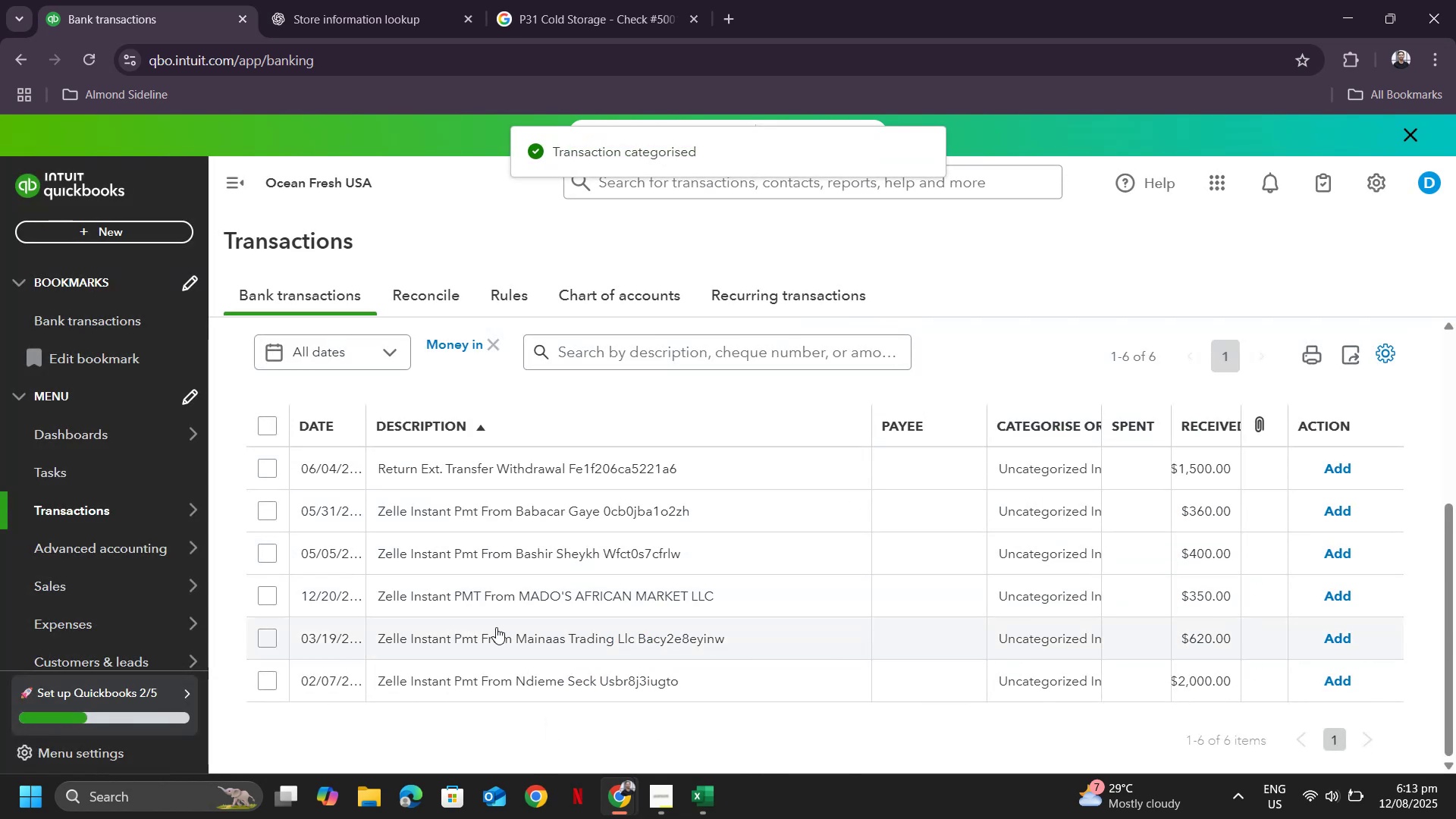 
double_click([585, 603])
 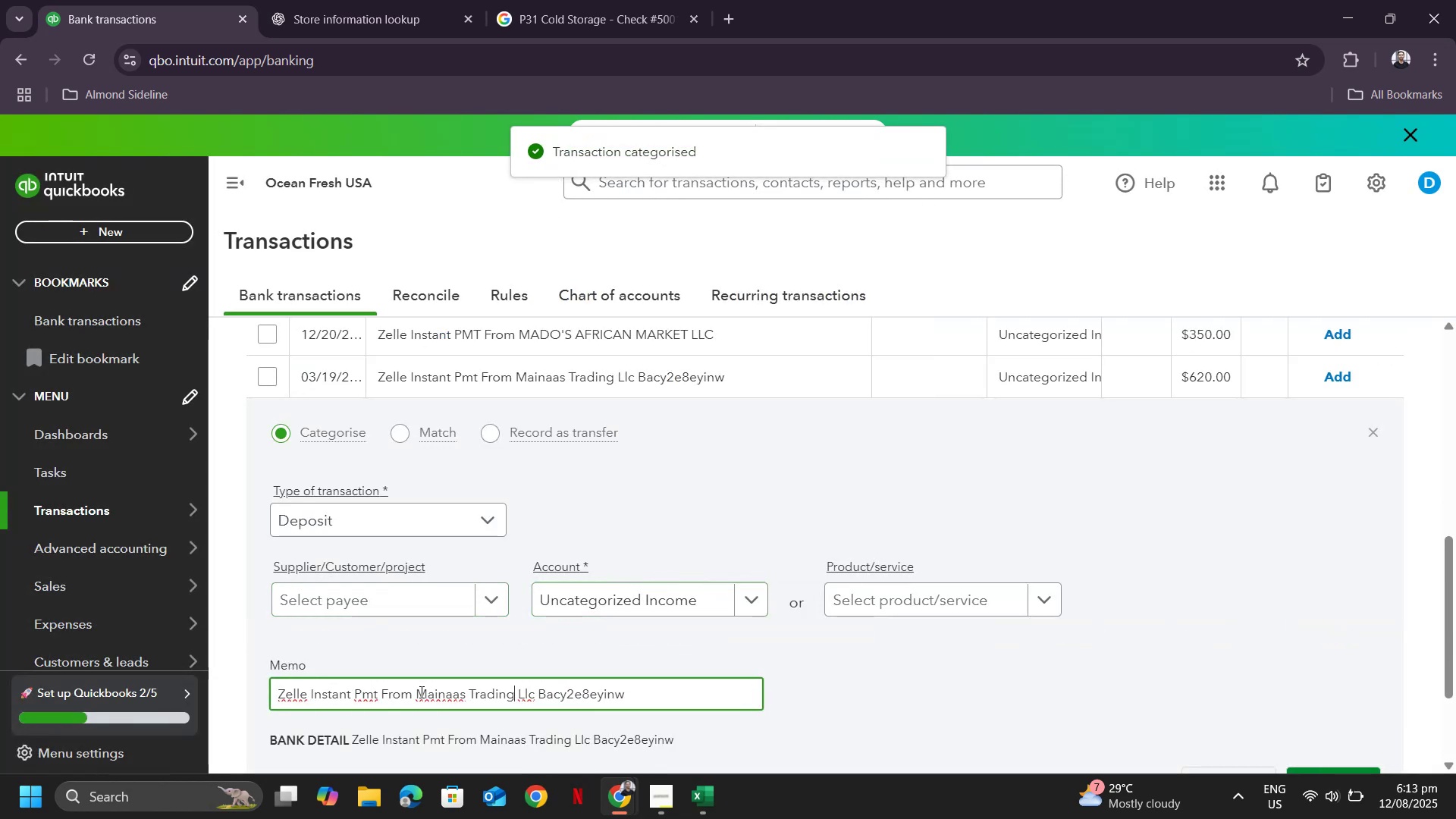 
left_click_drag(start_coordinate=[416, 695], to_coordinate=[535, 693])
 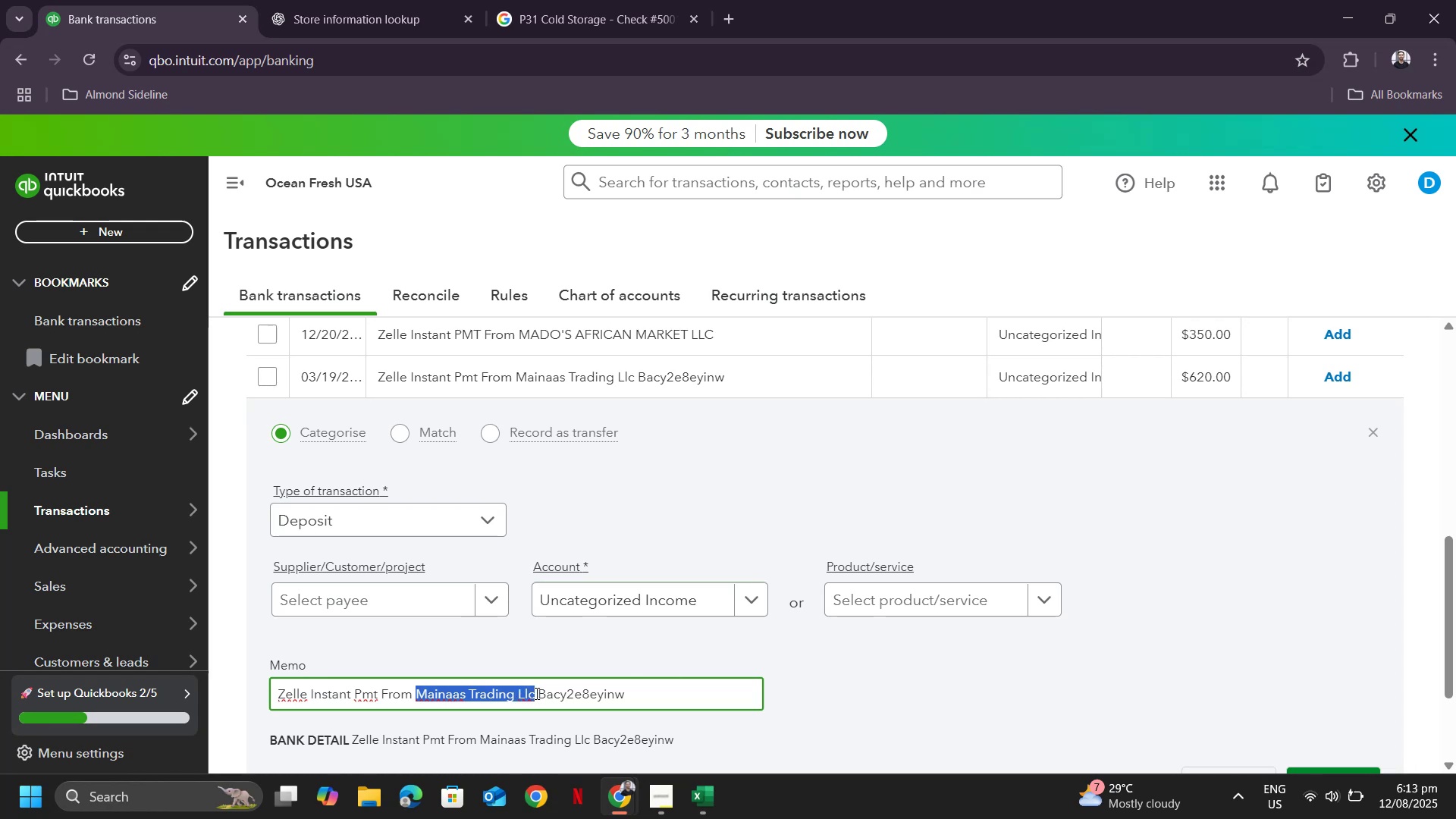 
key(Control+ControlLeft)
 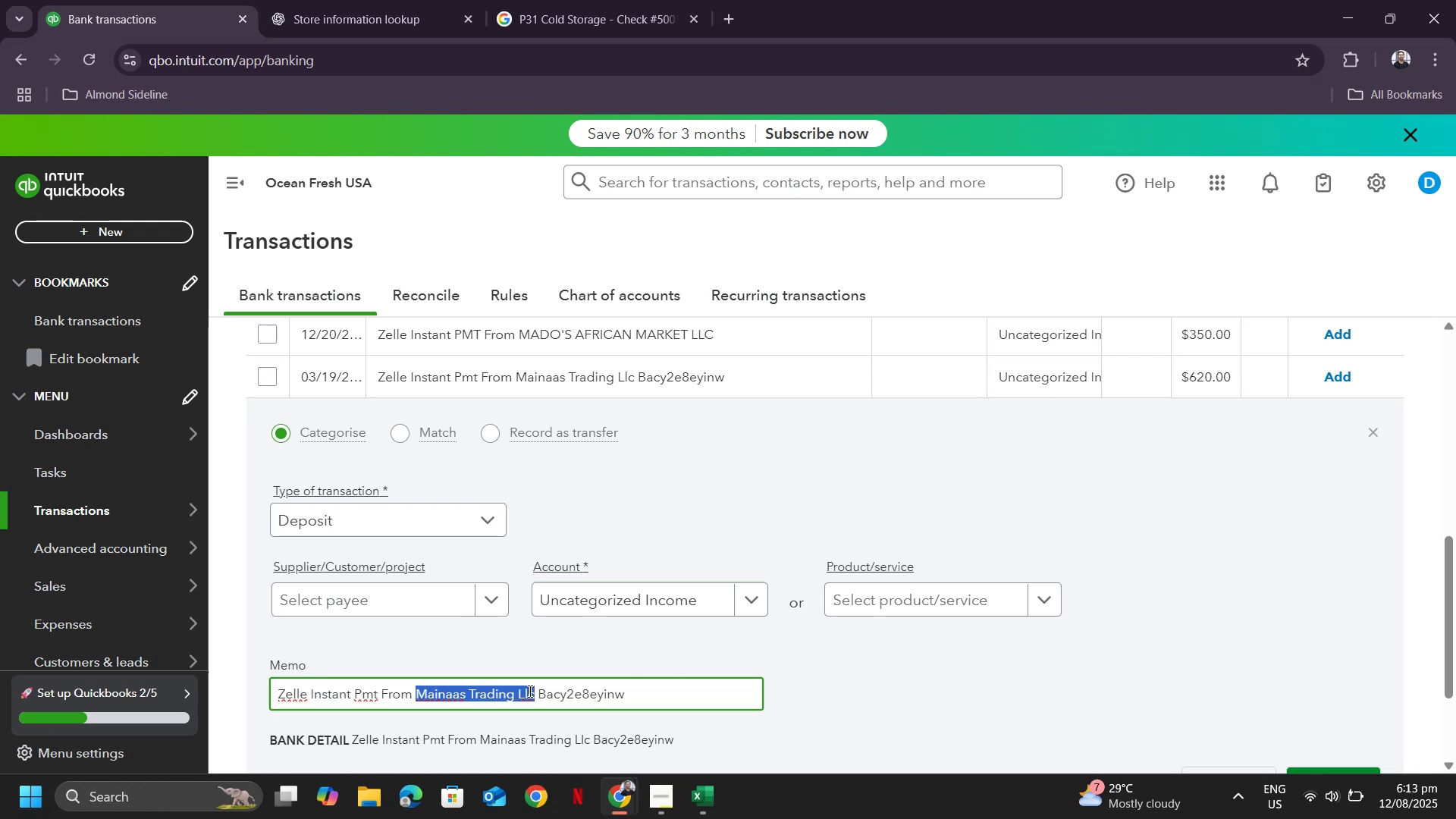 
key(Control+C)
 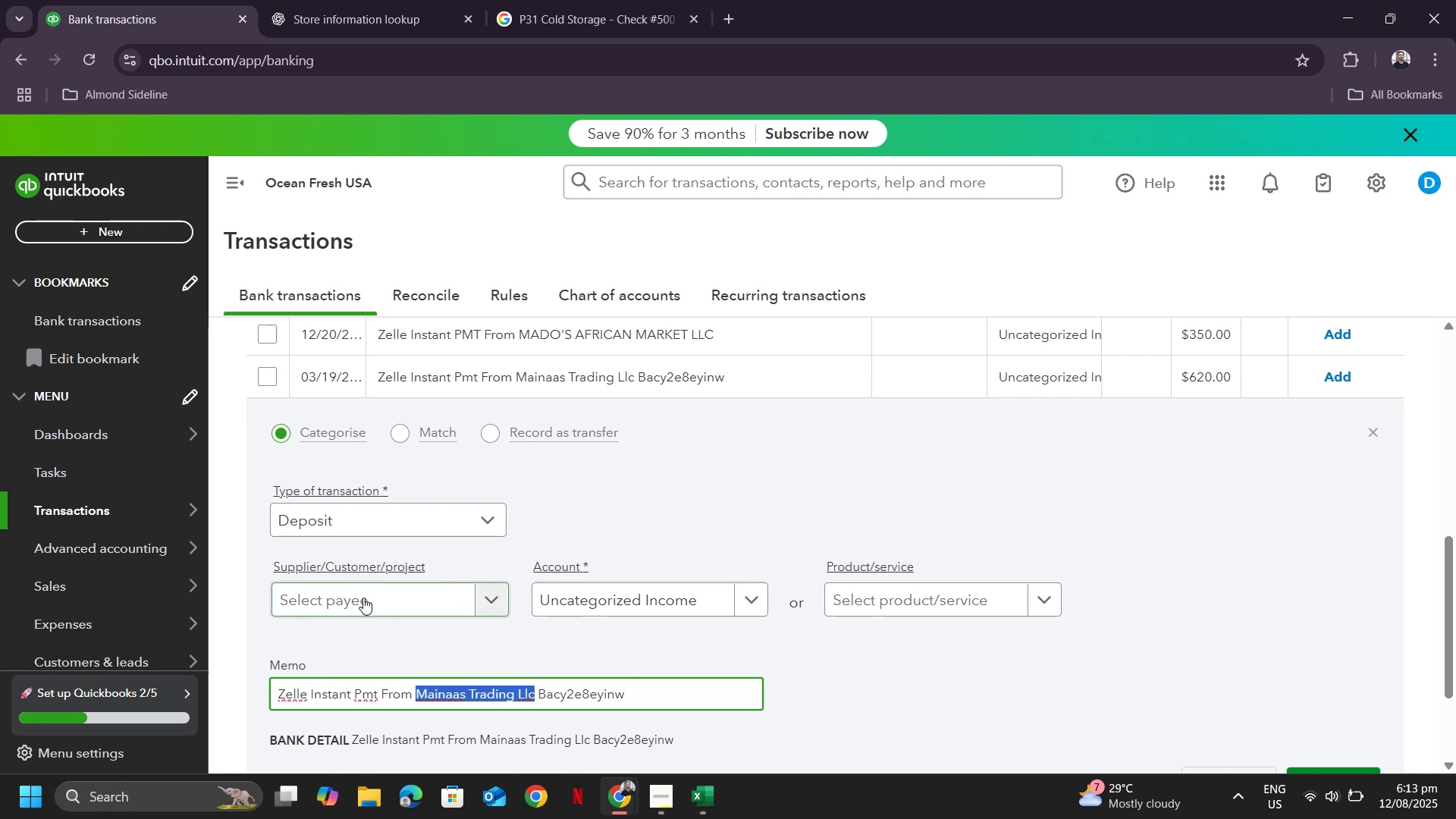 
left_click([363, 598])
 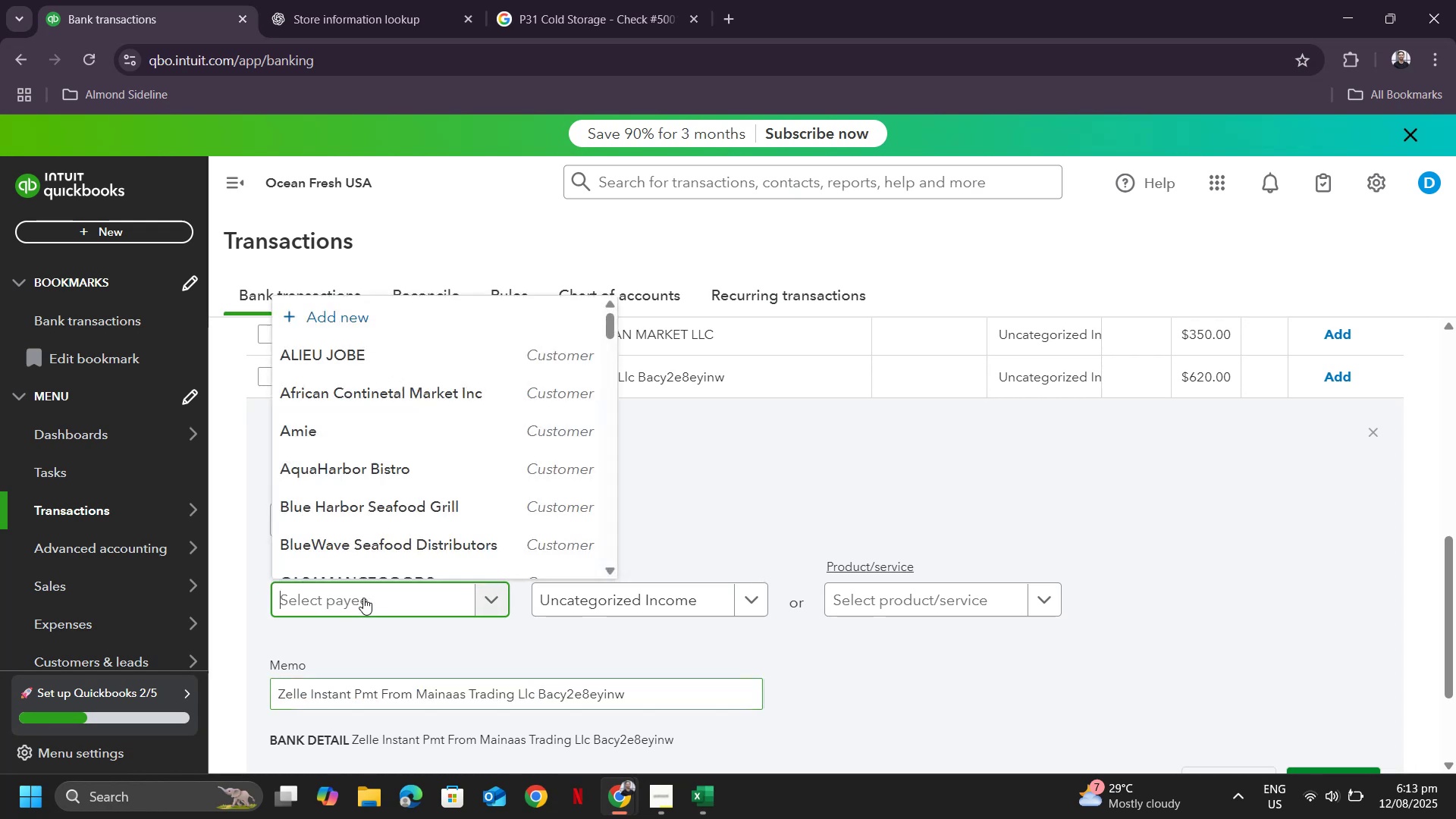 
key(Control+ControlLeft)
 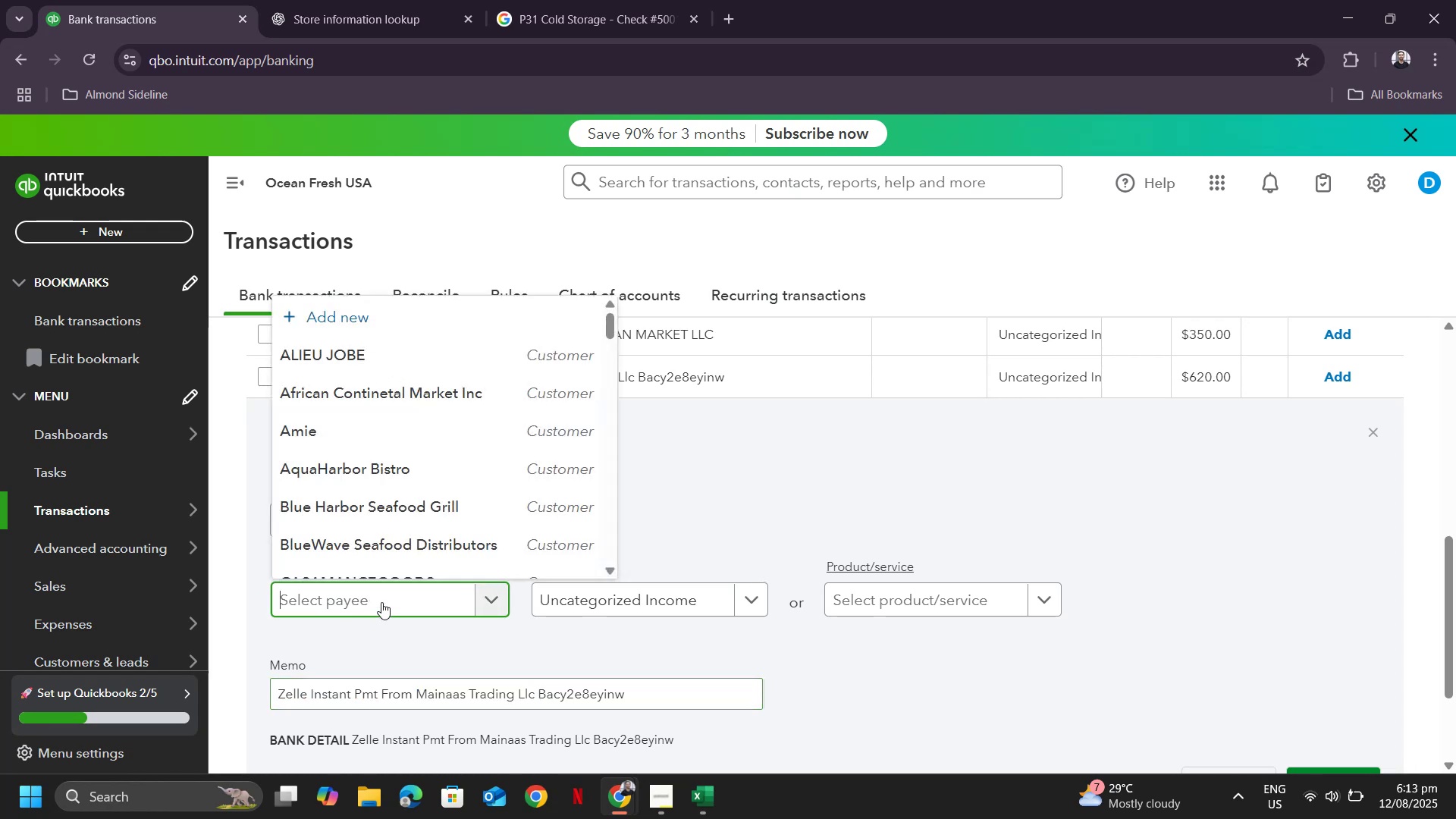 
key(Control+V)
 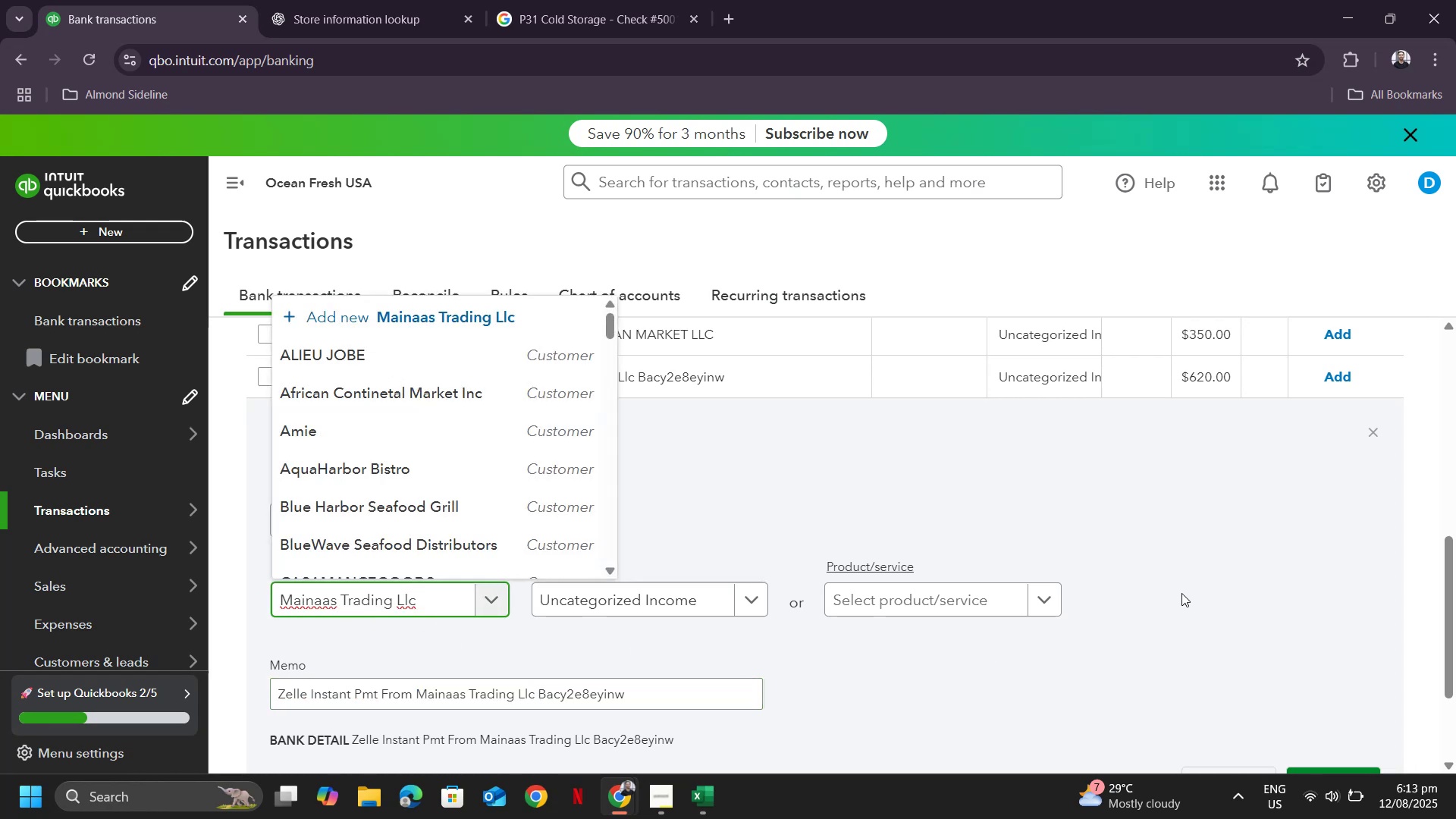 
left_click([1181, 592])
 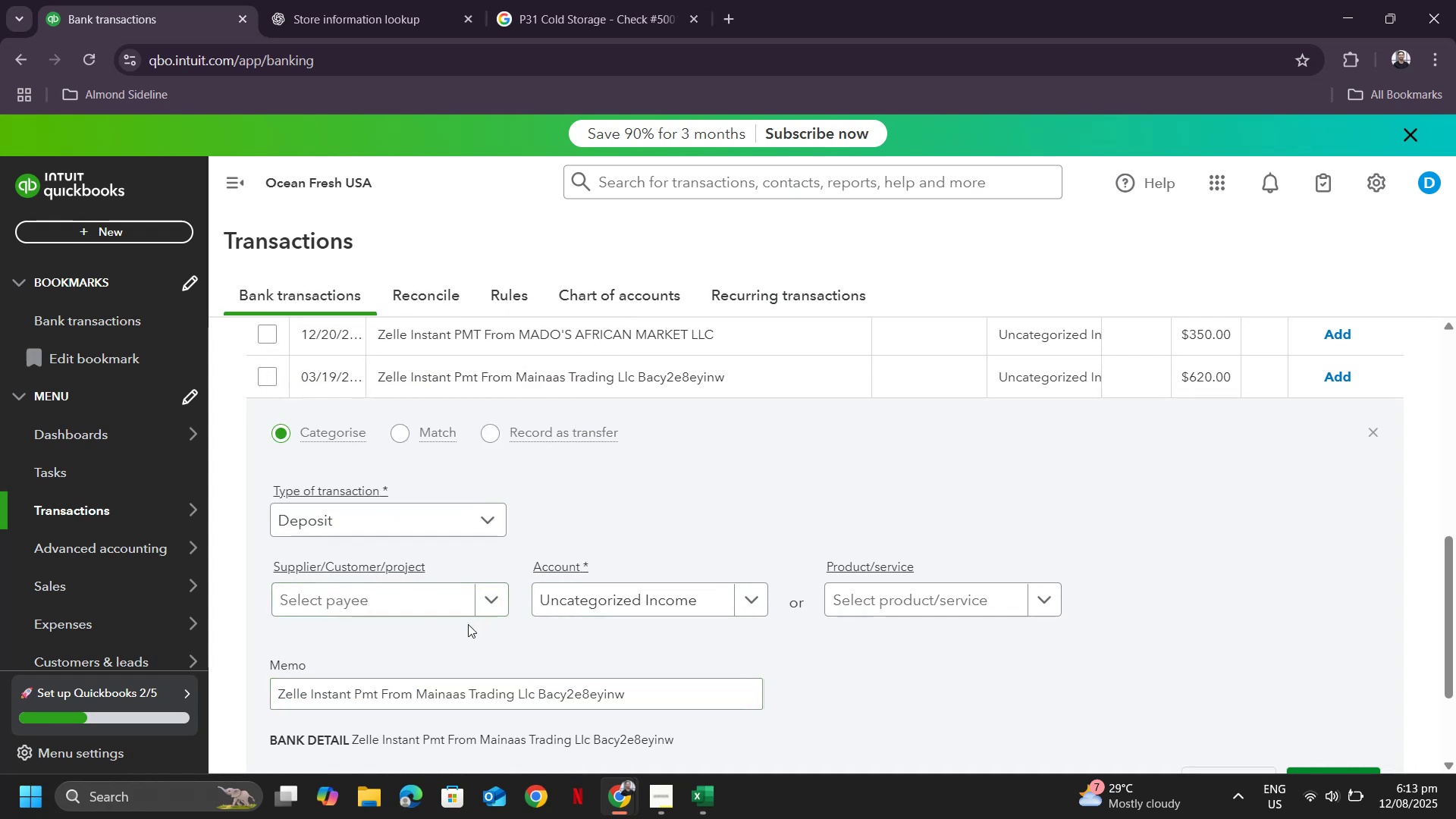 
left_click([404, 604])
 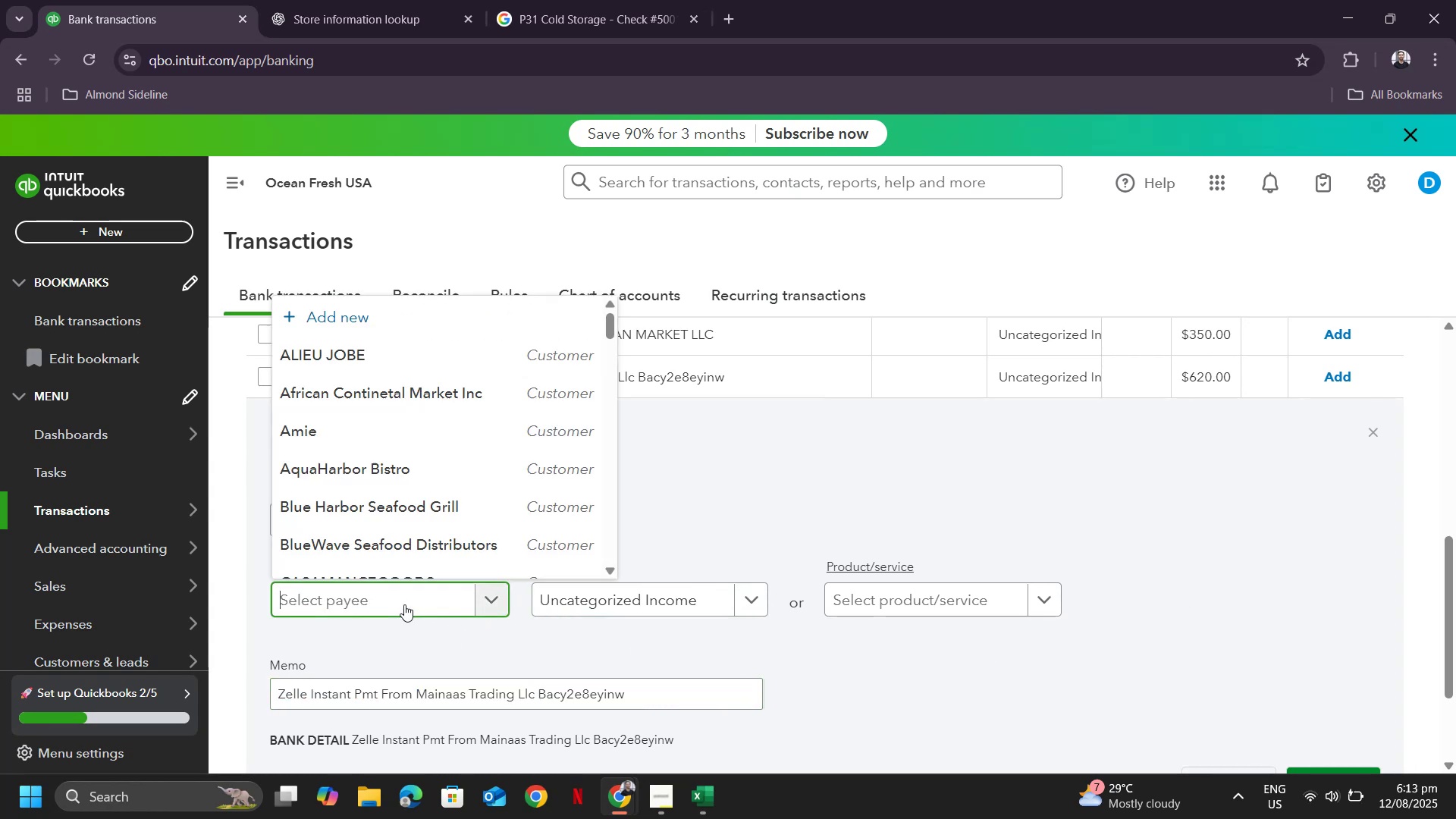 
key(Control+ControlLeft)
 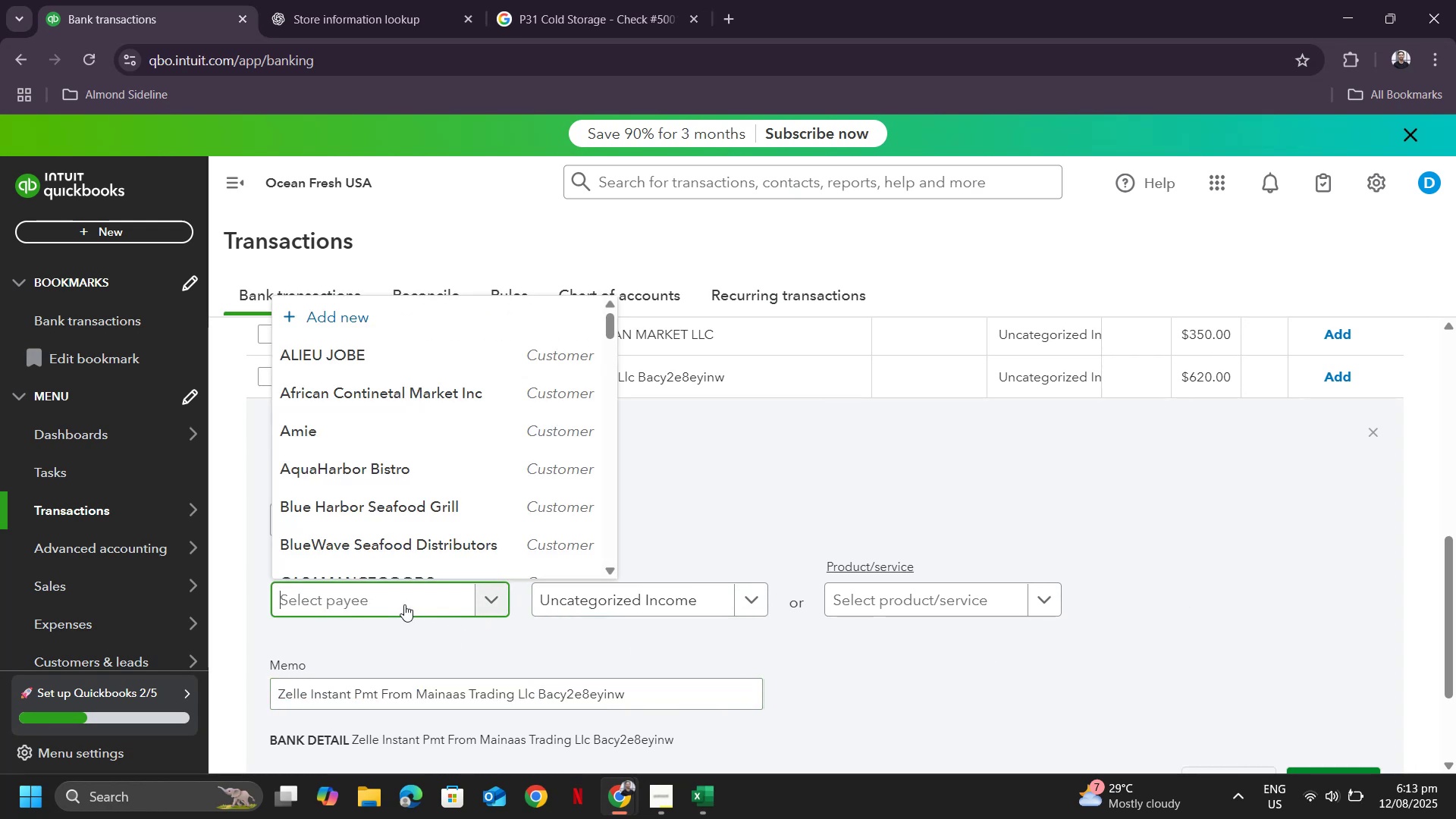 
key(Control+V)
 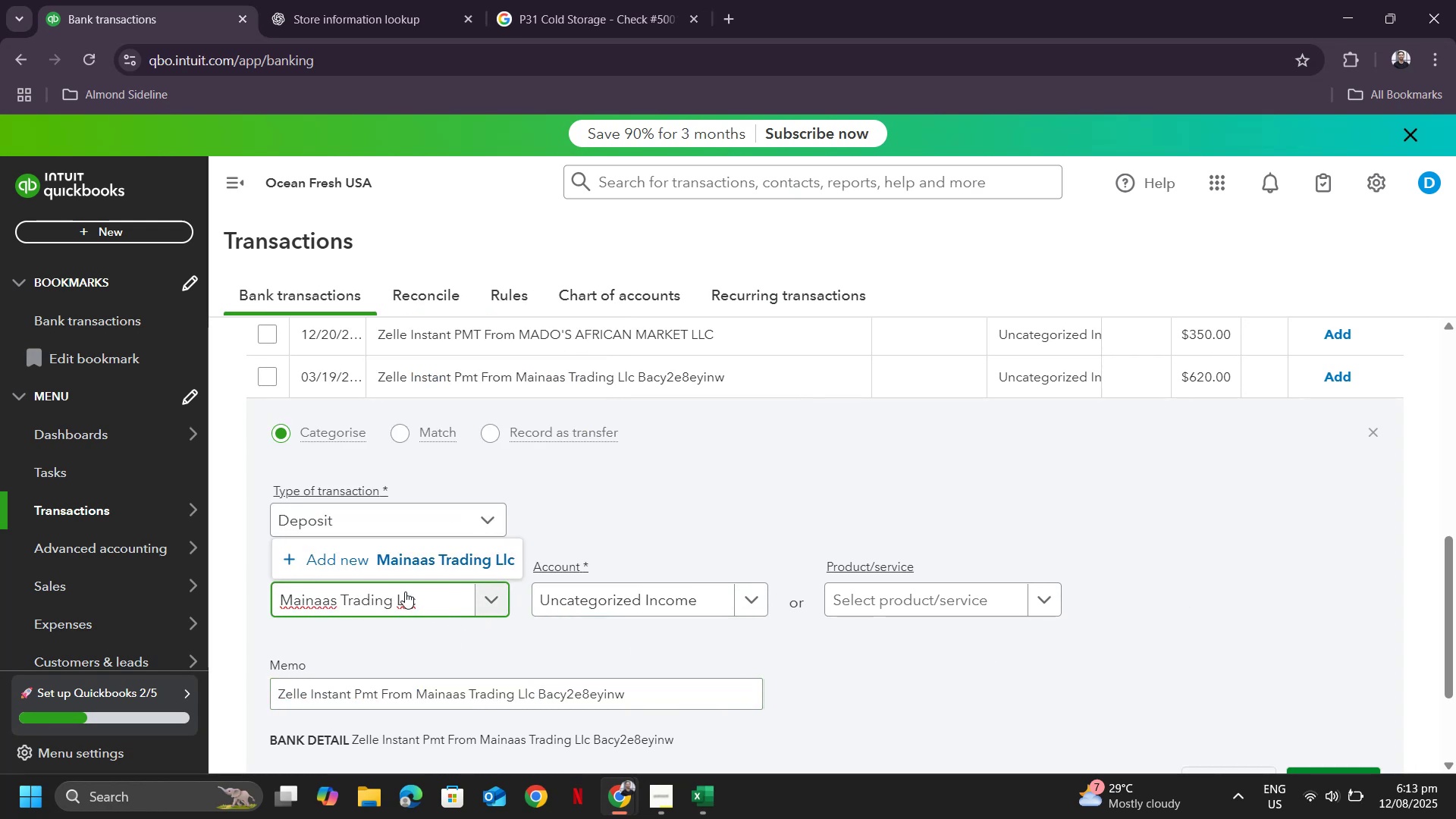 
left_click([410, 551])
 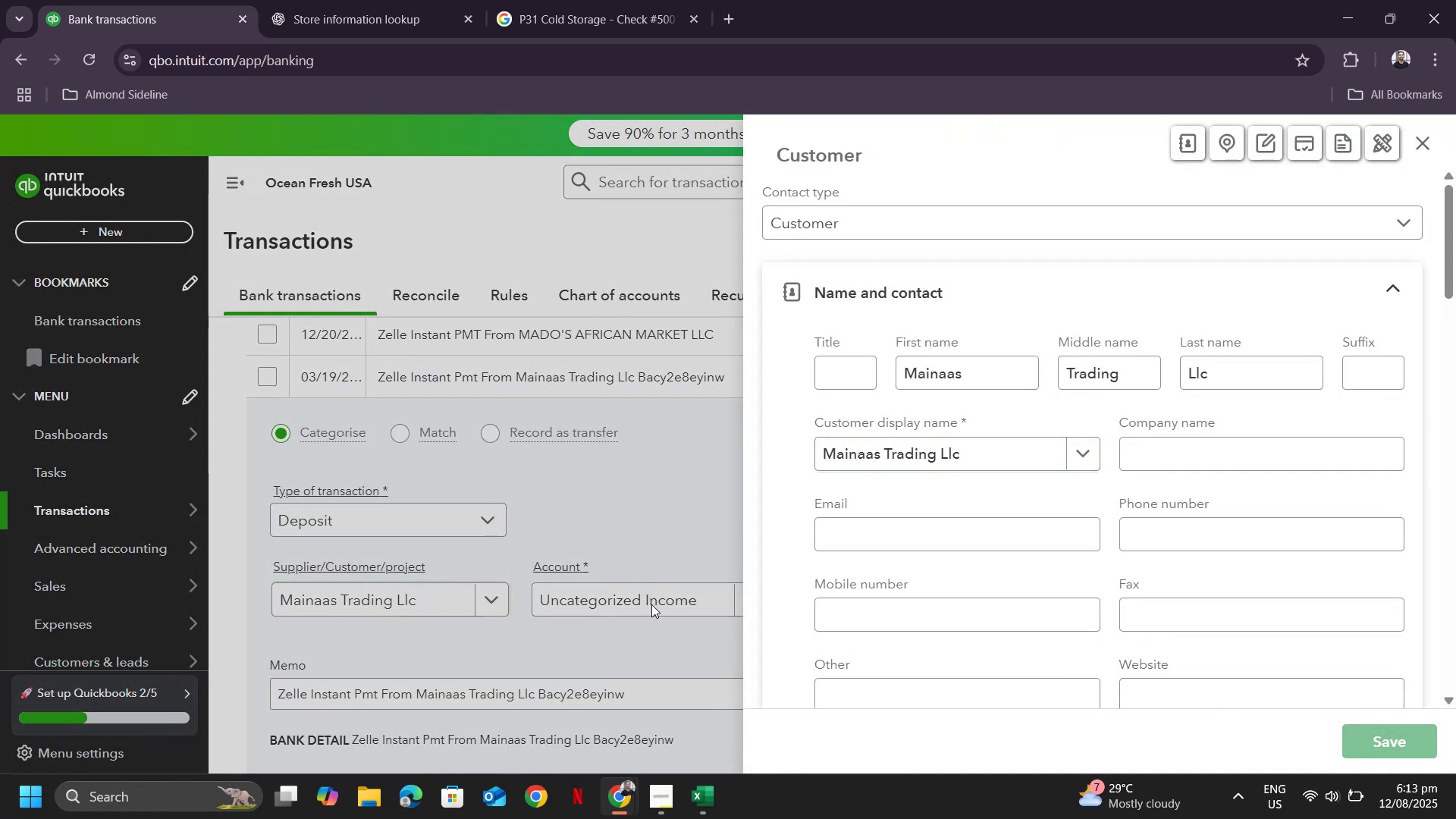 
left_click([648, 605])
 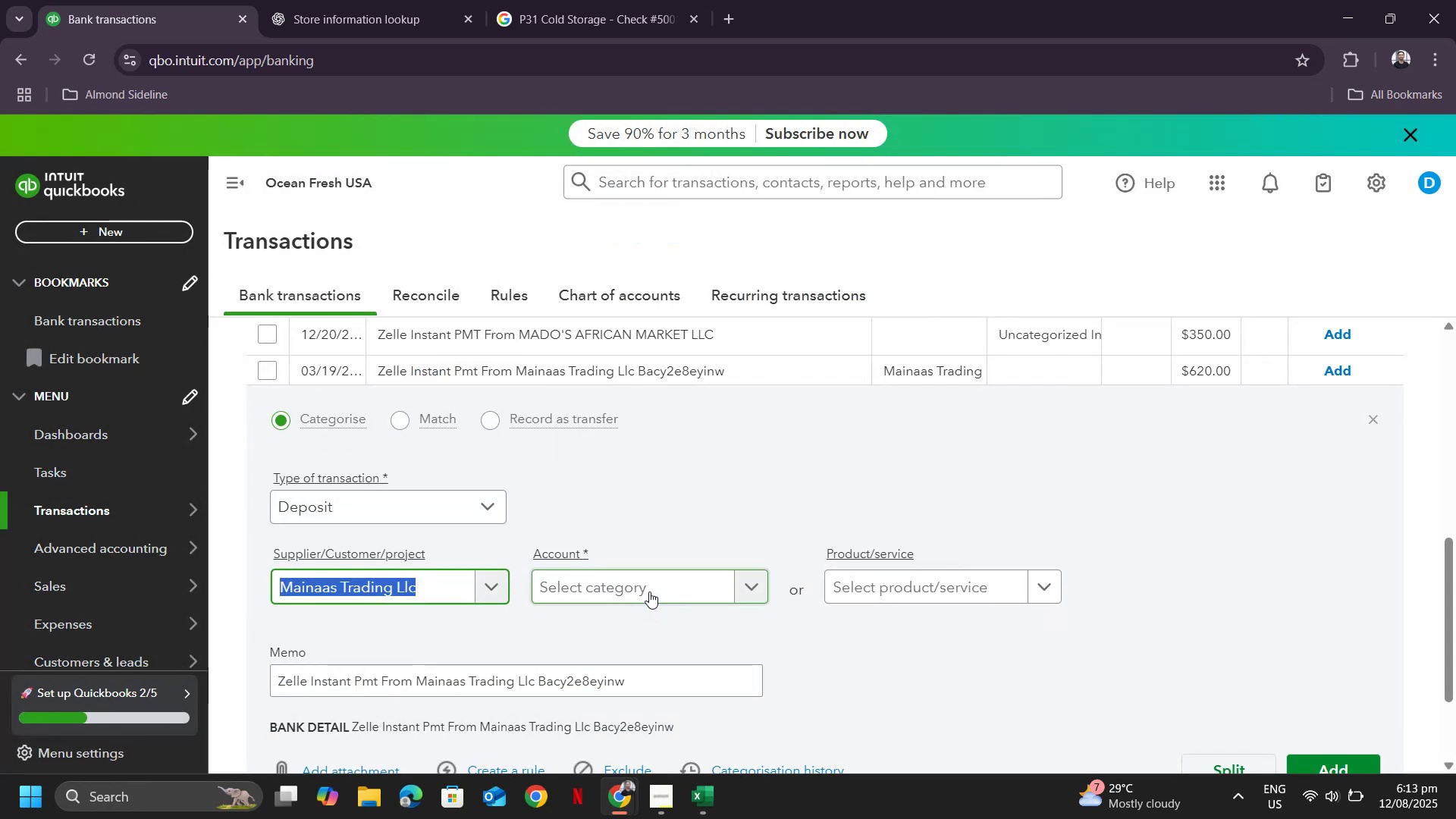 
type(sales)
 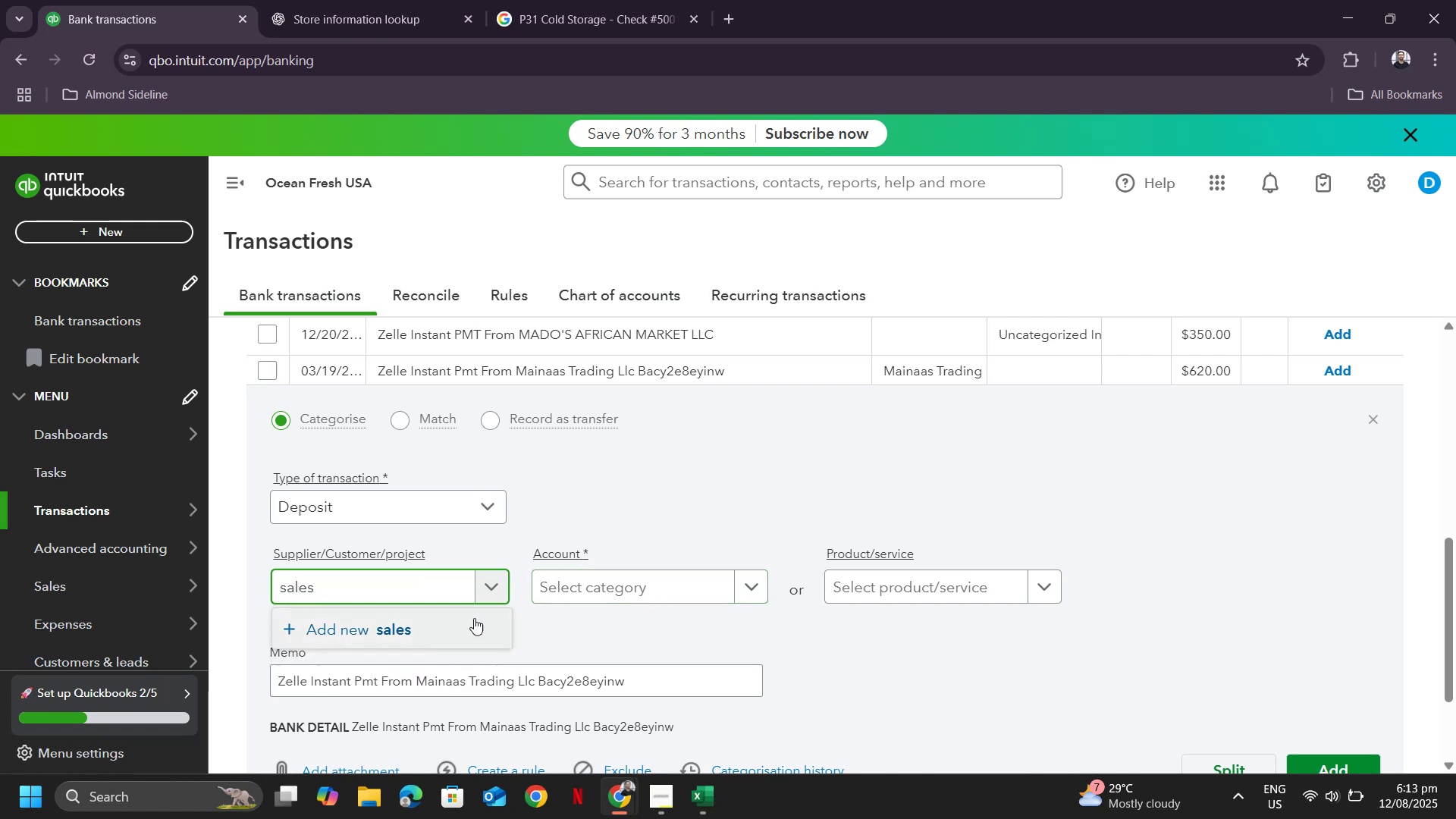 
key(Control+Z)
 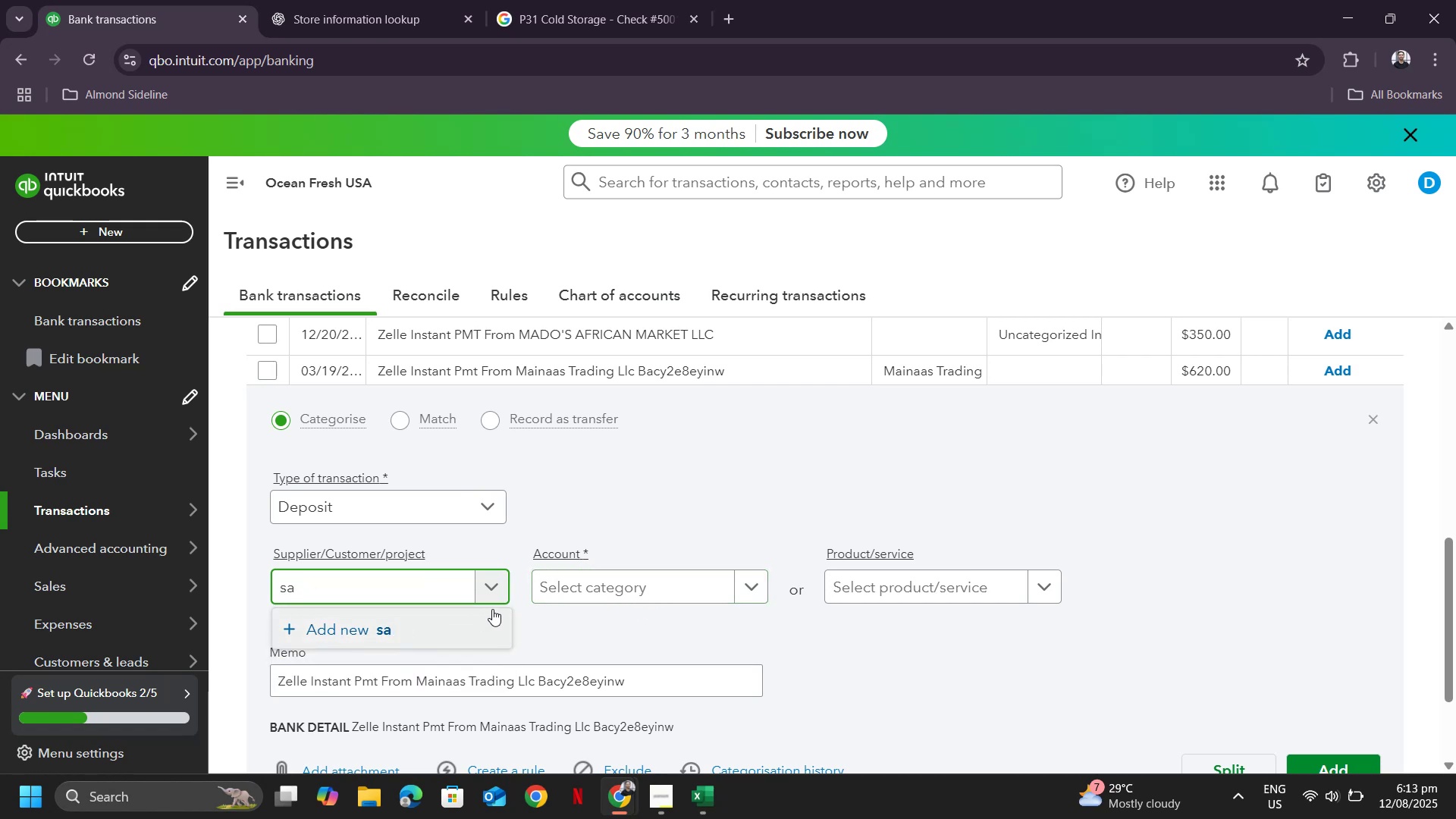 
key(Control+A)
 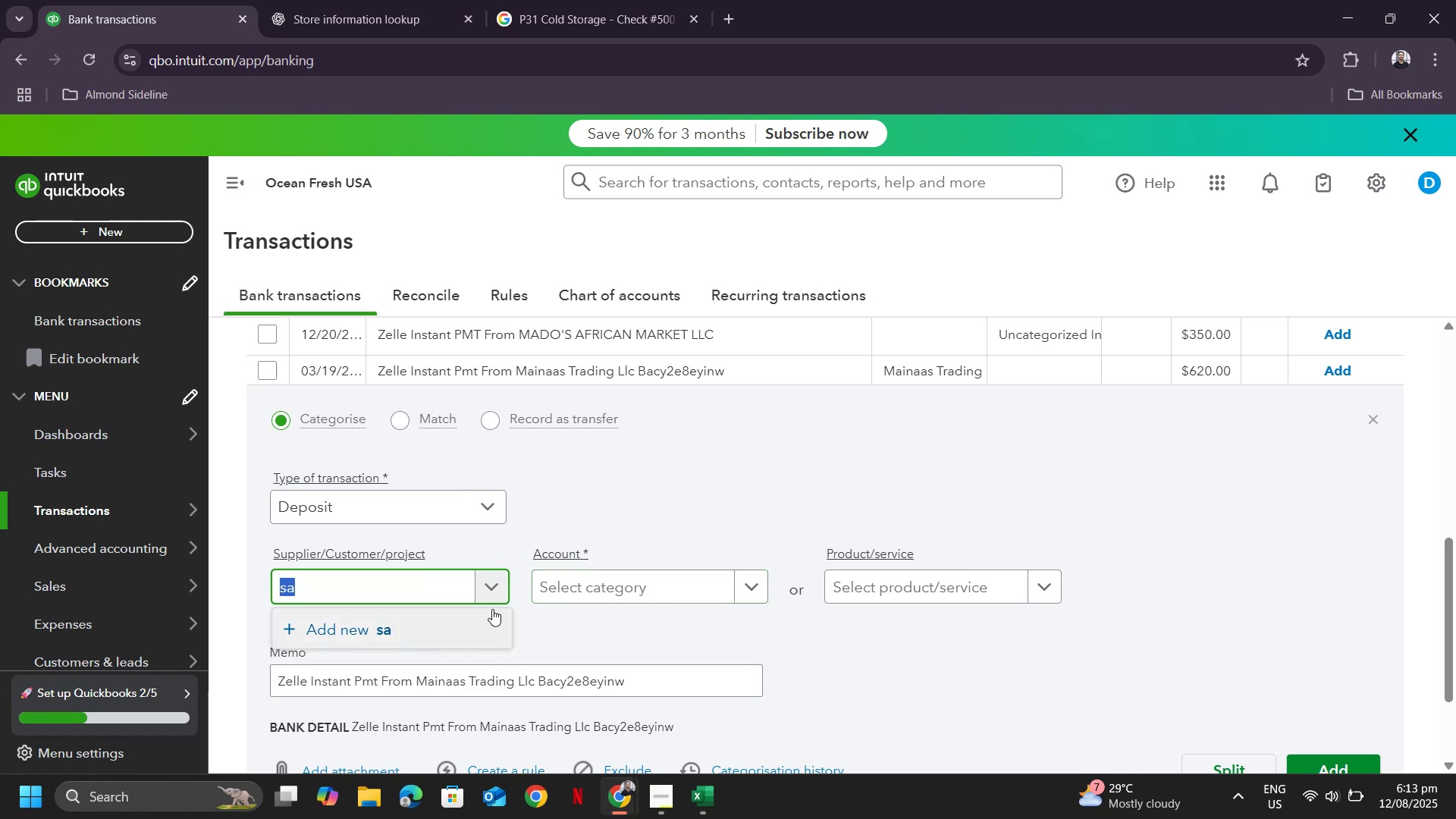 
key(Control+V)
 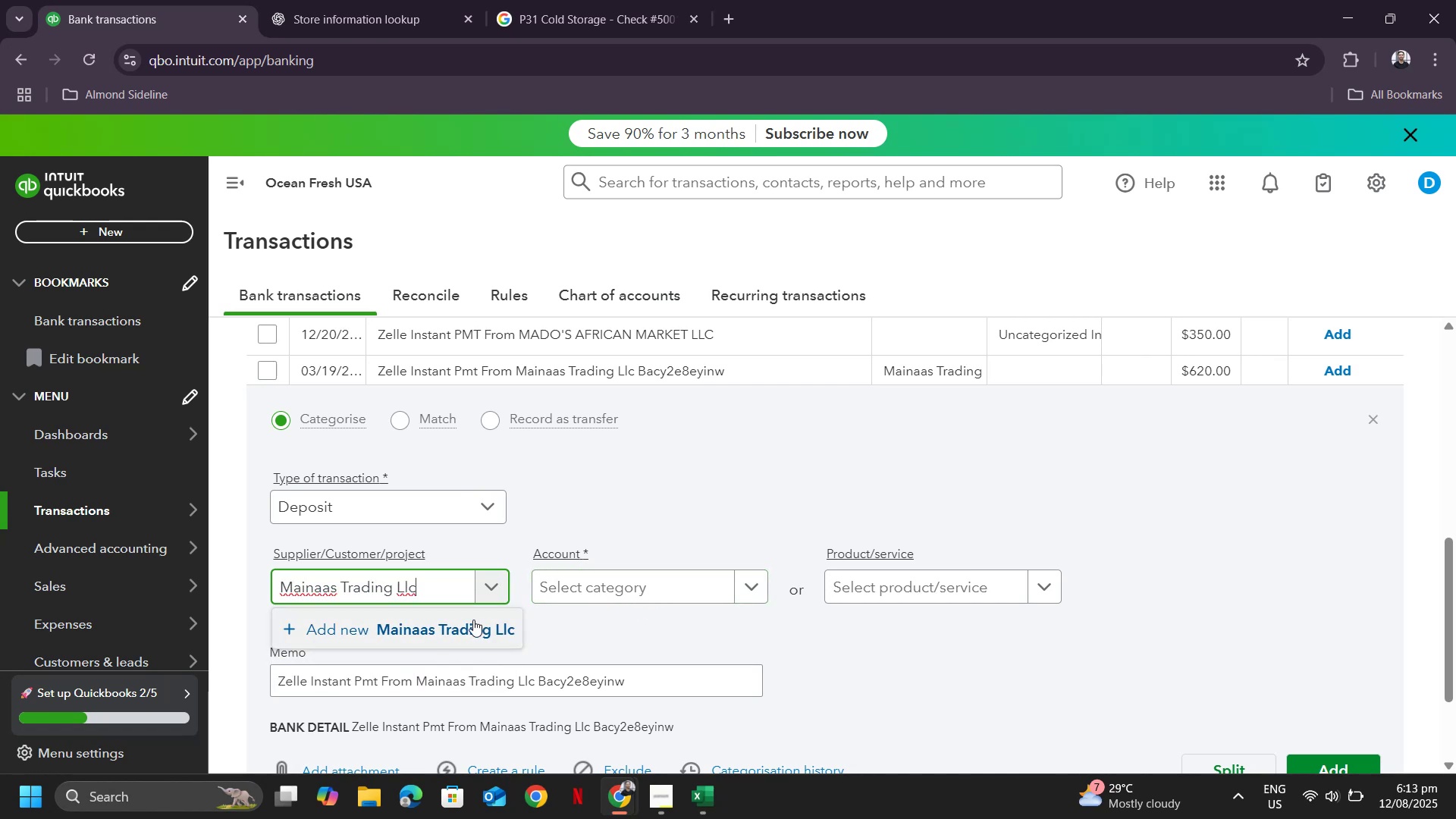 
left_click([470, 620])
 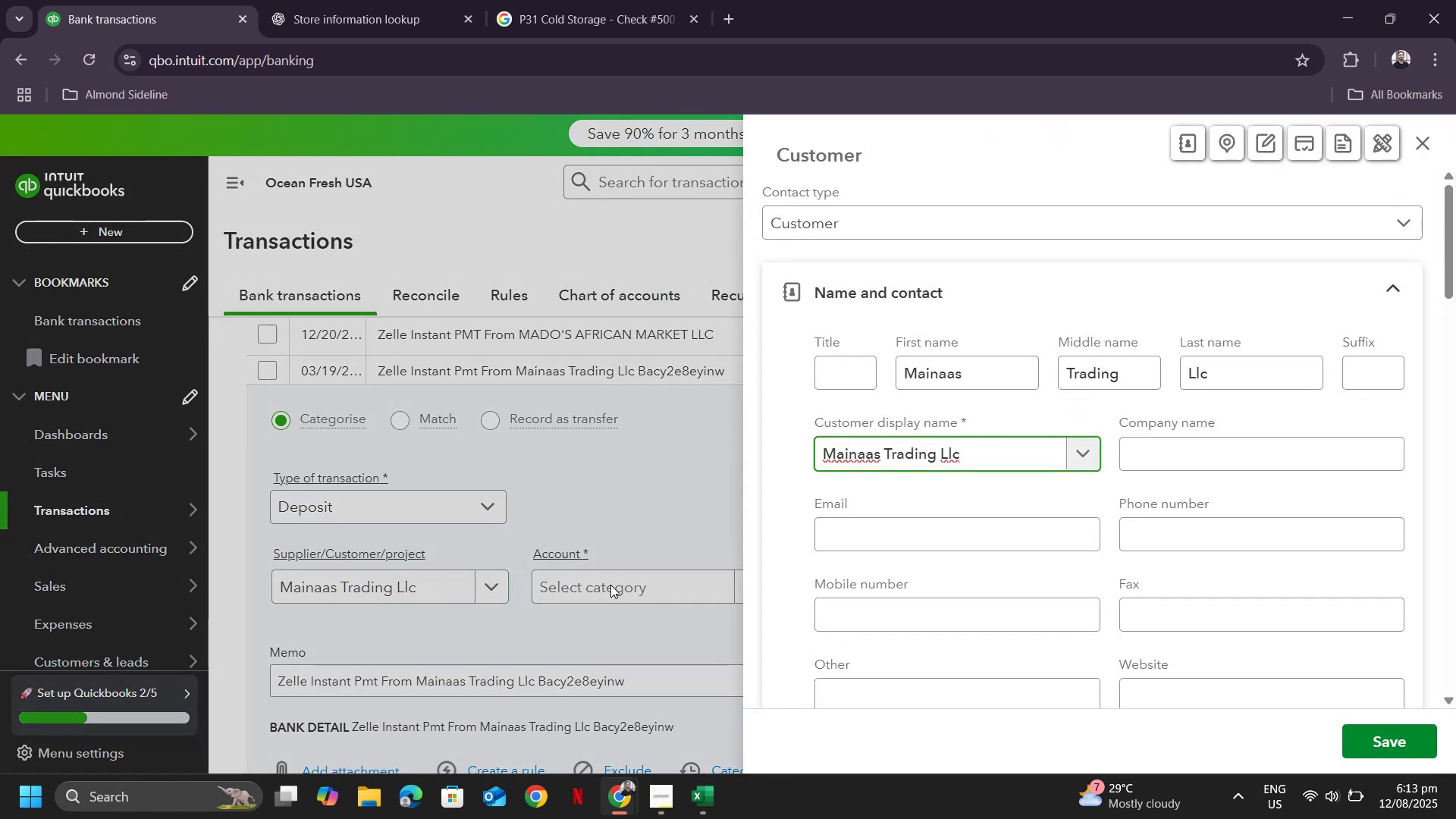 
left_click([1392, 742])
 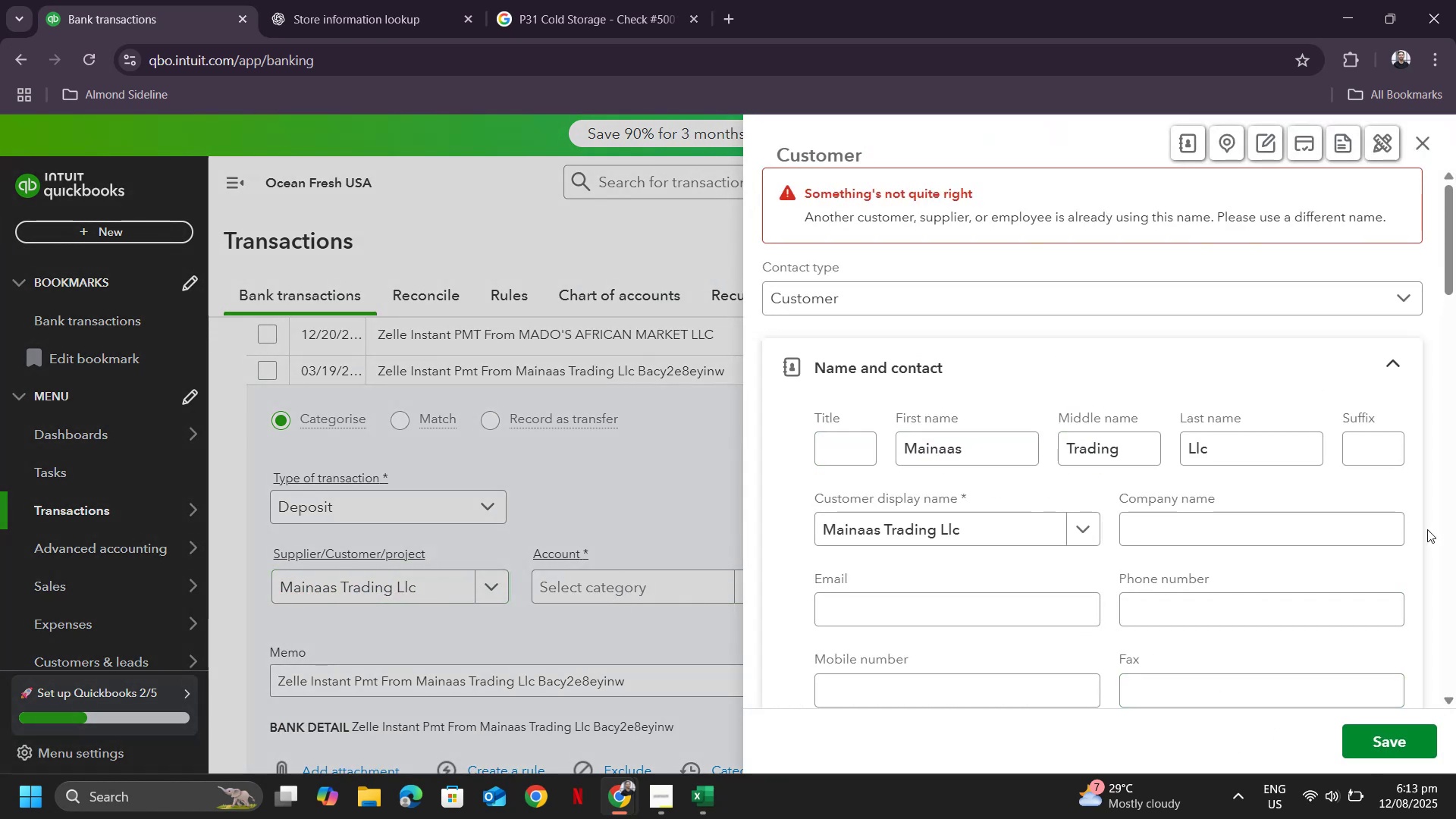 
left_click([1432, 147])
 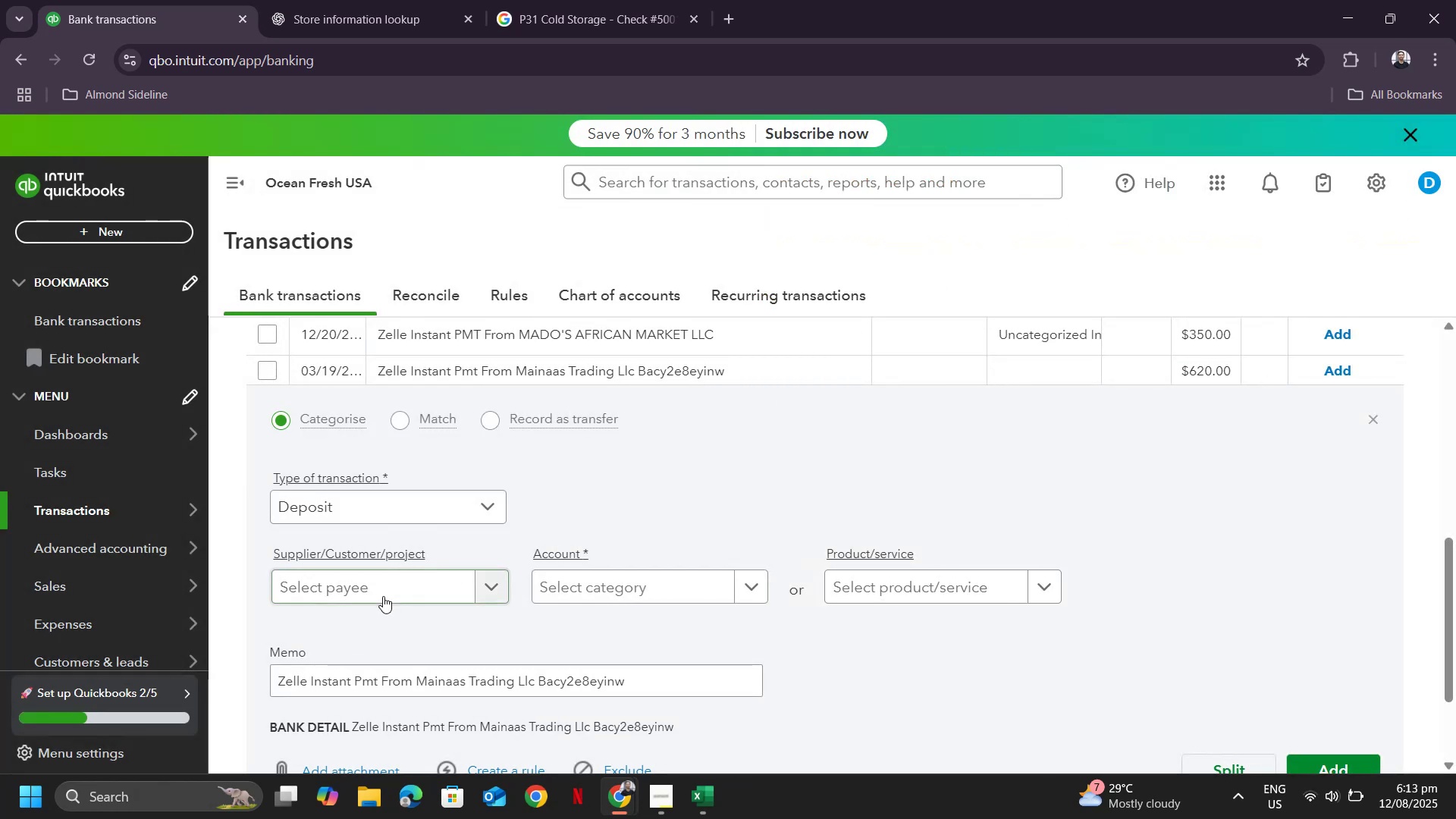 
left_click([401, 582])
 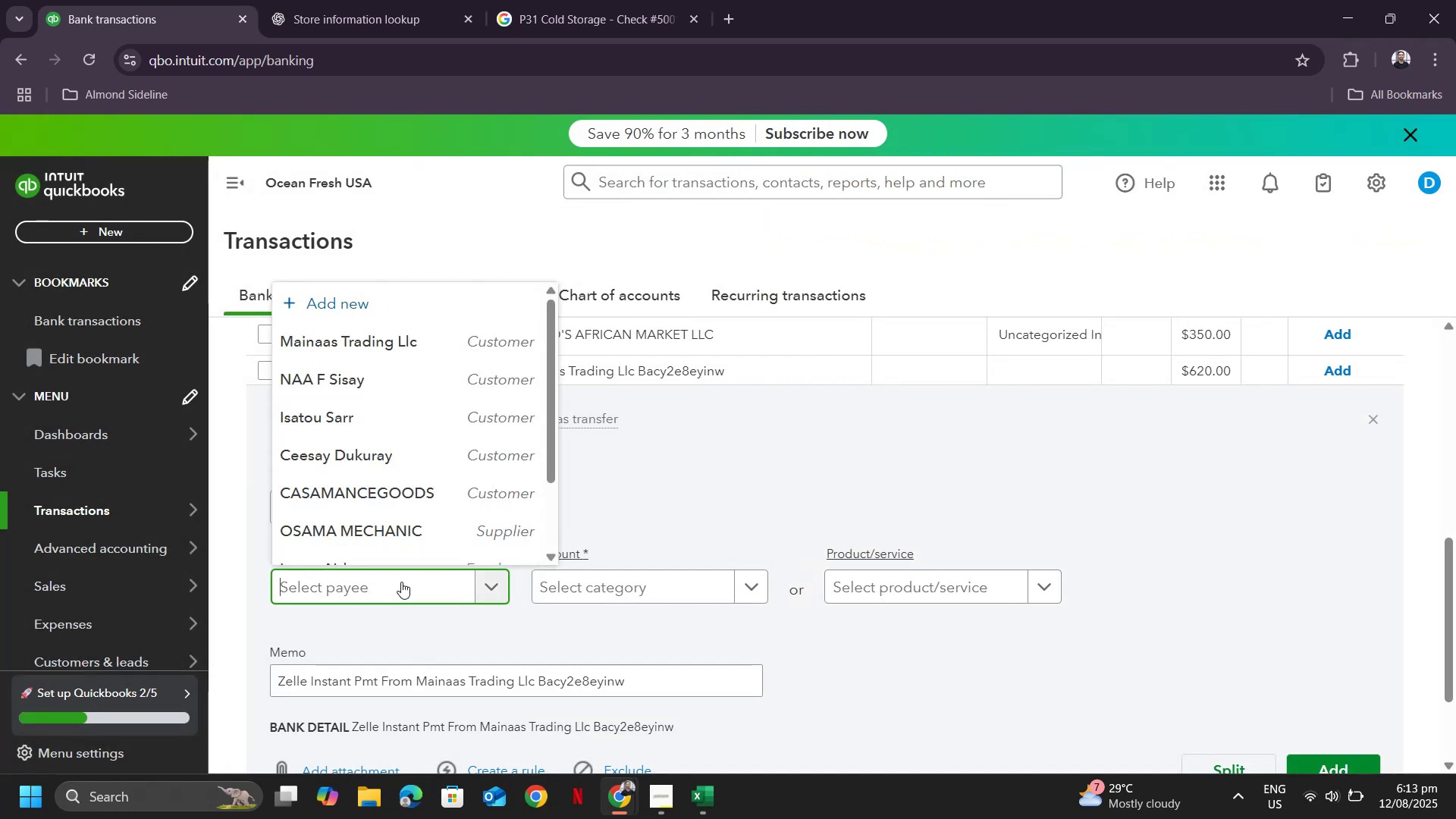 
key(Control+ControlLeft)
 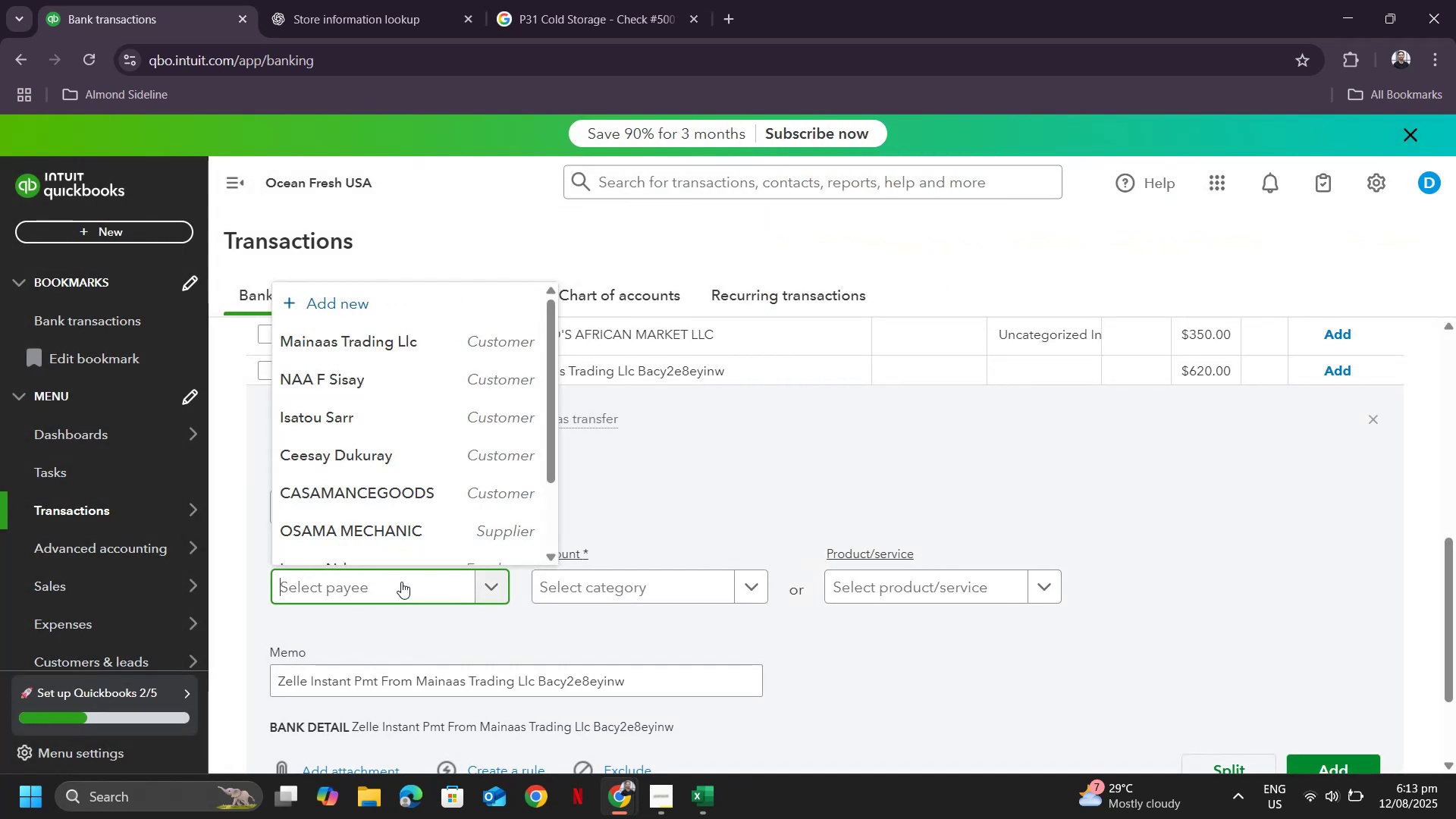 
key(Control+V)
 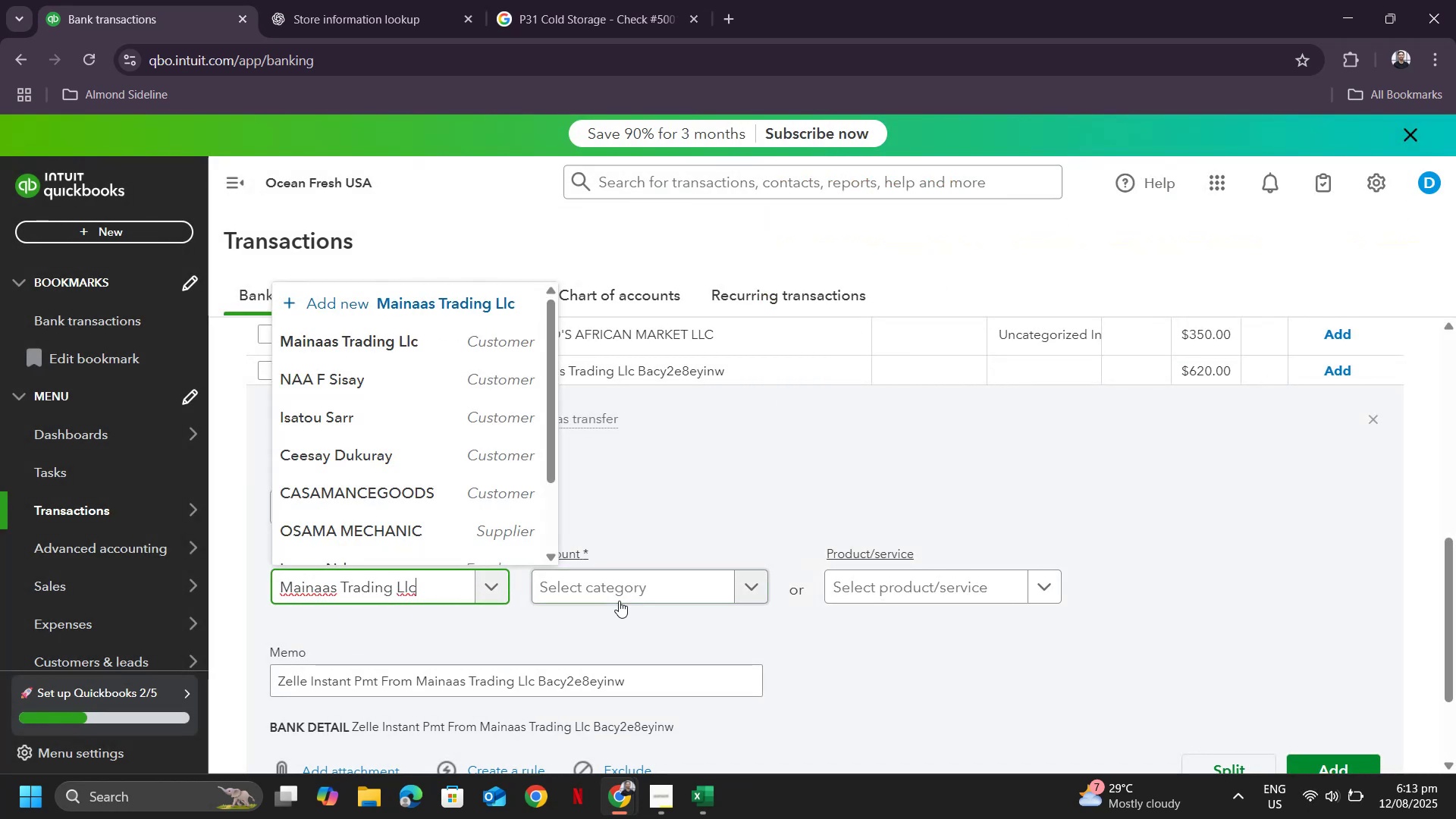 
left_click([619, 601])
 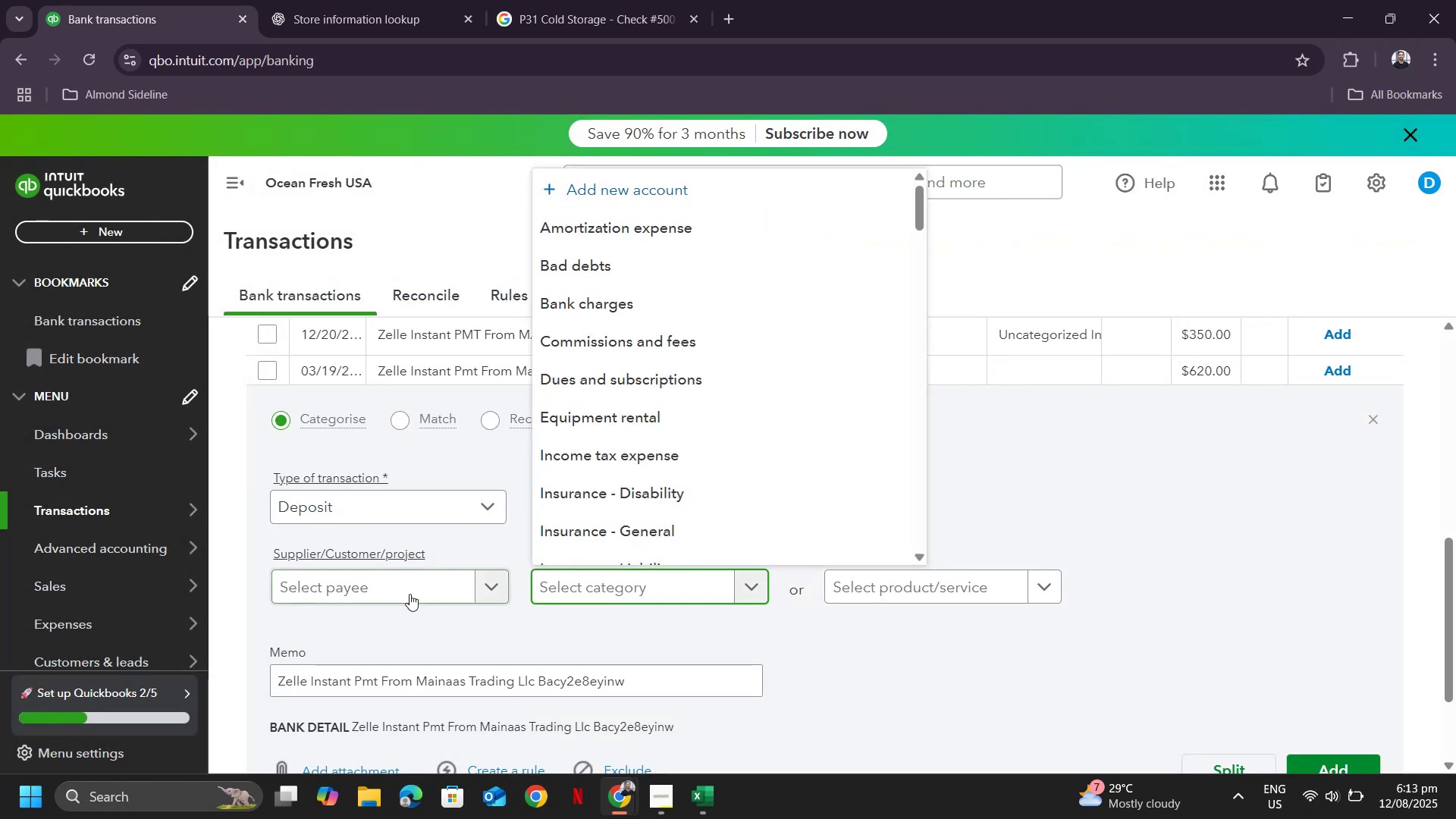 
left_click([386, 592])
 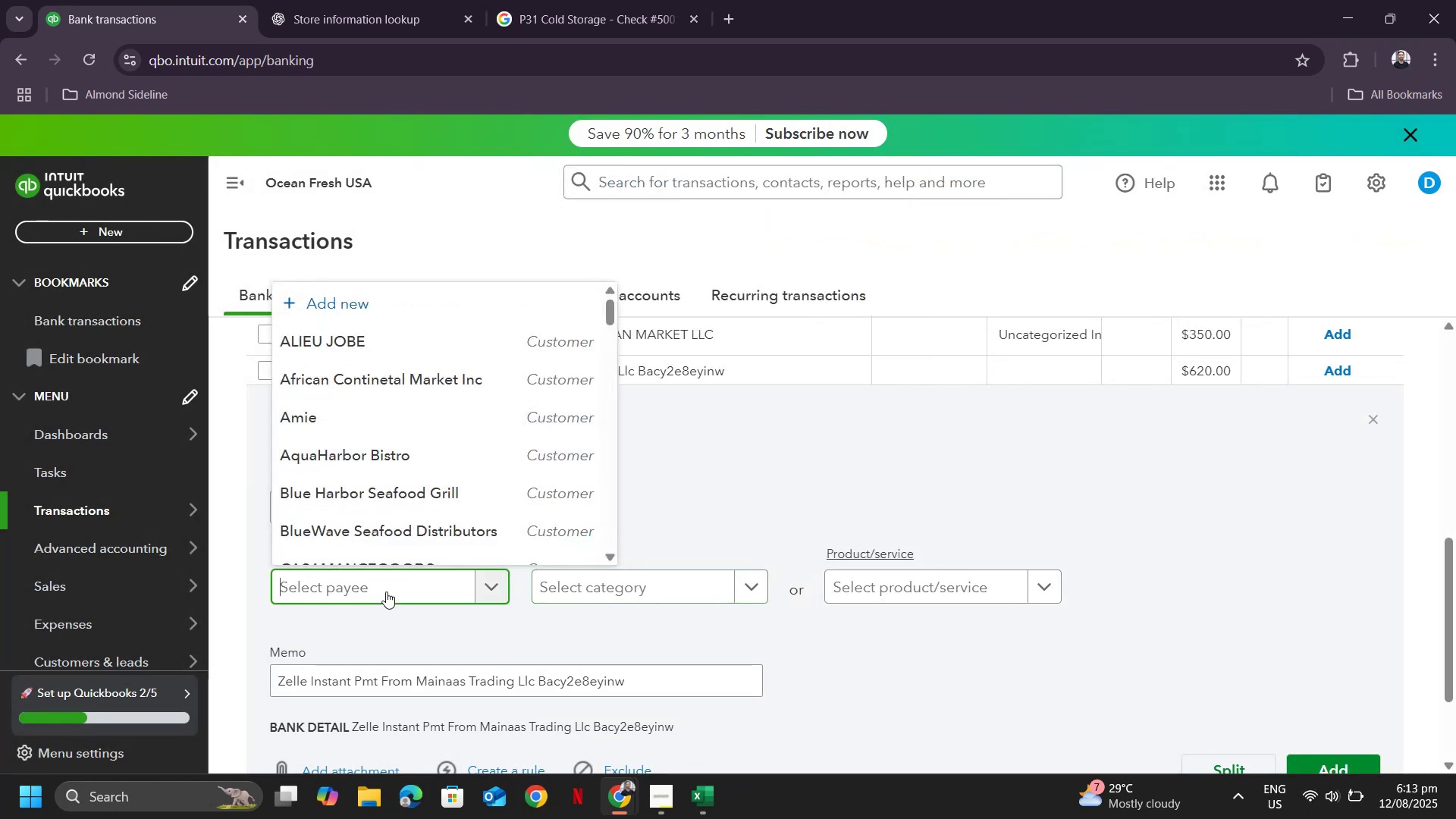 
key(Control+ControlLeft)
 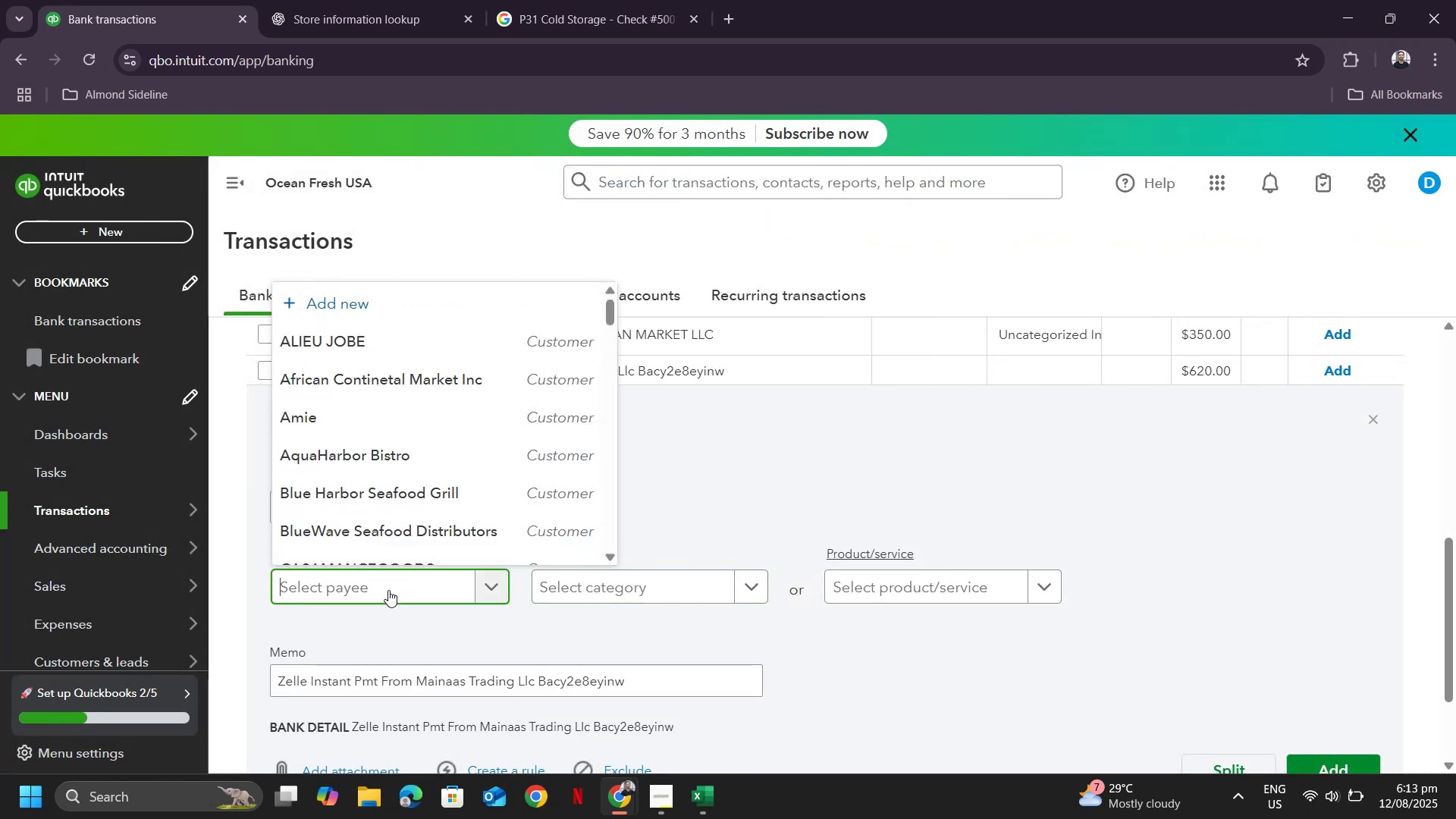 
key(Control+V)
 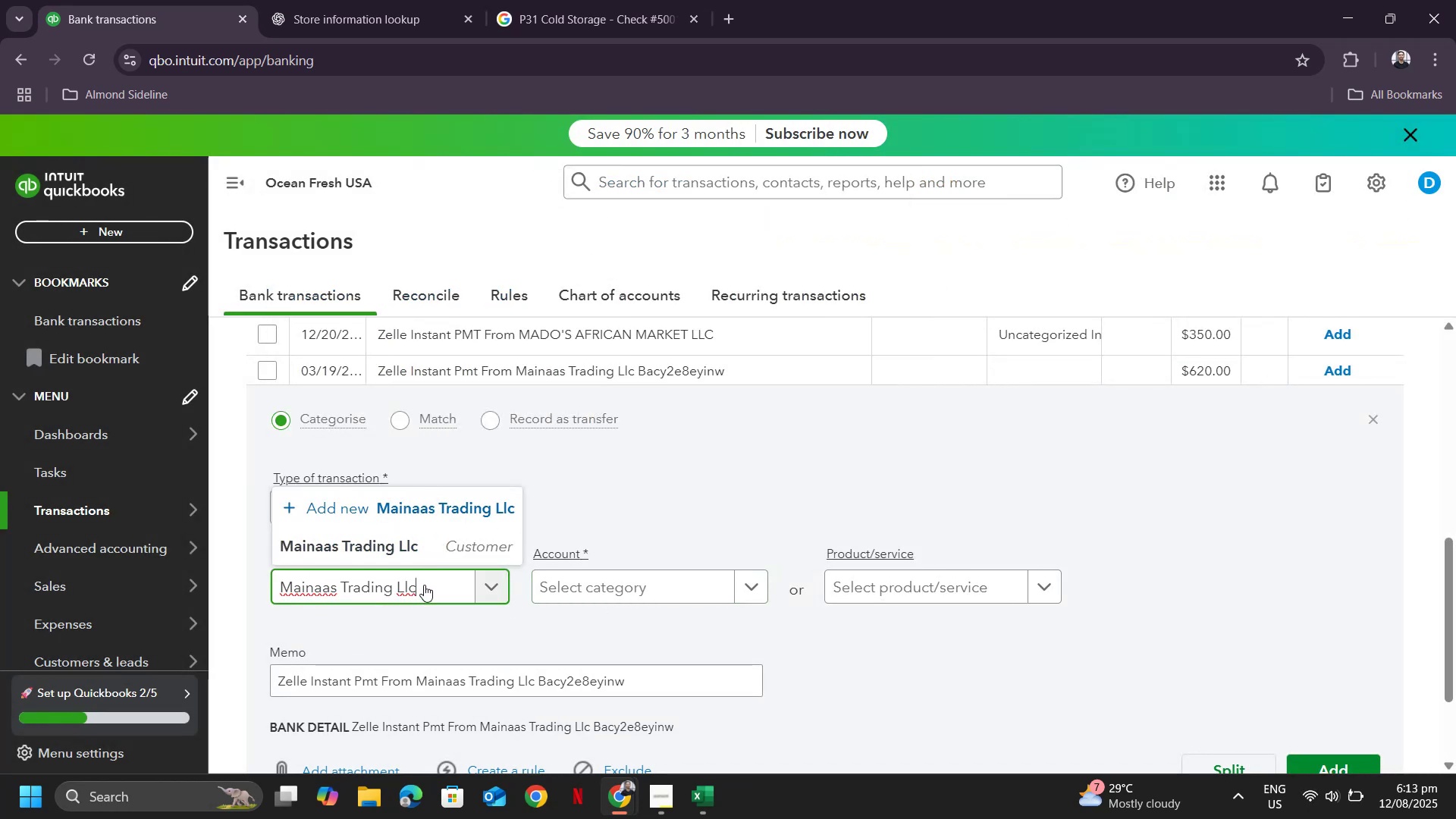 
left_click([398, 541])
 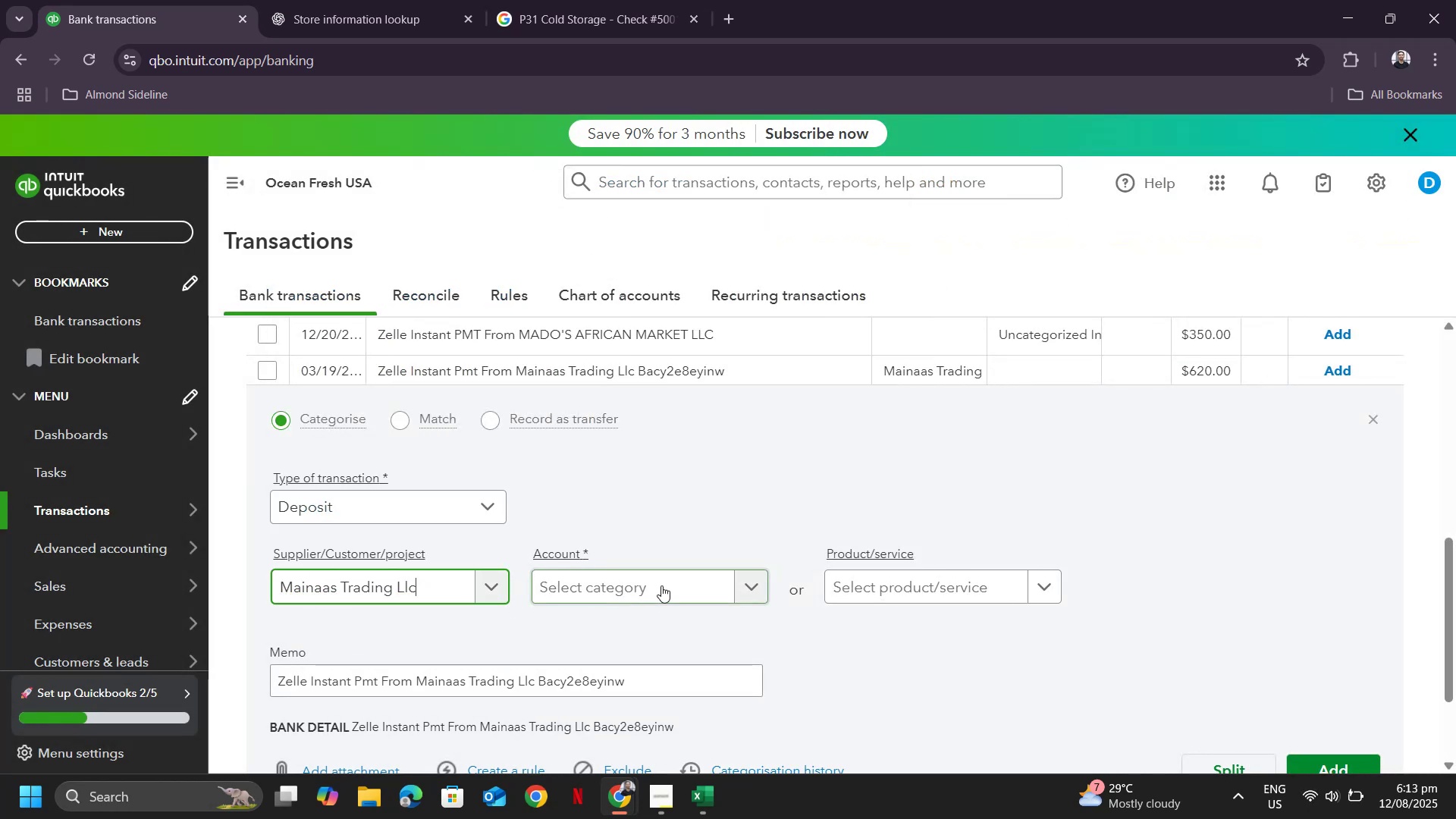 
left_click([661, 585])
 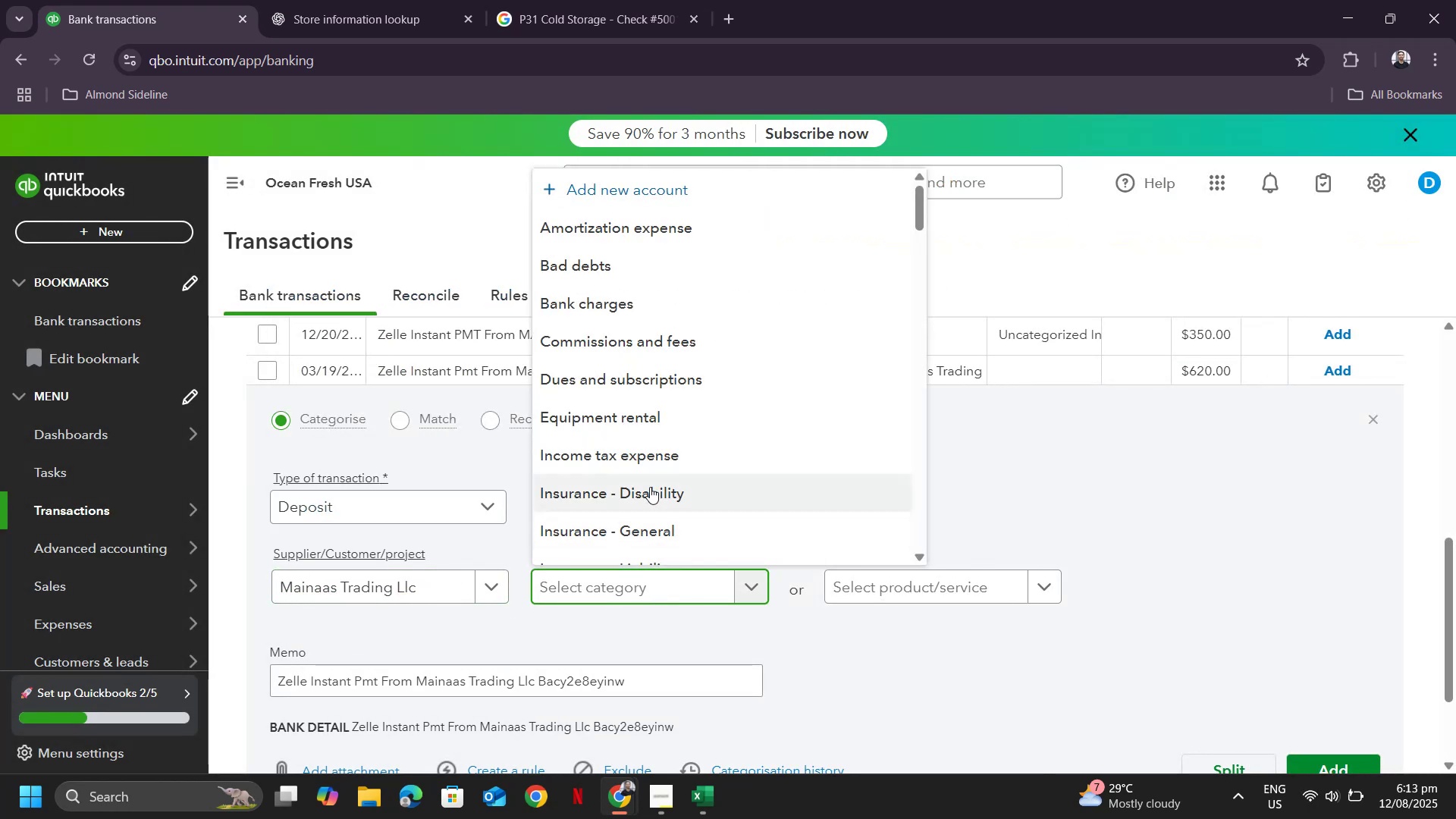 
type(sales)
 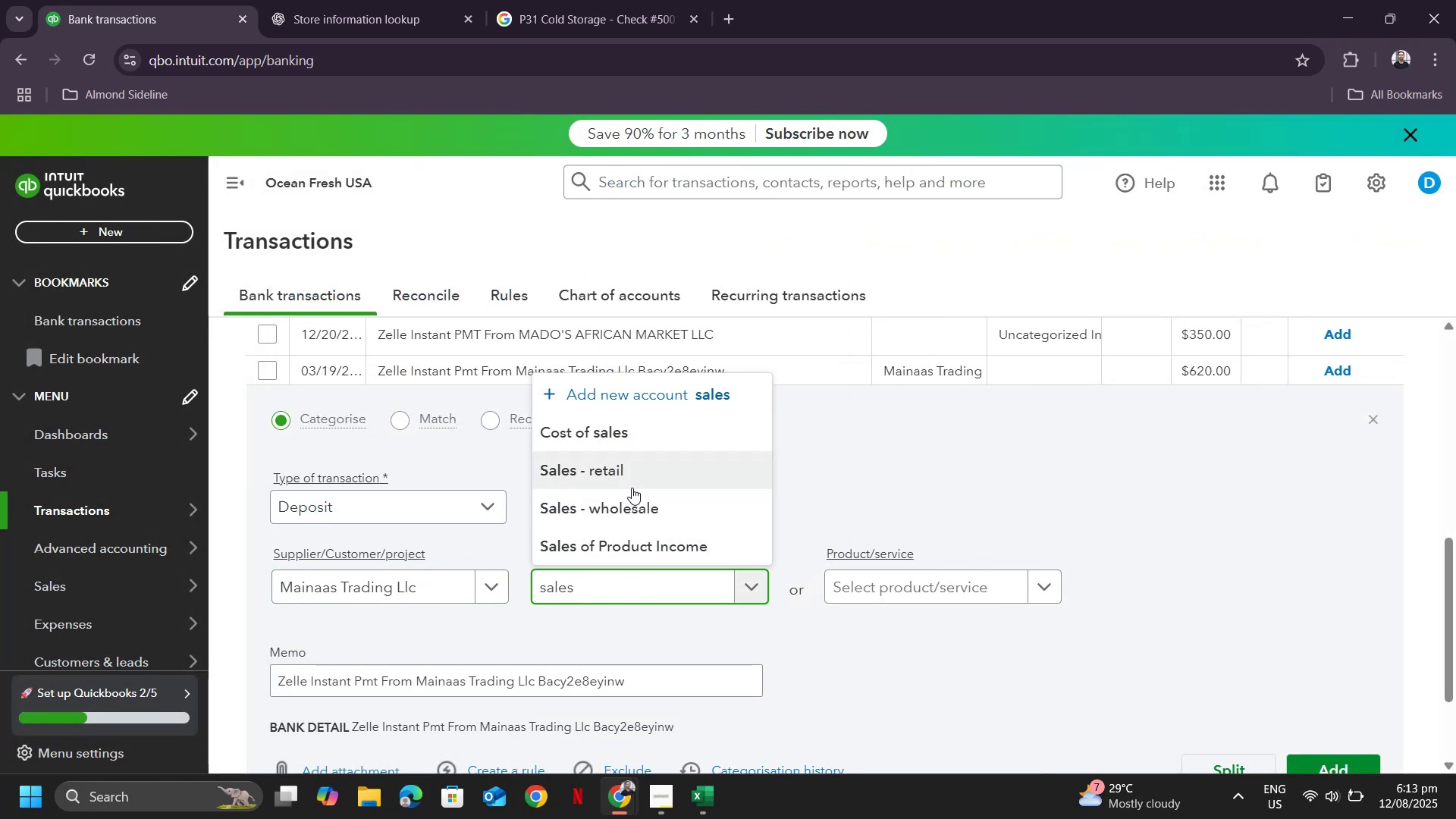 
left_click([631, 485])
 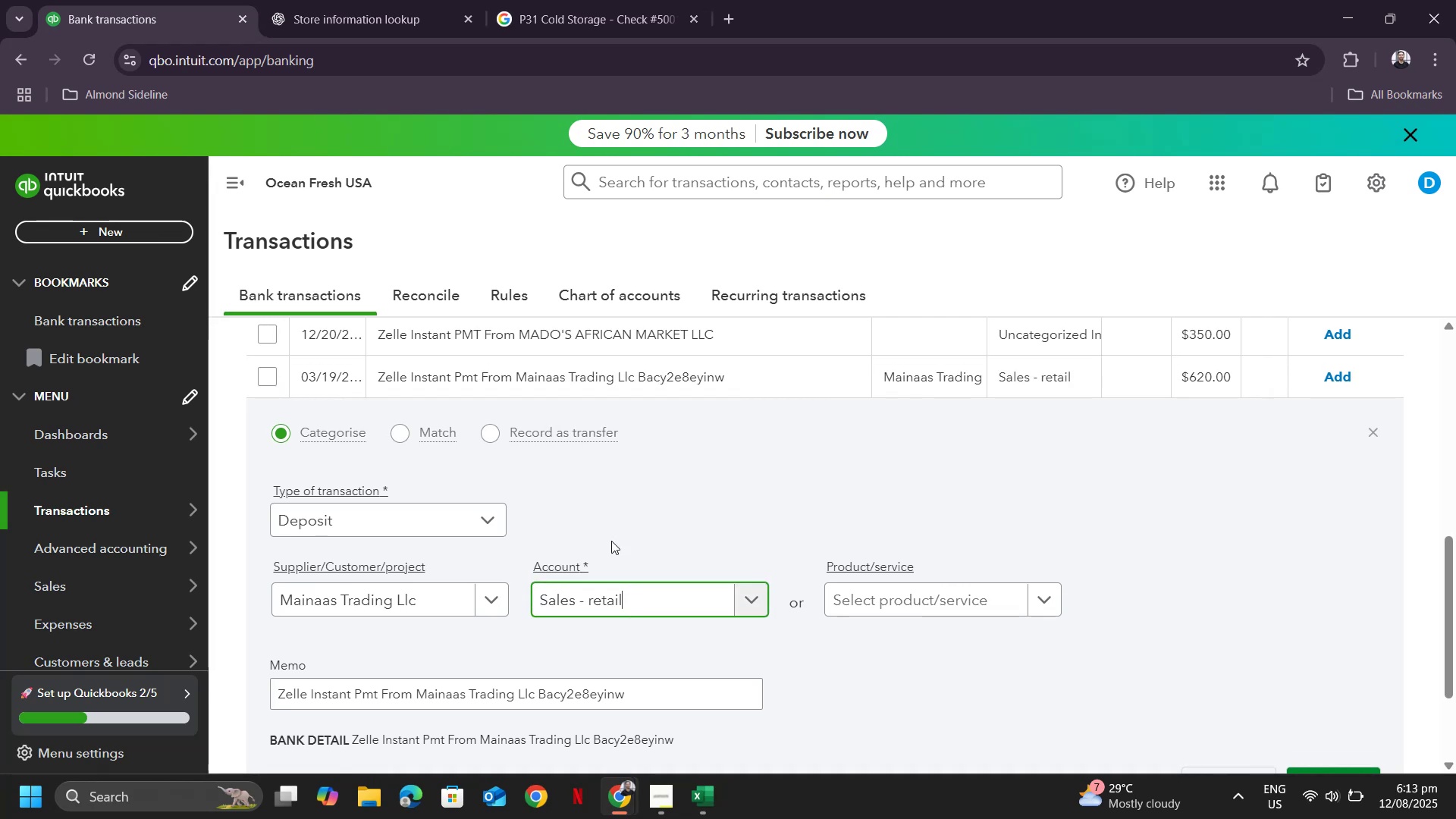 
left_click_drag(start_coordinate=[622, 589], to_coordinate=[625, 606])
 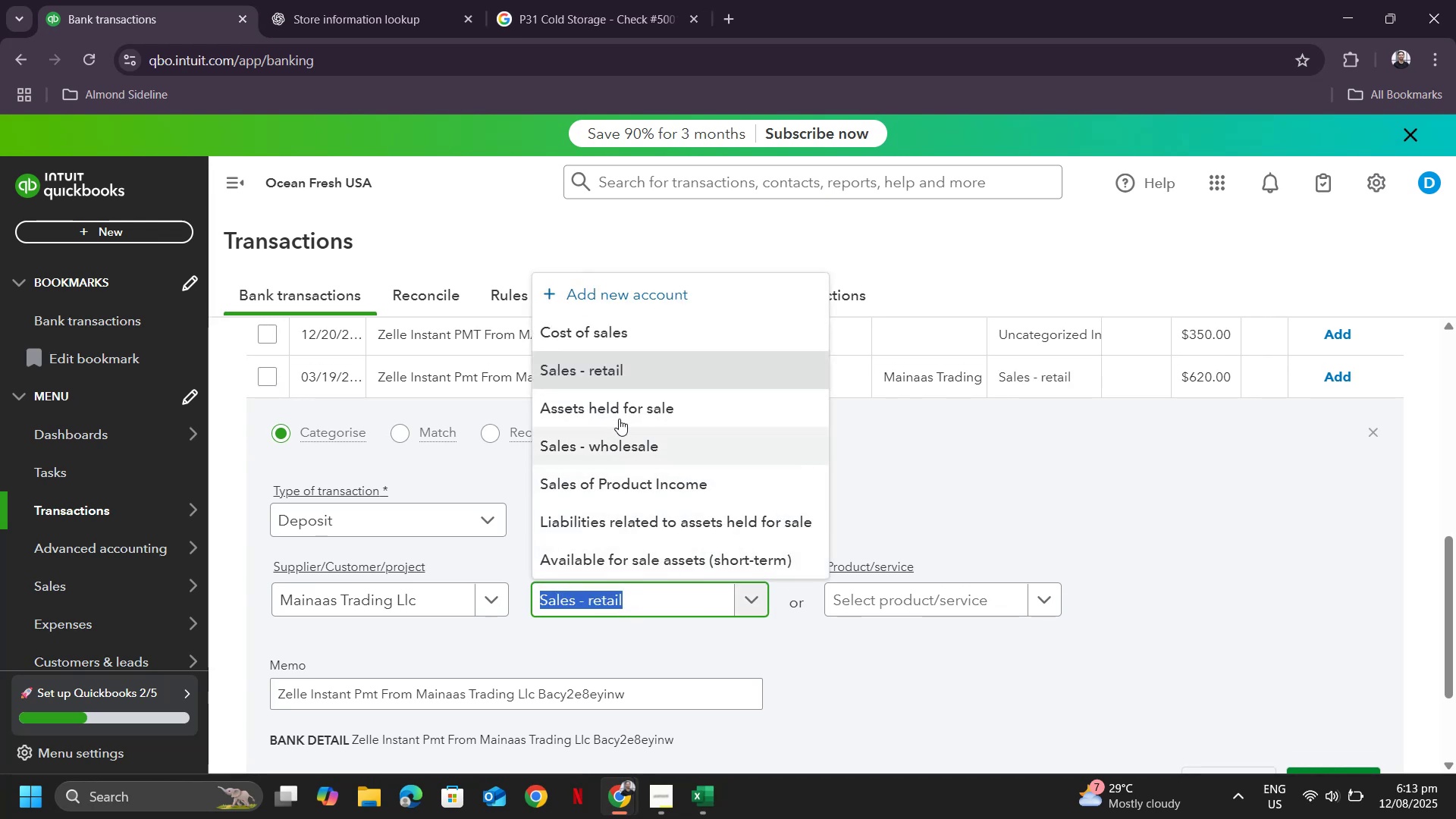 
left_click([619, 406])
 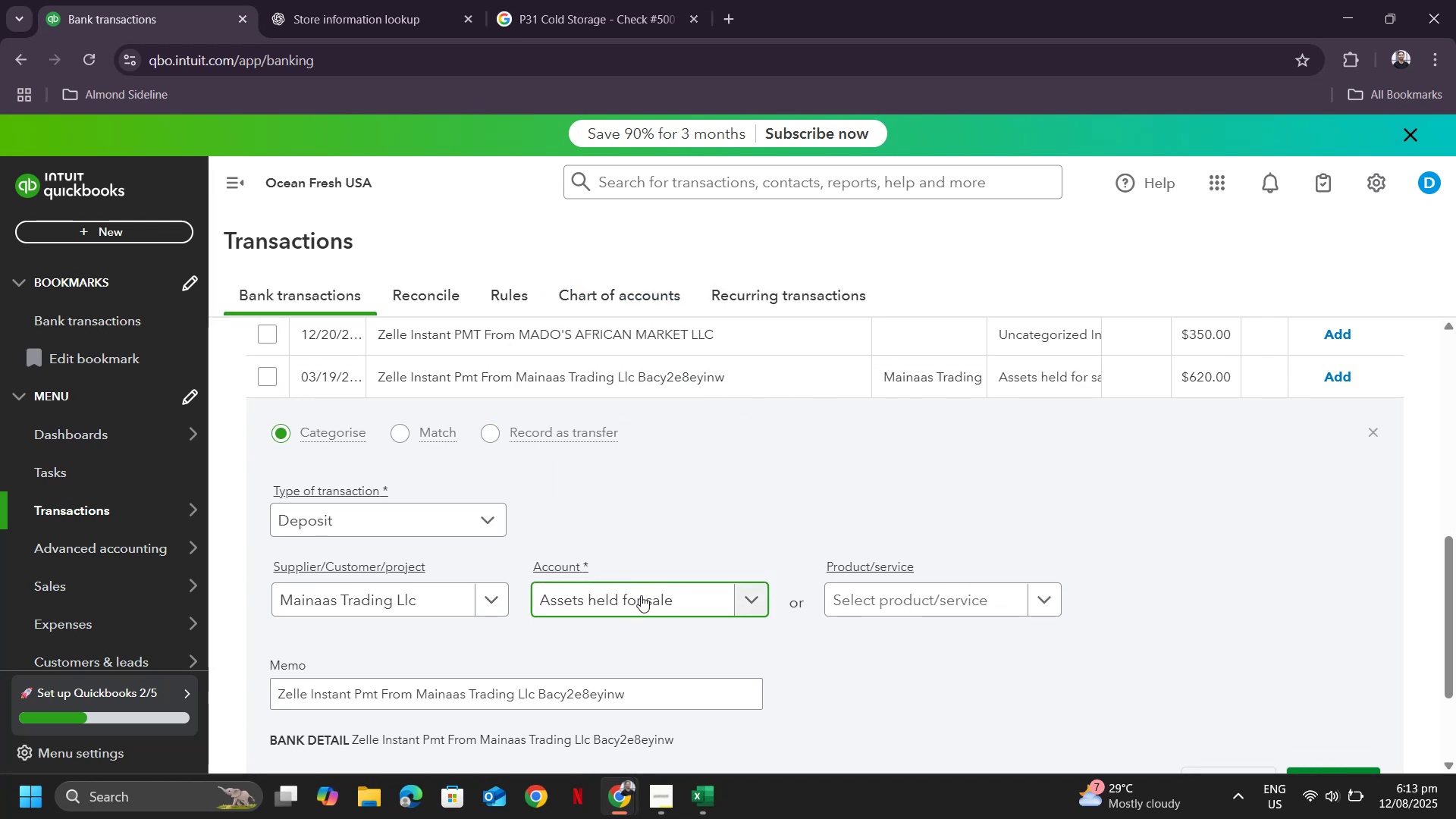 
left_click([639, 610])
 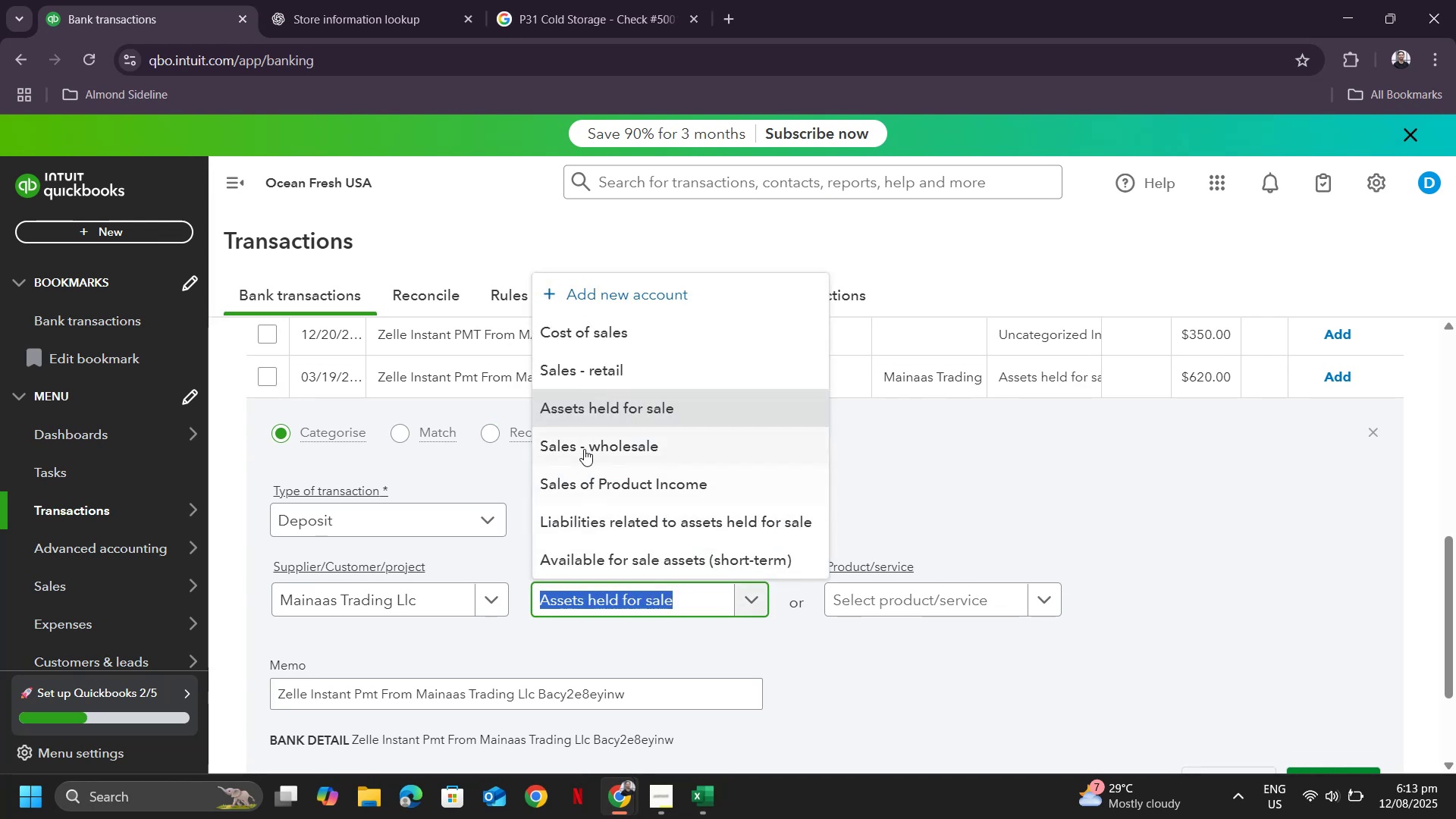 
left_click([583, 445])
 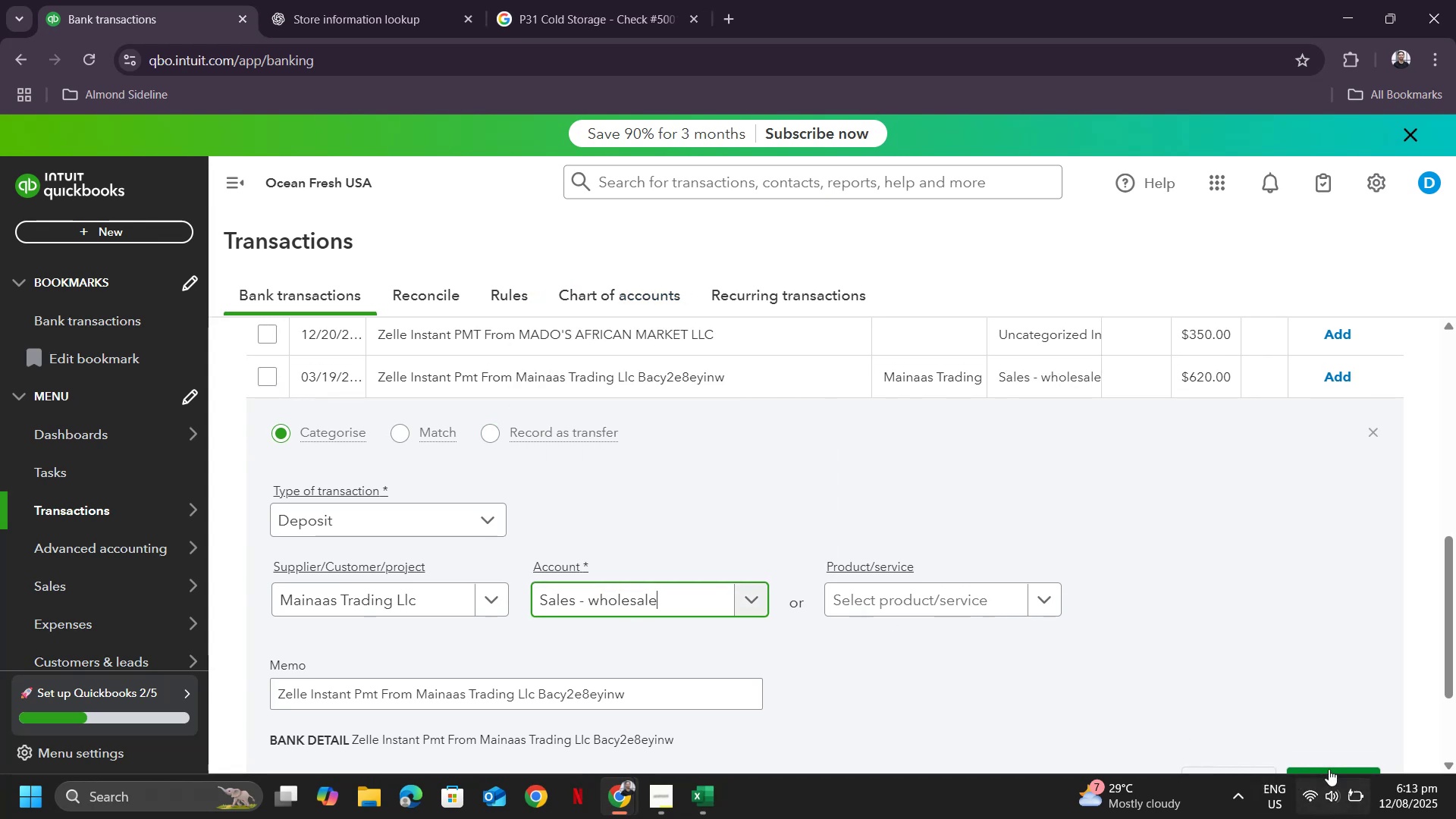 
scroll: coordinate [1323, 725], scroll_direction: down, amount: 1.0
 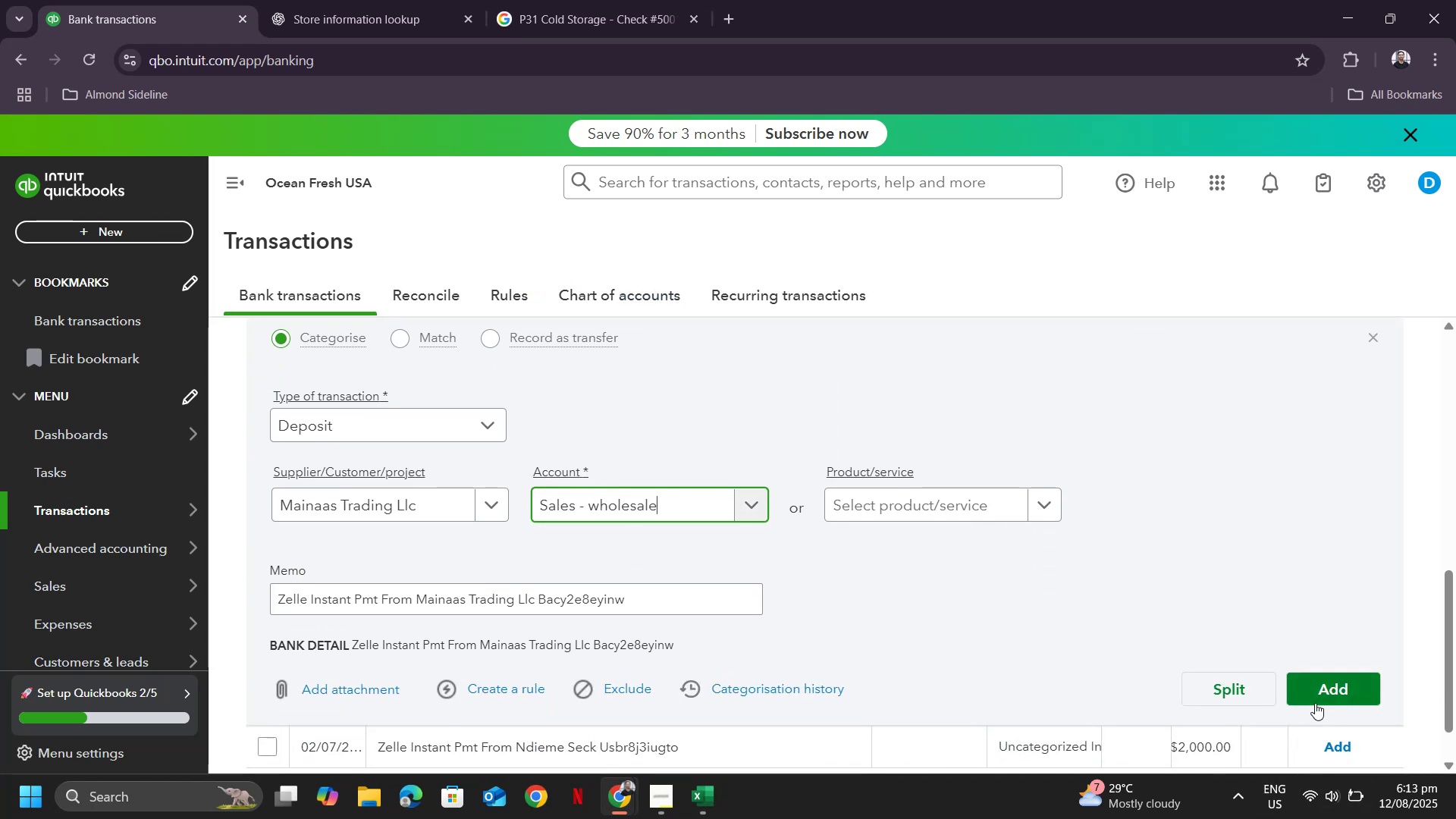 
left_click([1315, 703])
 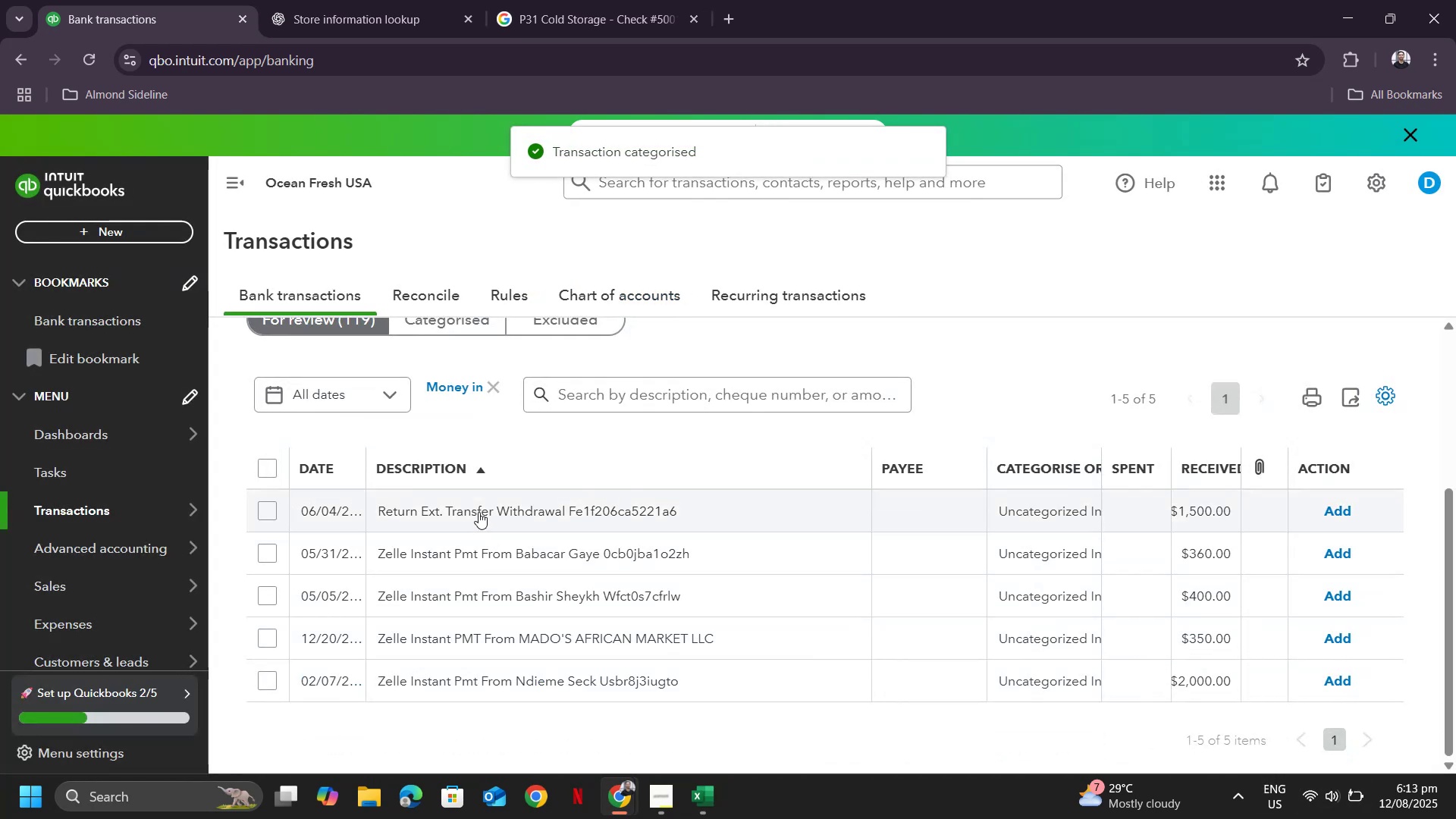 
left_click([479, 512])
 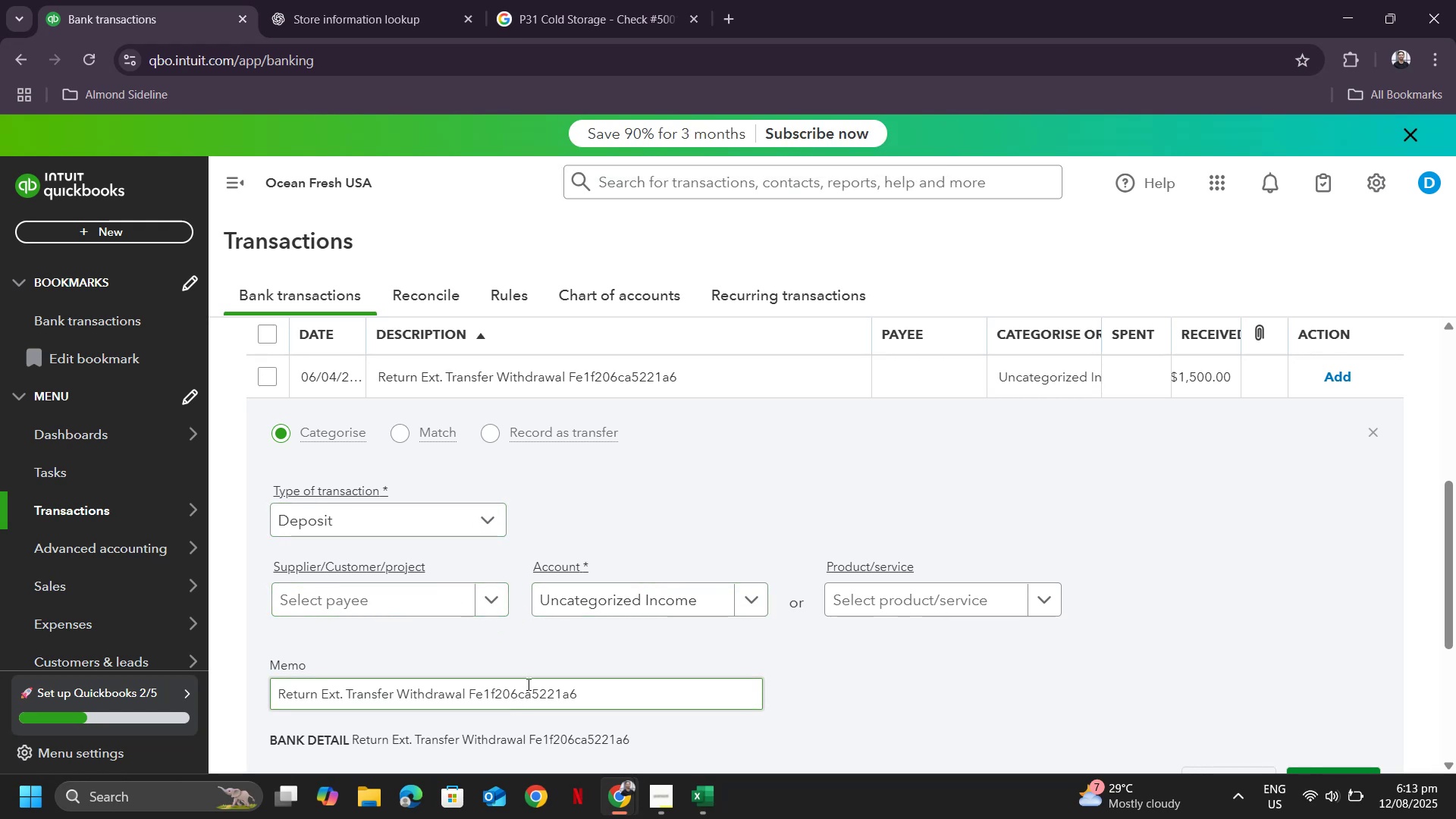 
wait(7.99)
 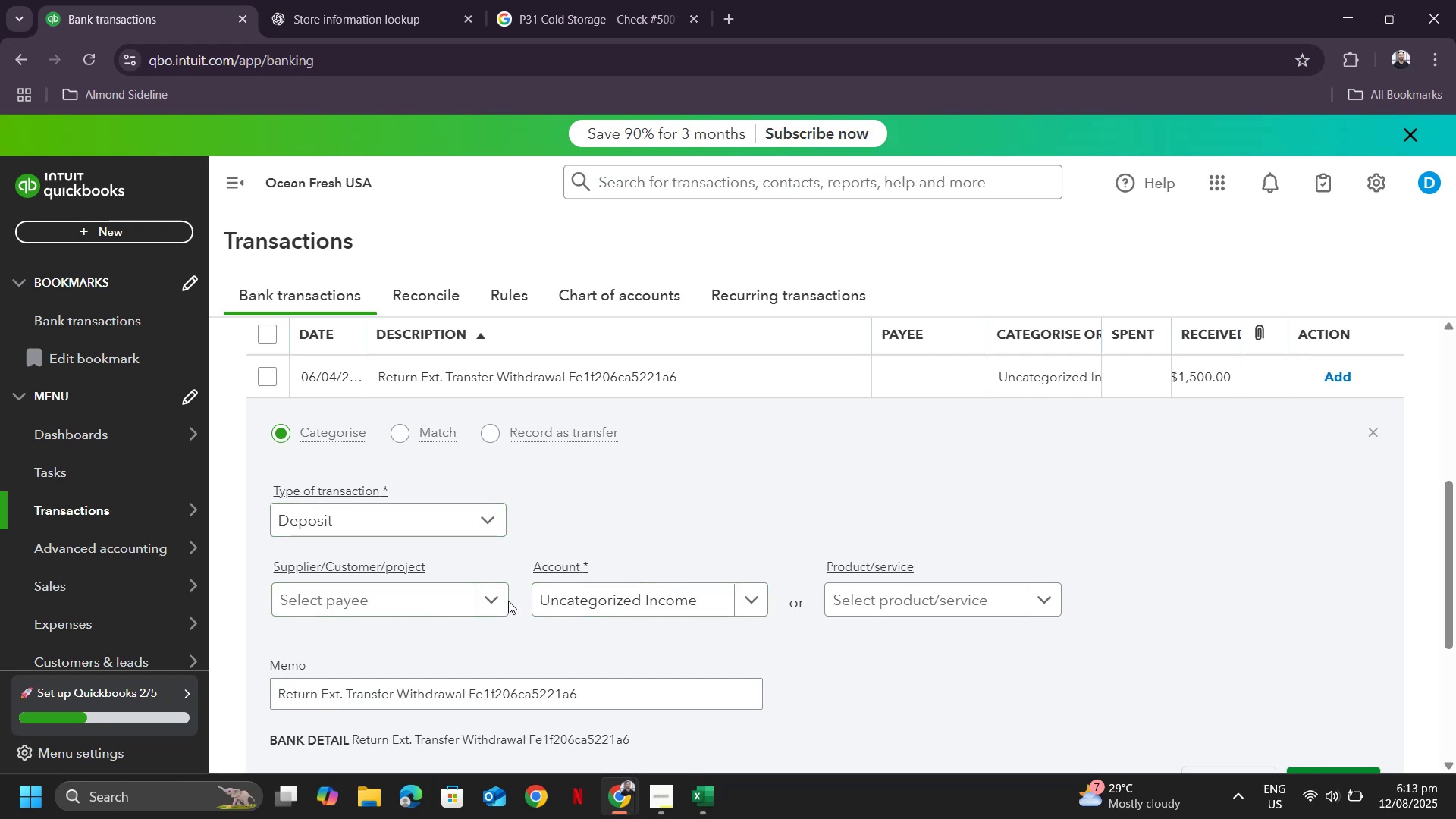 
left_click([424, 597])
 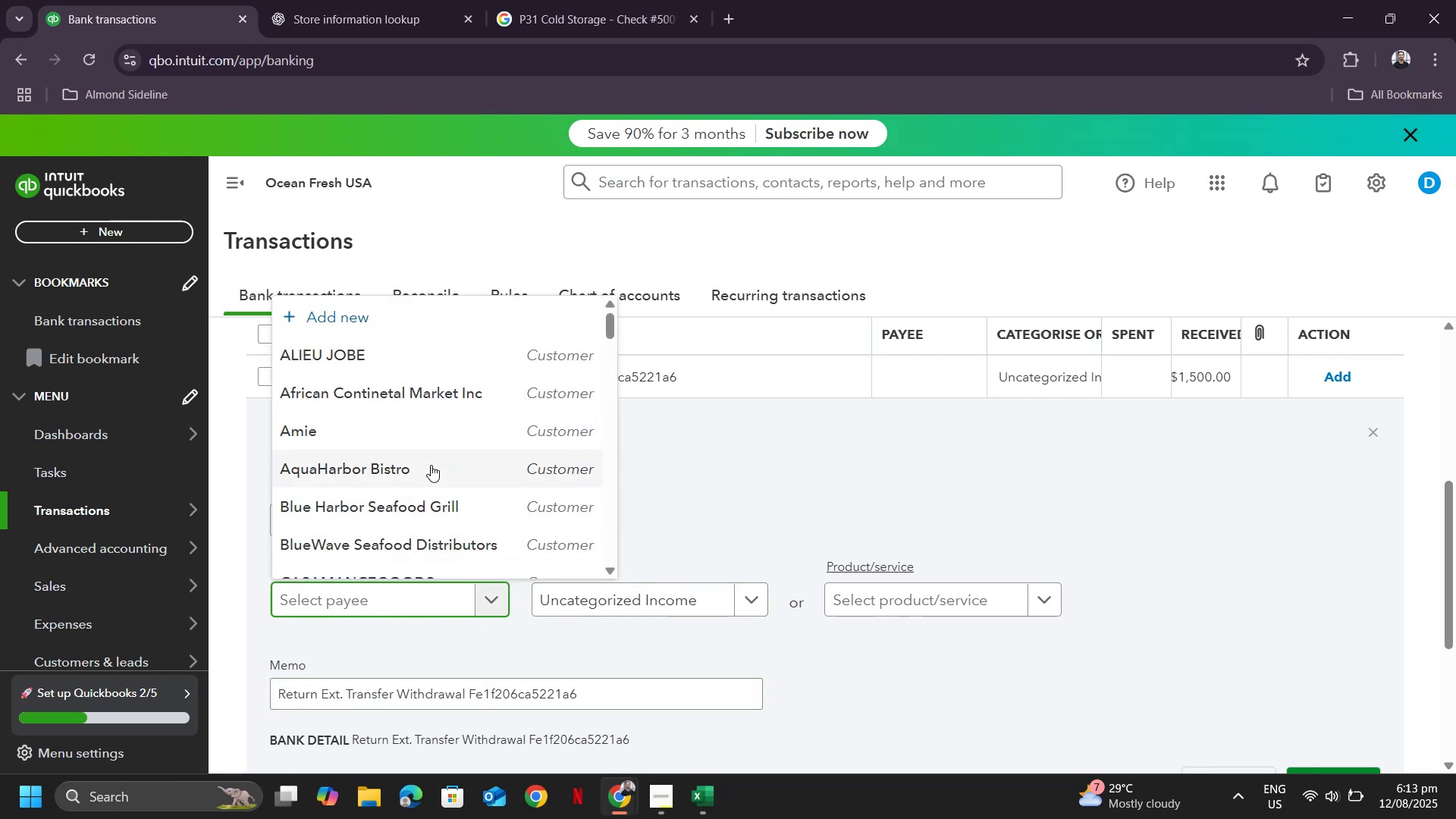 
scroll: coordinate [367, 545], scroll_direction: down, amount: 2.0
 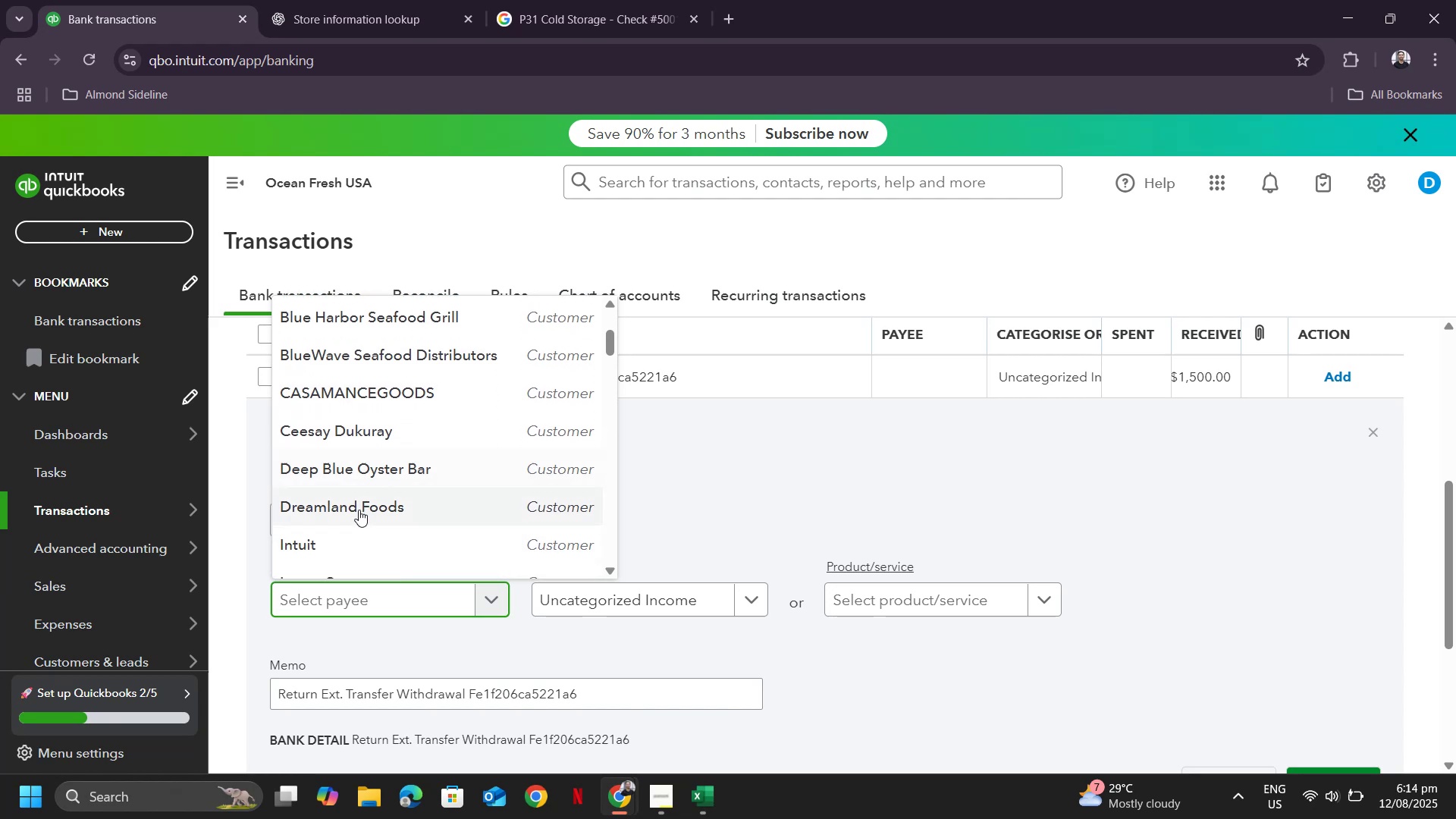 
left_click([359, 511])
 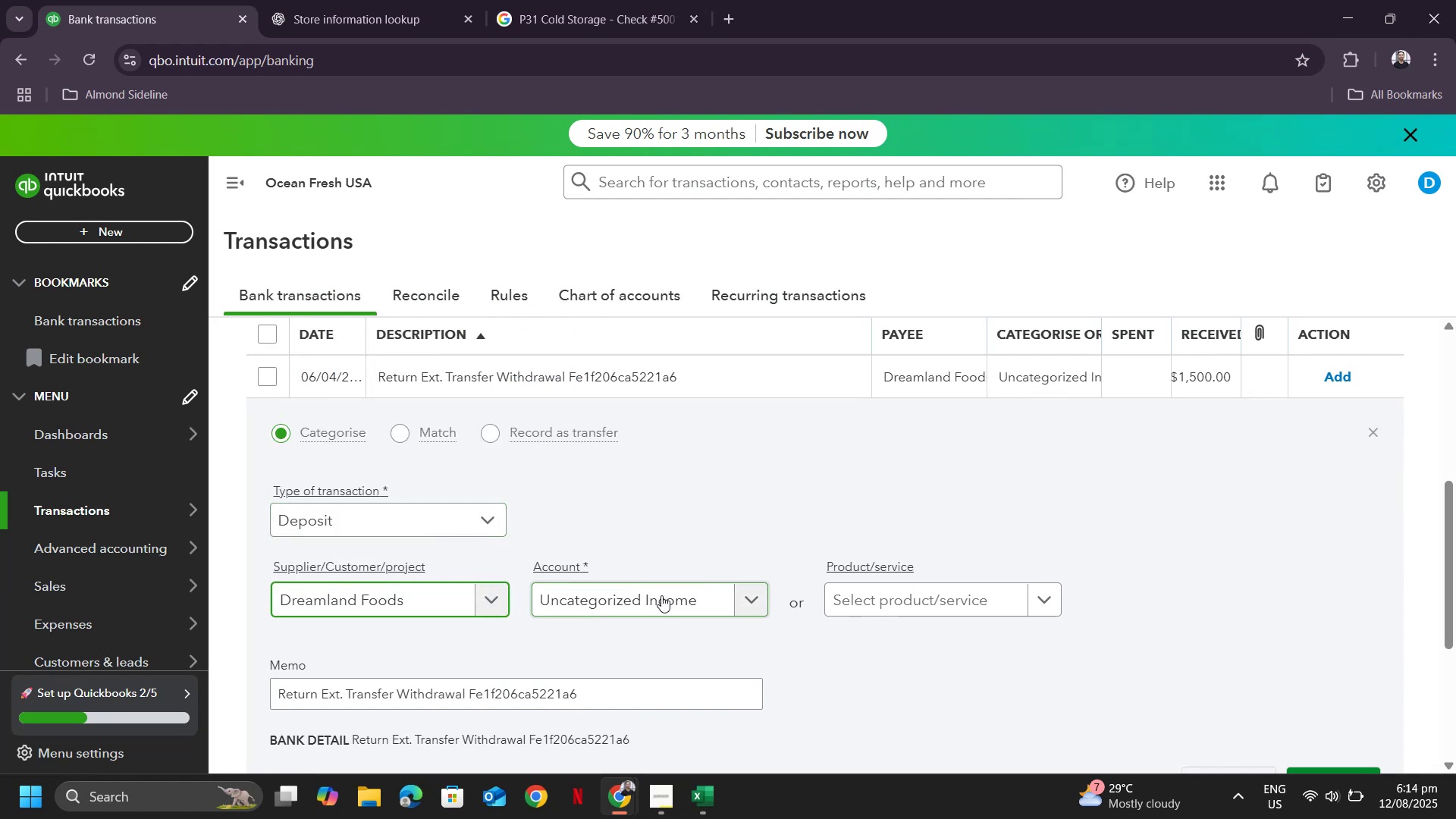 
left_click([661, 595])
 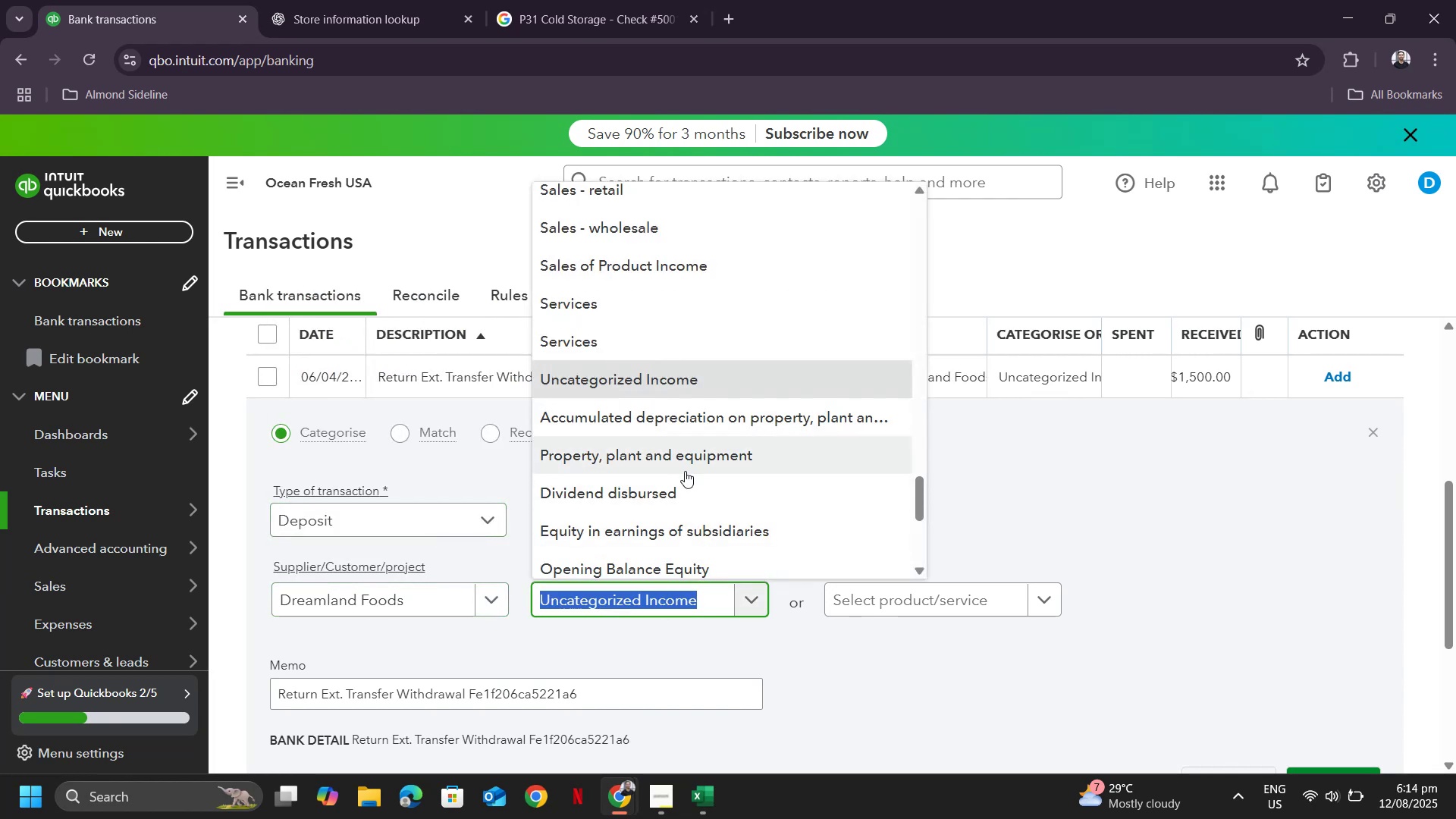 
scroll: coordinate [698, 331], scroll_direction: up, amount: 5.0
 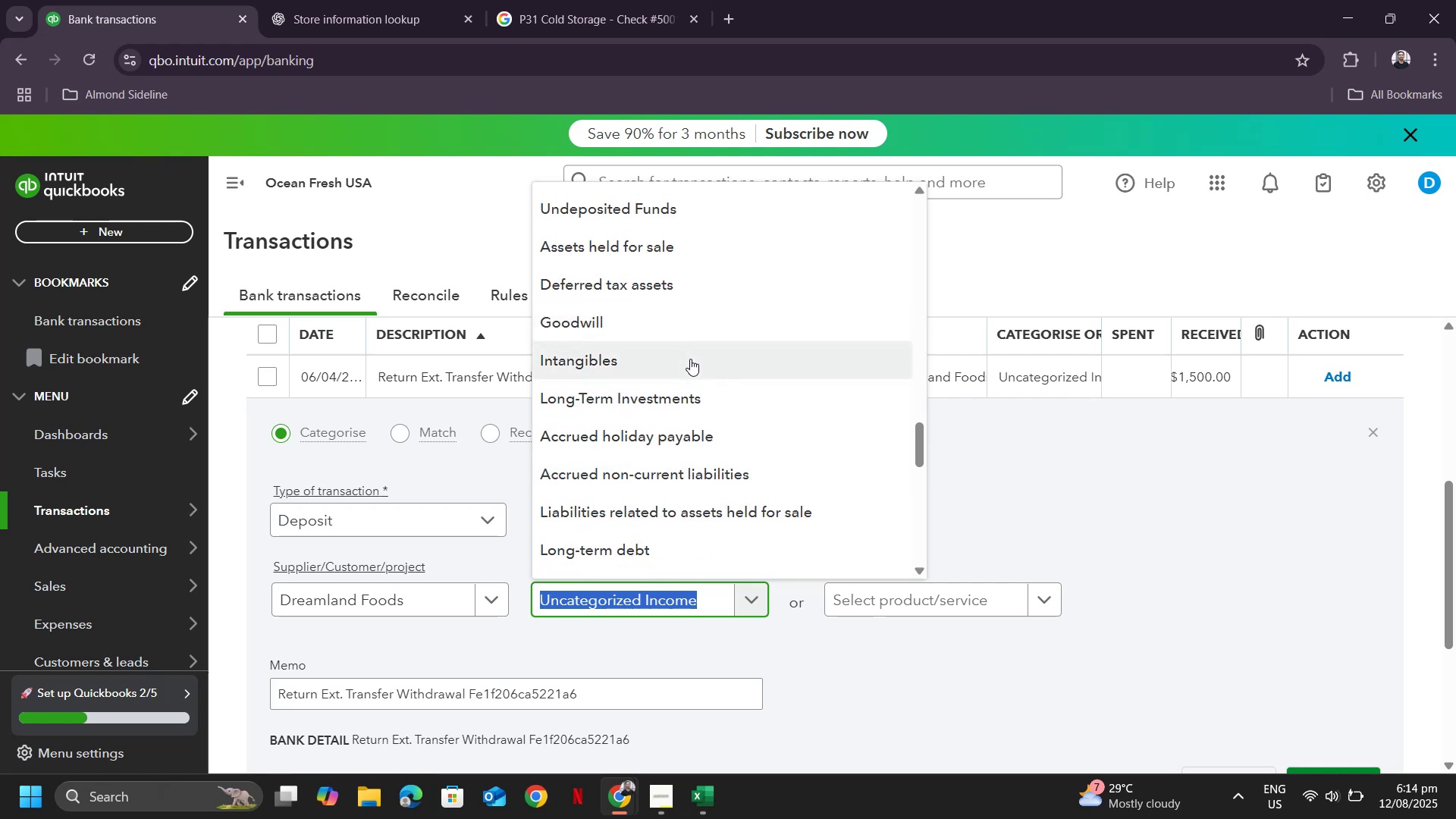 
scroll: coordinate [737, 431], scroll_direction: down, amount: 11.0
 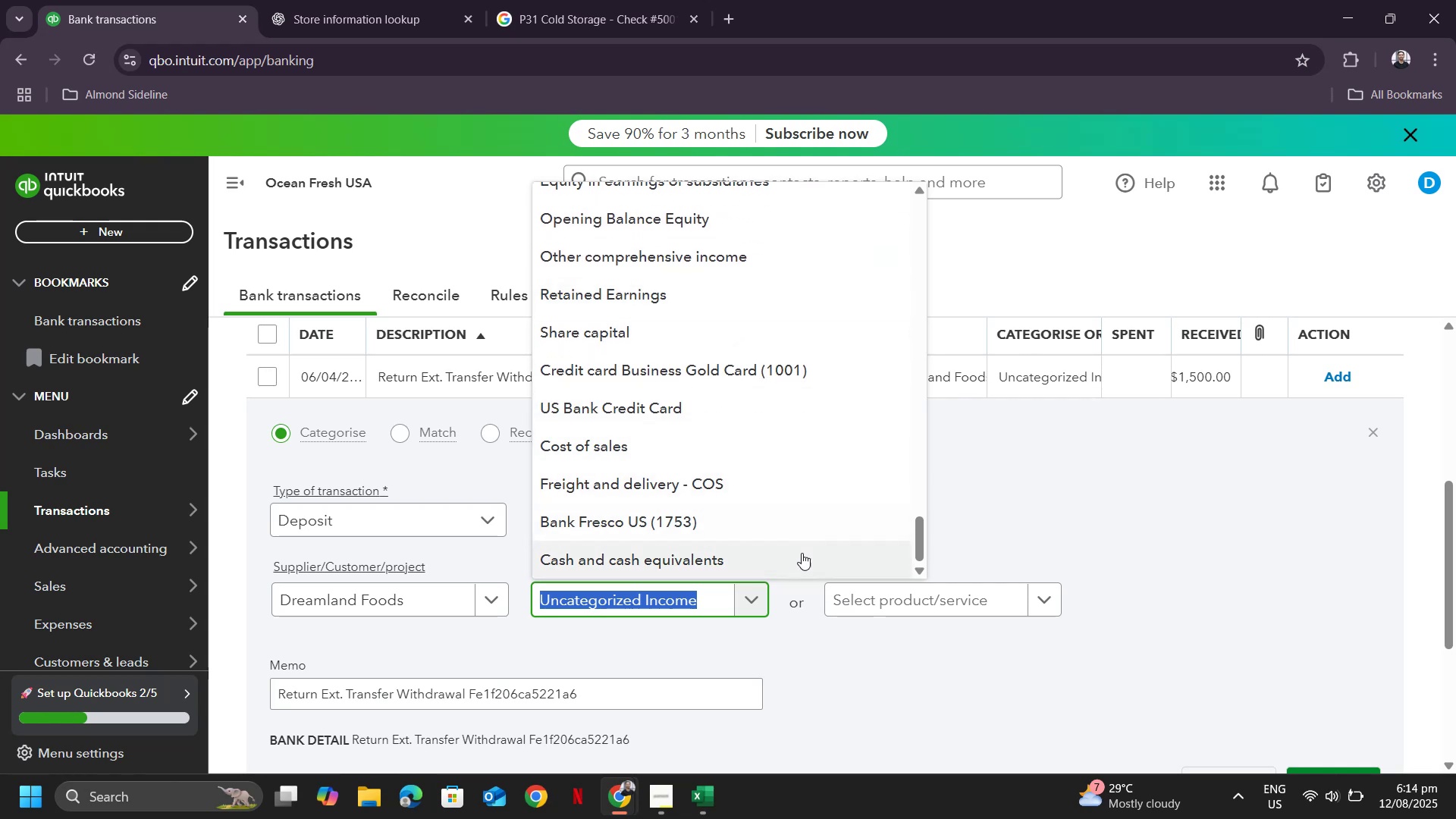 
scroll: coordinate [815, 515], scroll_direction: up, amount: 24.0
 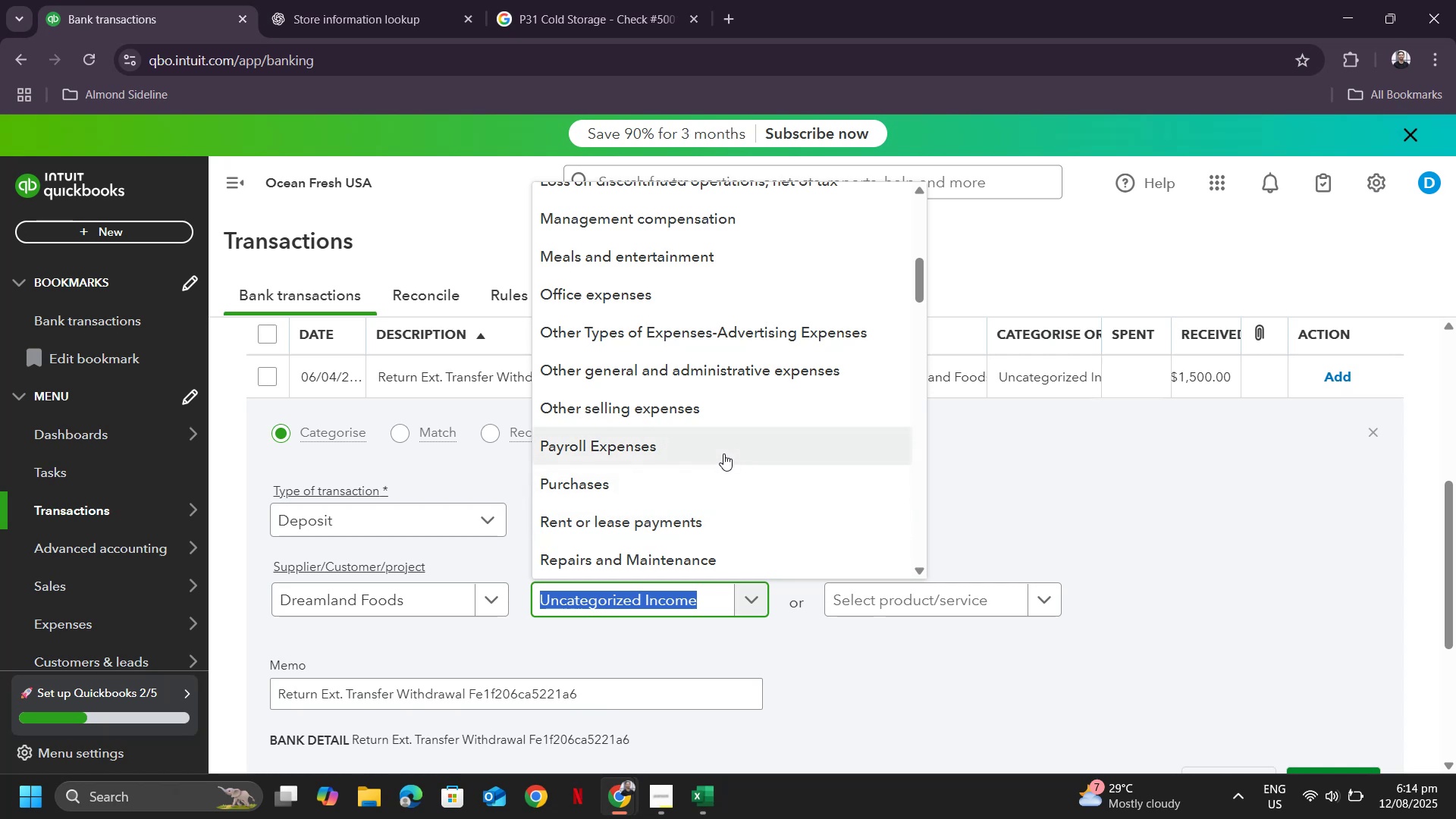 
left_click([650, 293])
 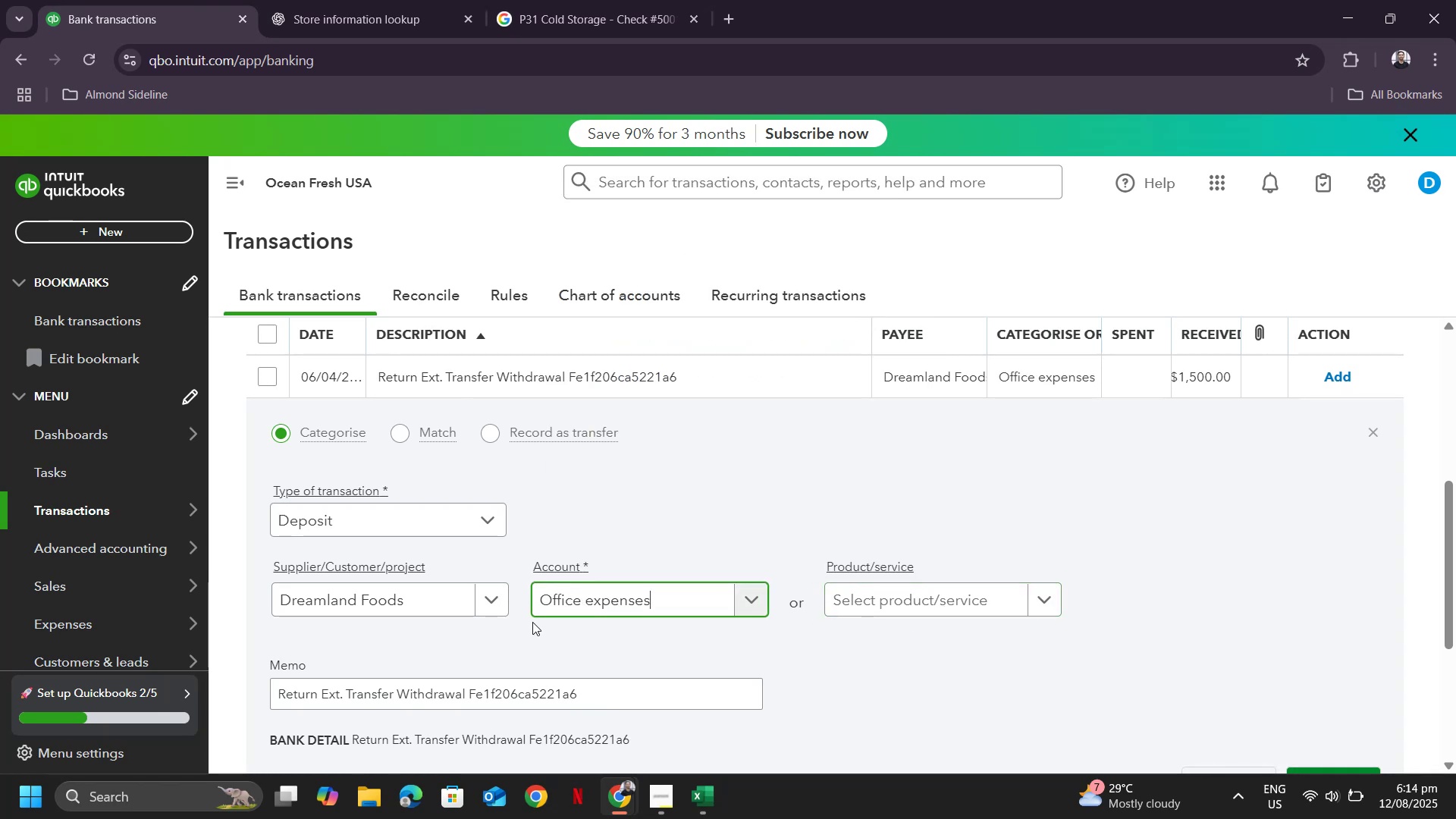 
left_click([448, 601])
 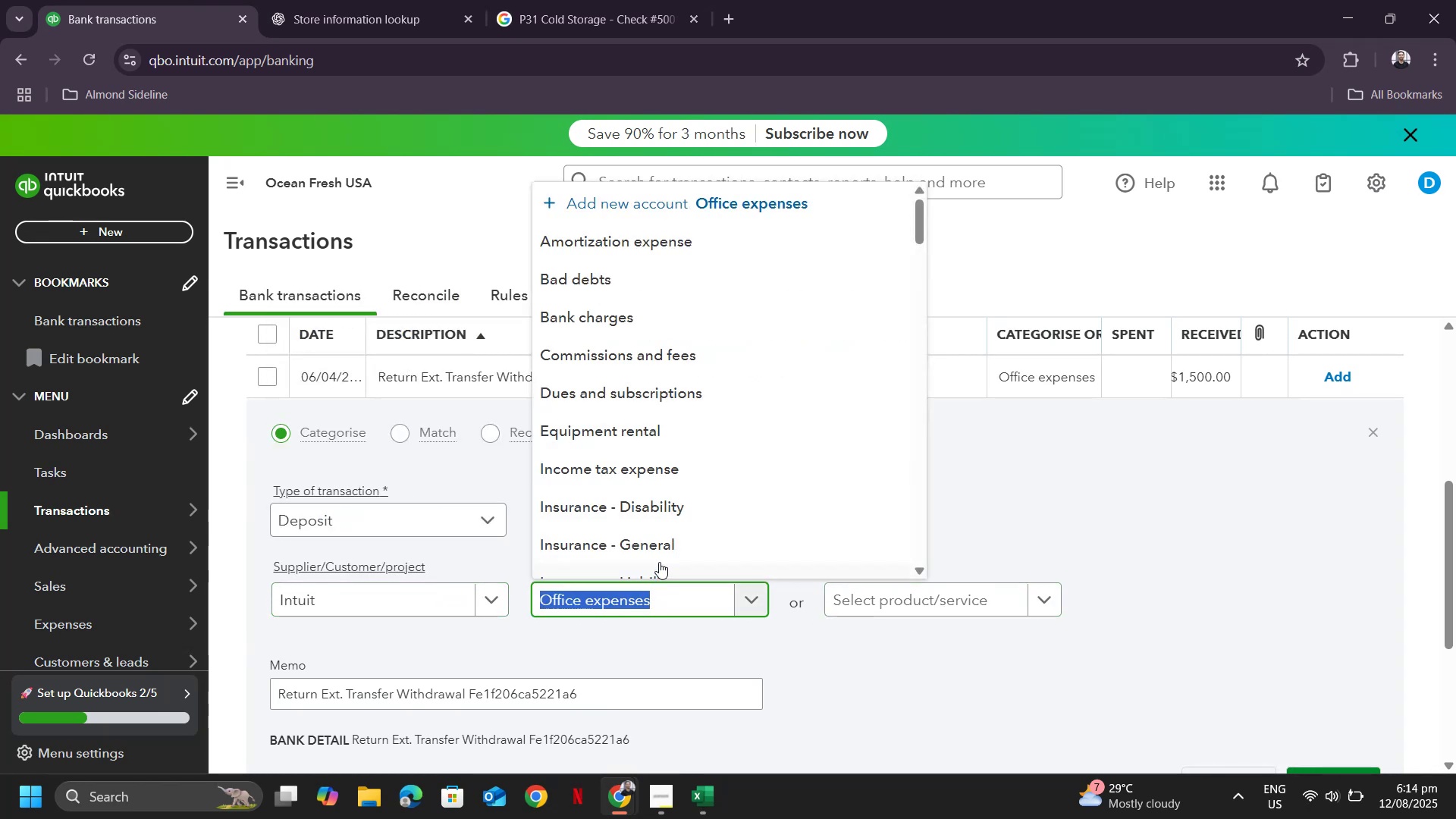 
wait(6.39)
 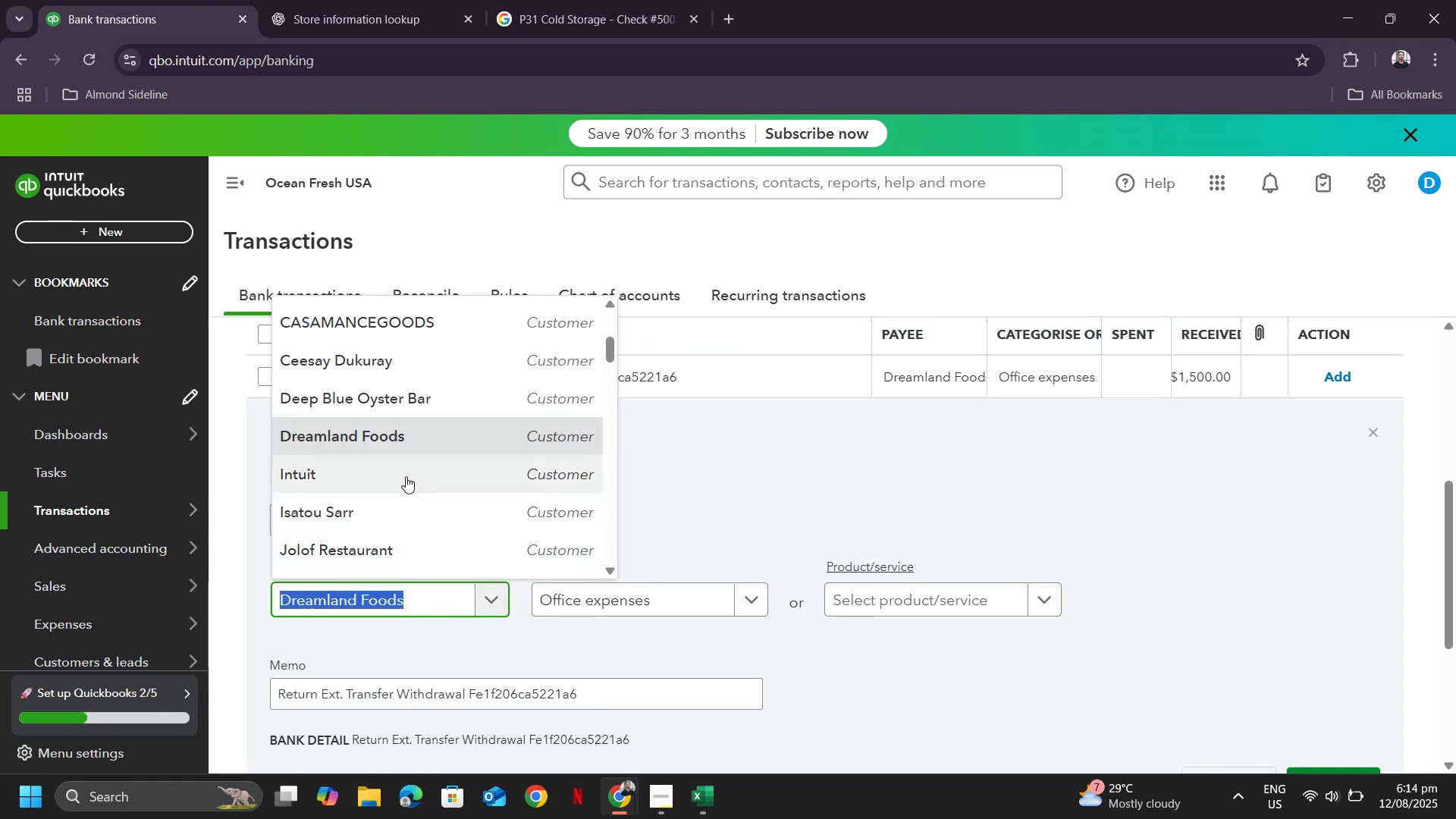 
left_click([686, 406])
 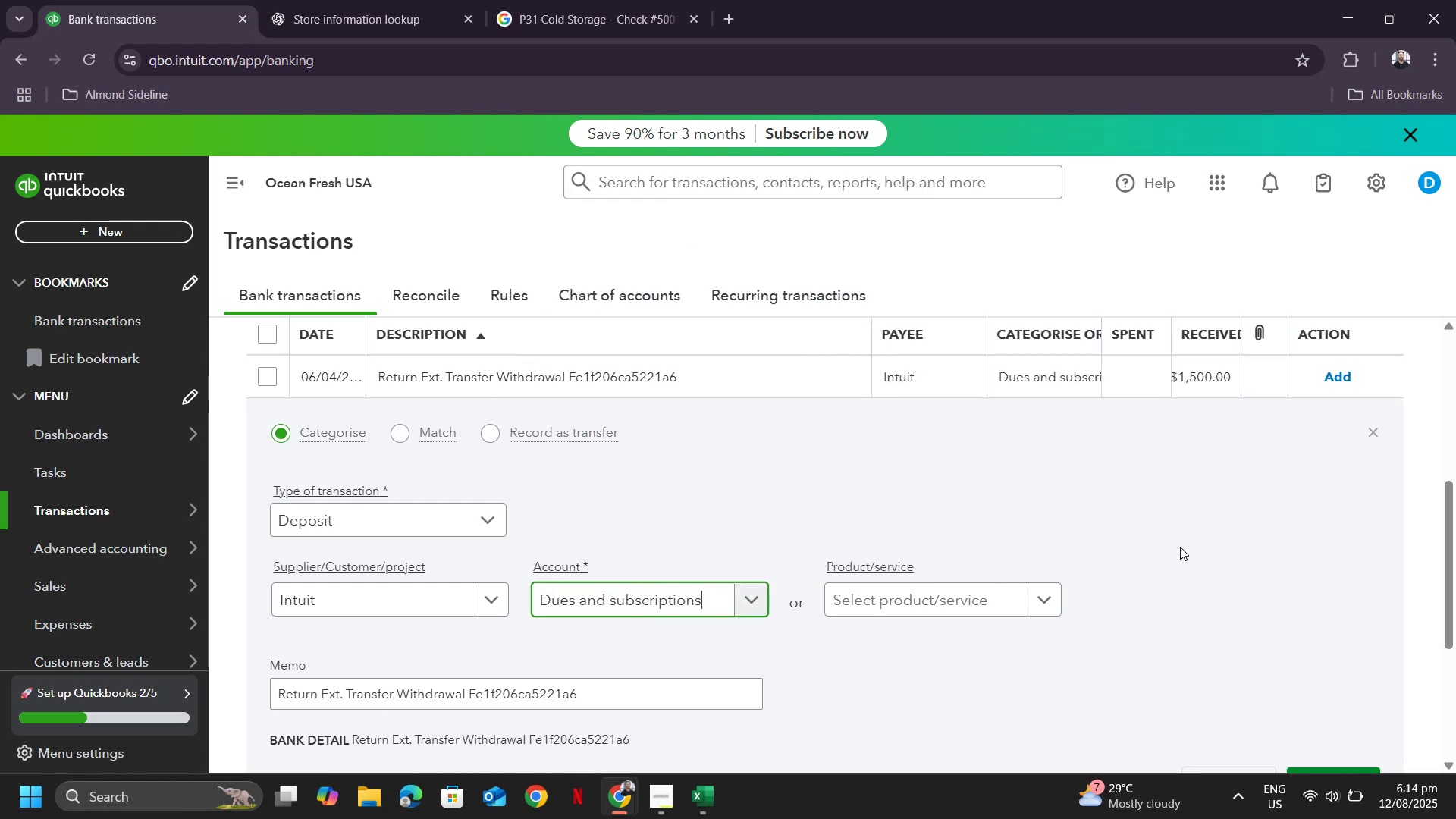 
scroll: coordinate [1164, 543], scroll_direction: down, amount: 6.0
 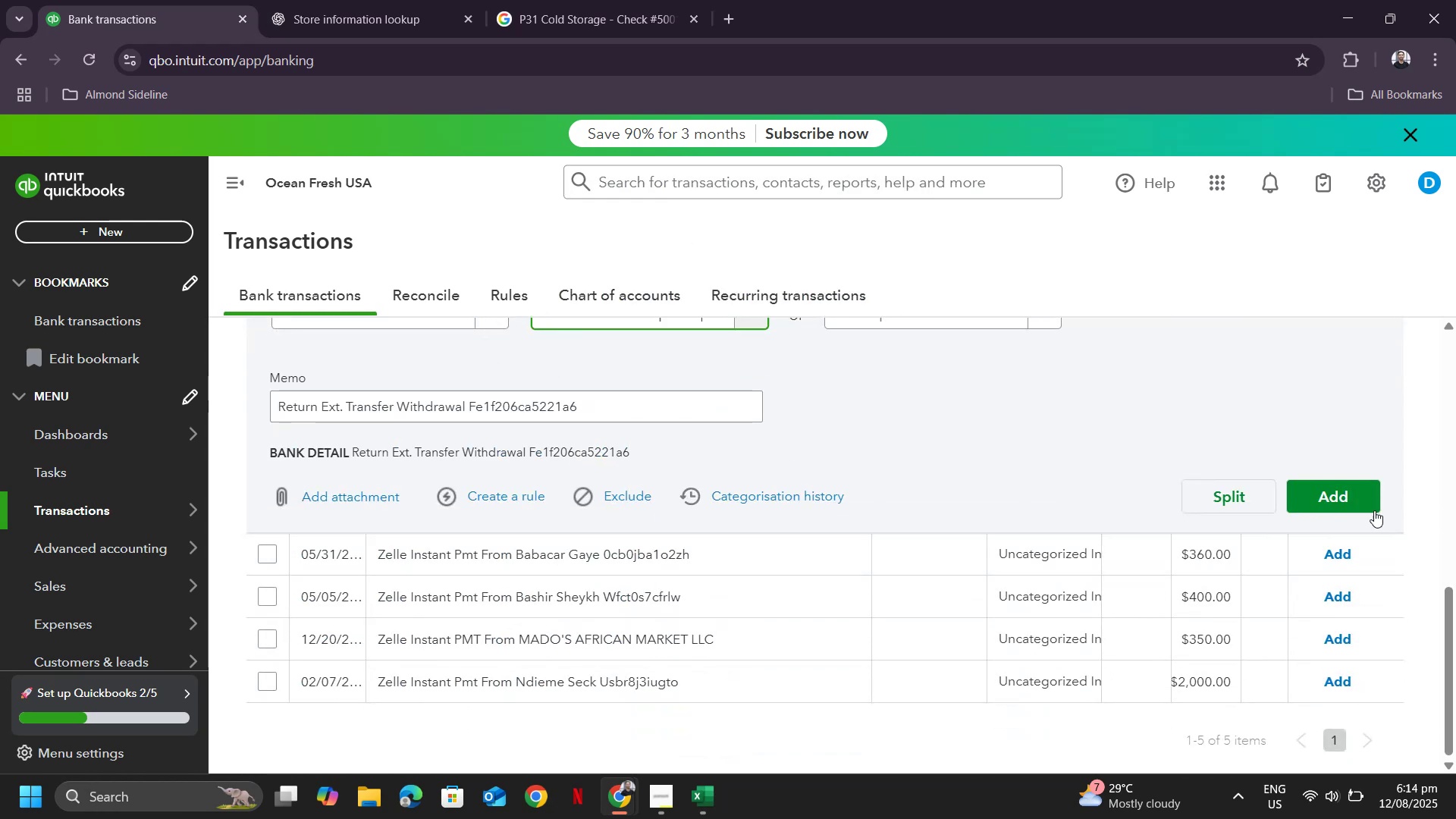 
left_click([1345, 500])
 